 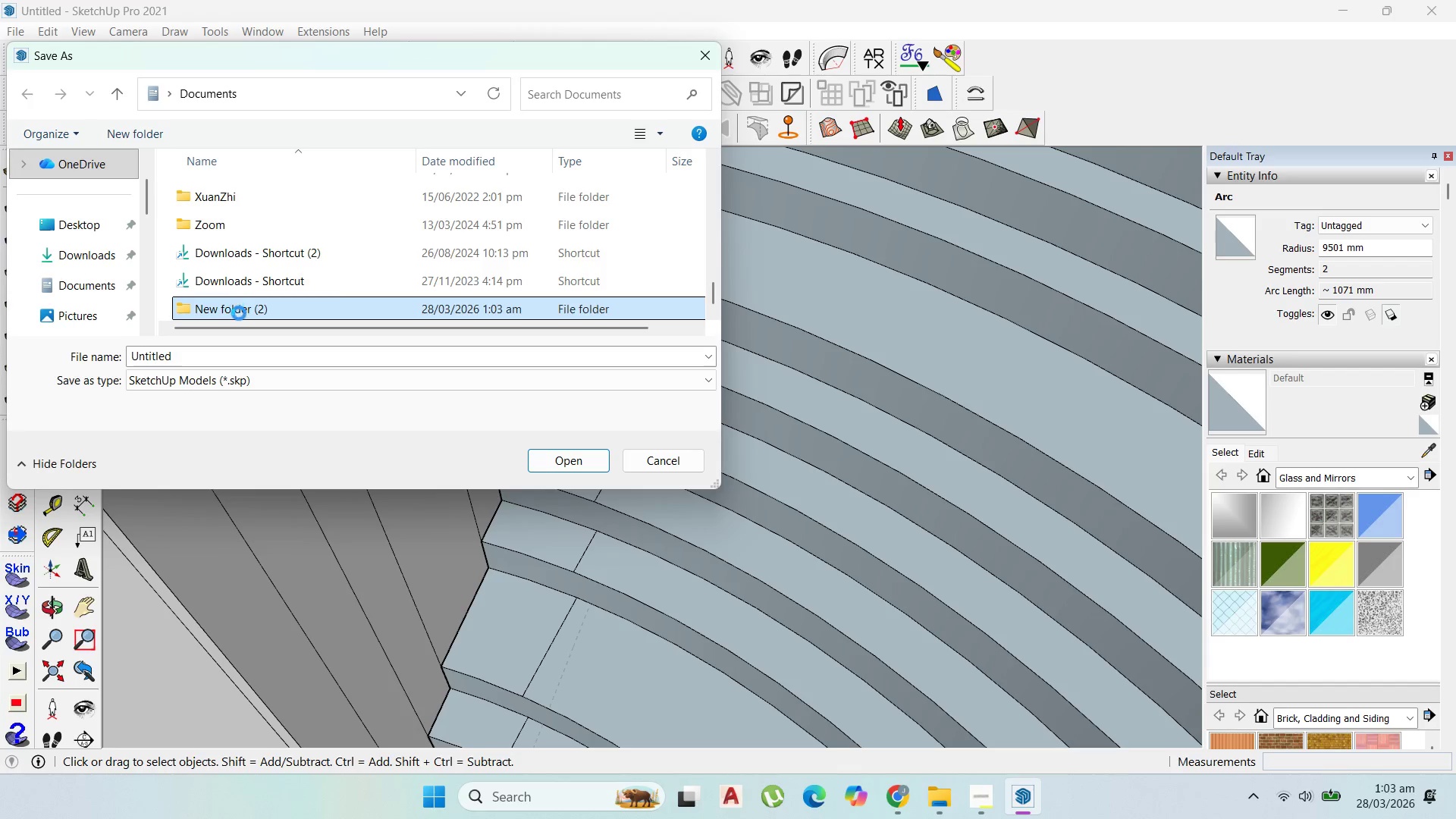 
left_click([318, 720])
 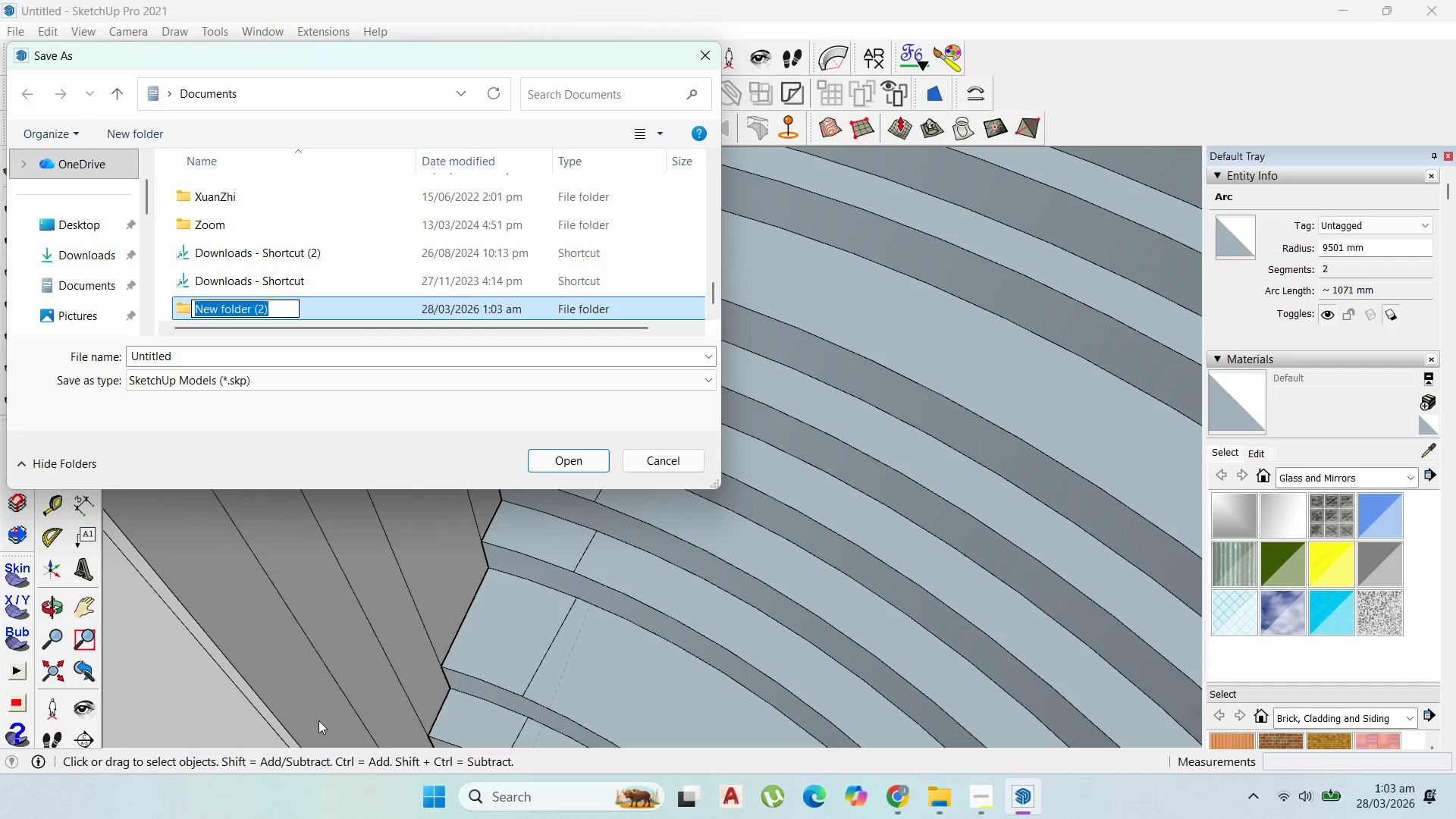 
type(ARTISAN PAVILION)
 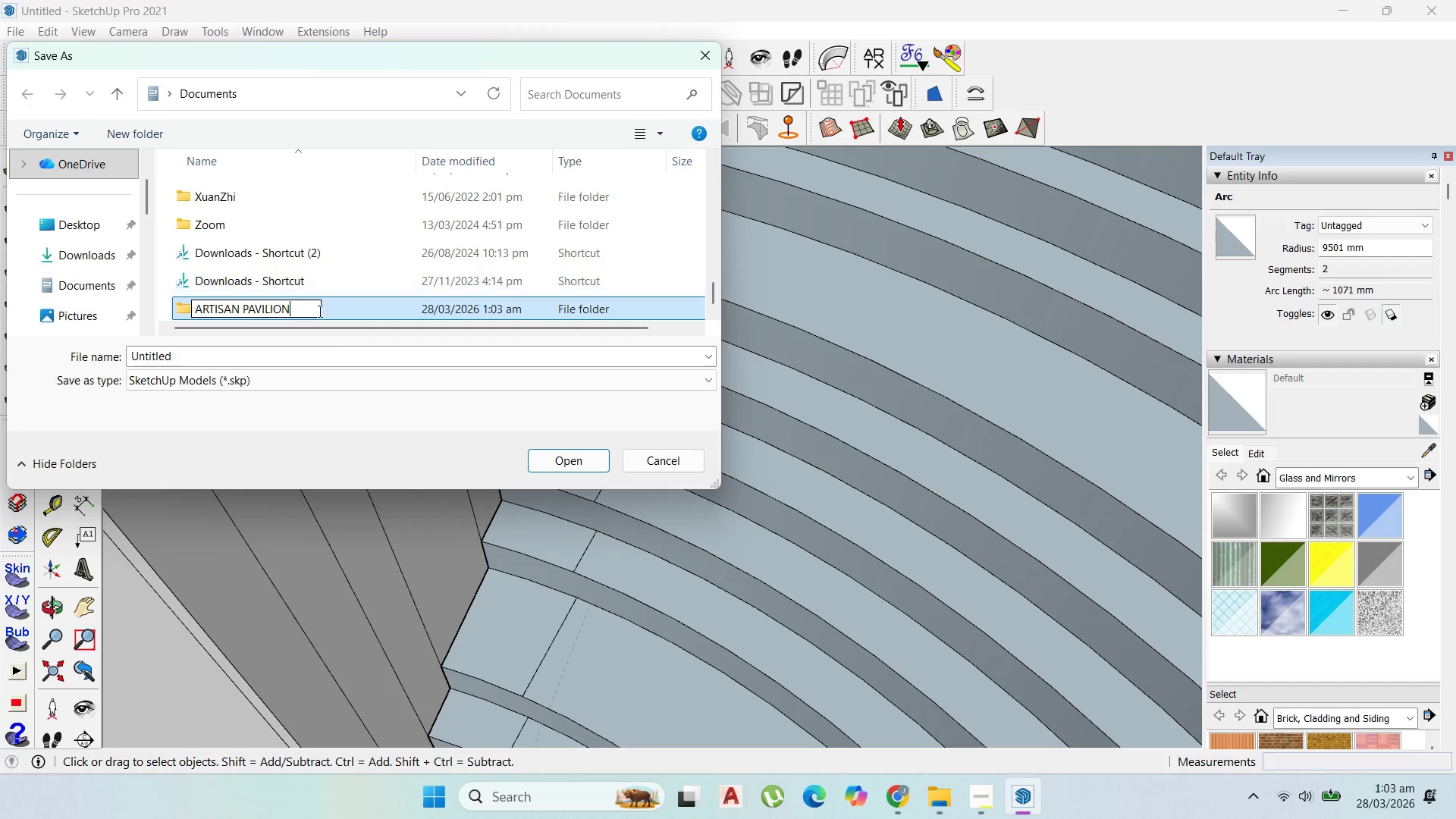 
left_click([327, 310])
 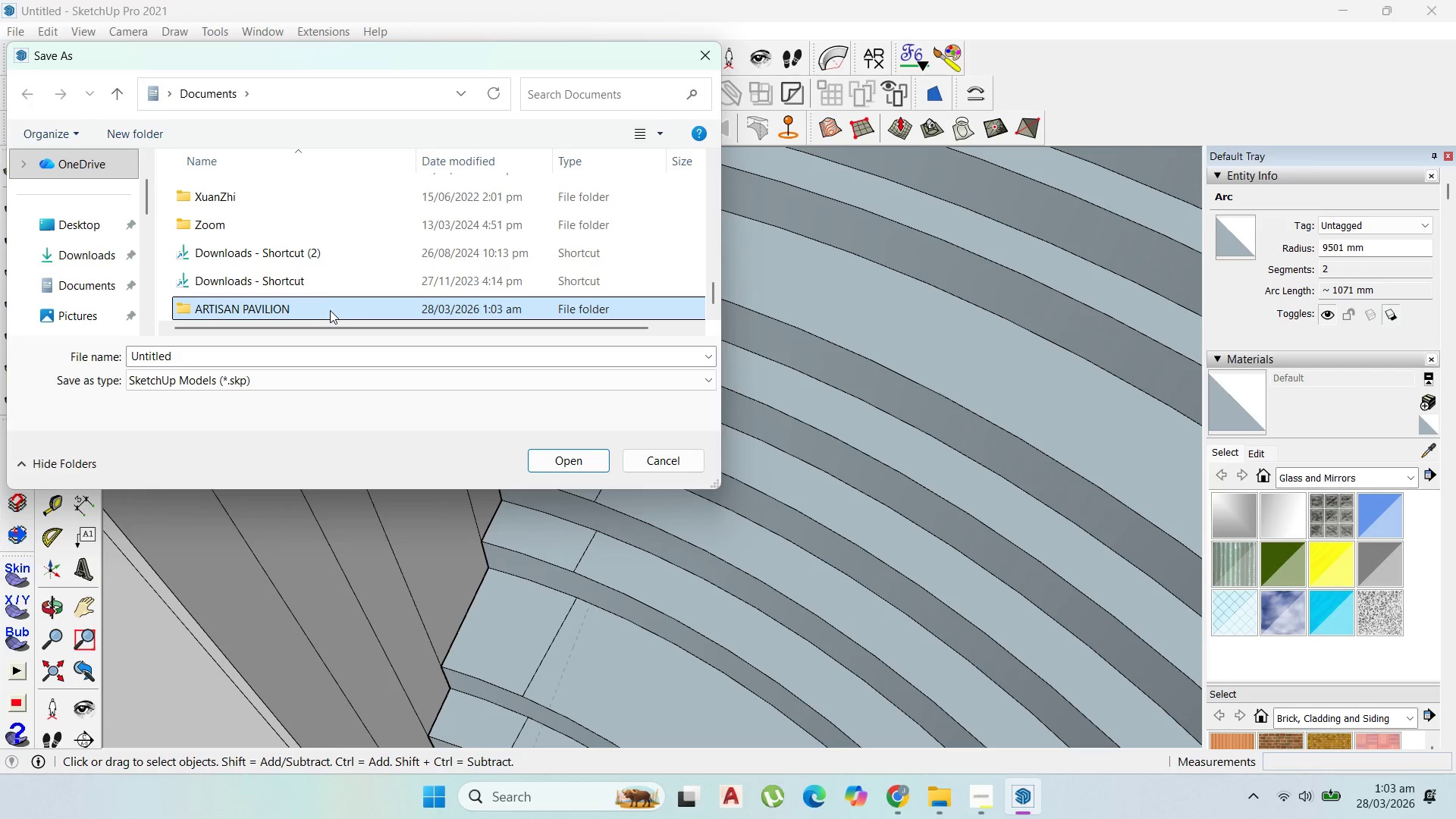 
double_click([330, 310])
 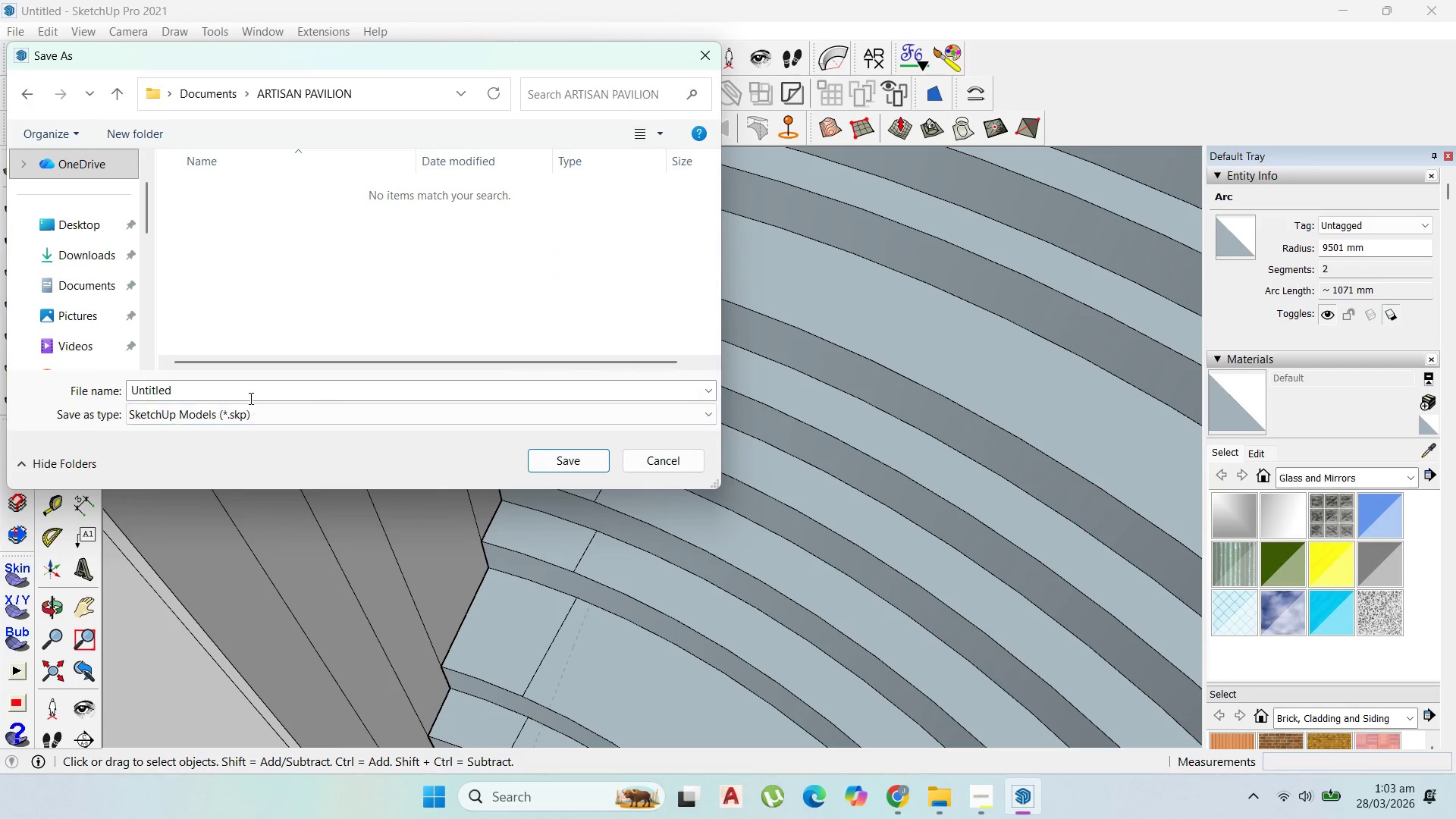 
left_click([246, 391])
 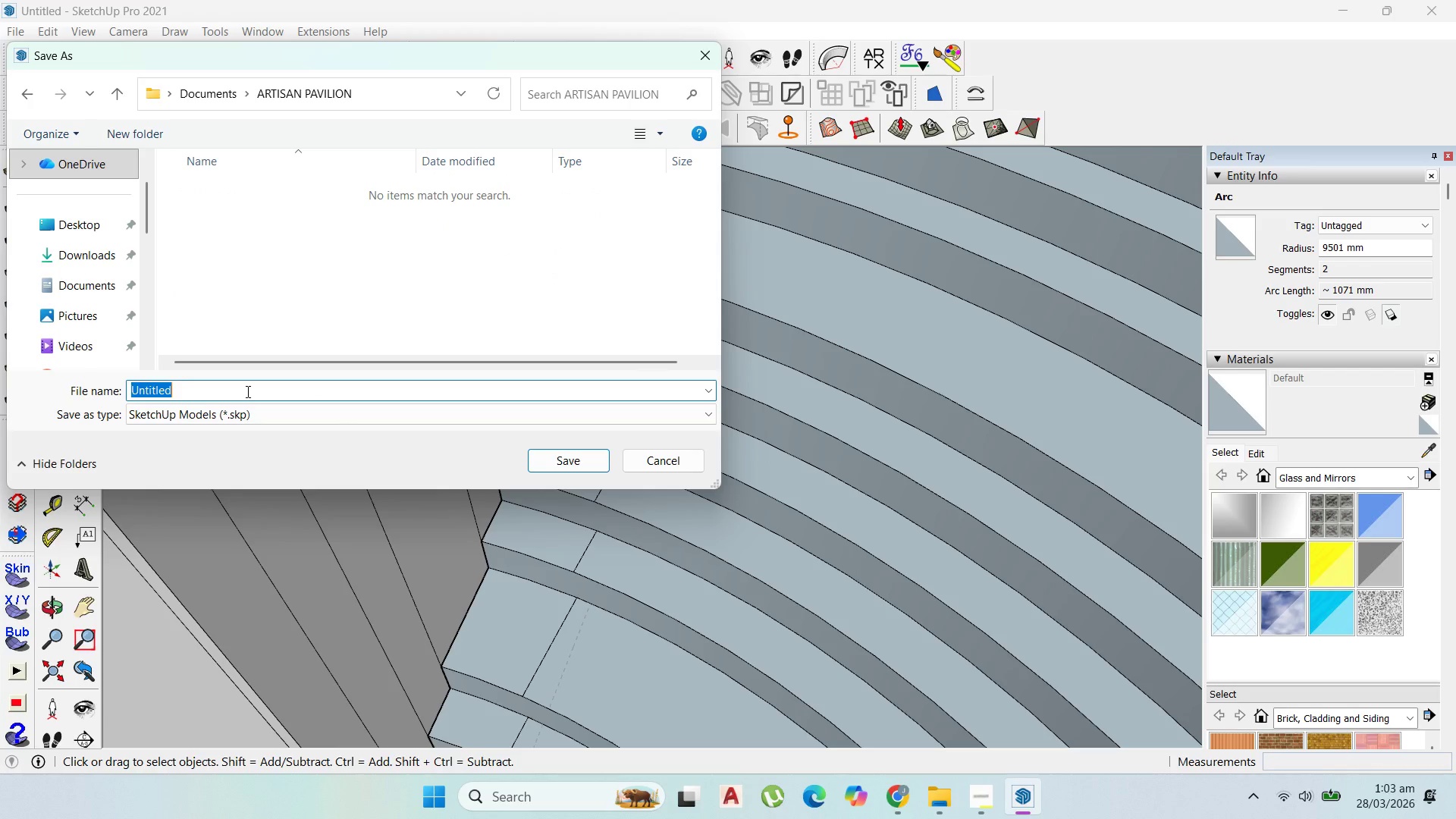 
type(AE)
key(Backspace)
type(RTISAN 03-28-26)
 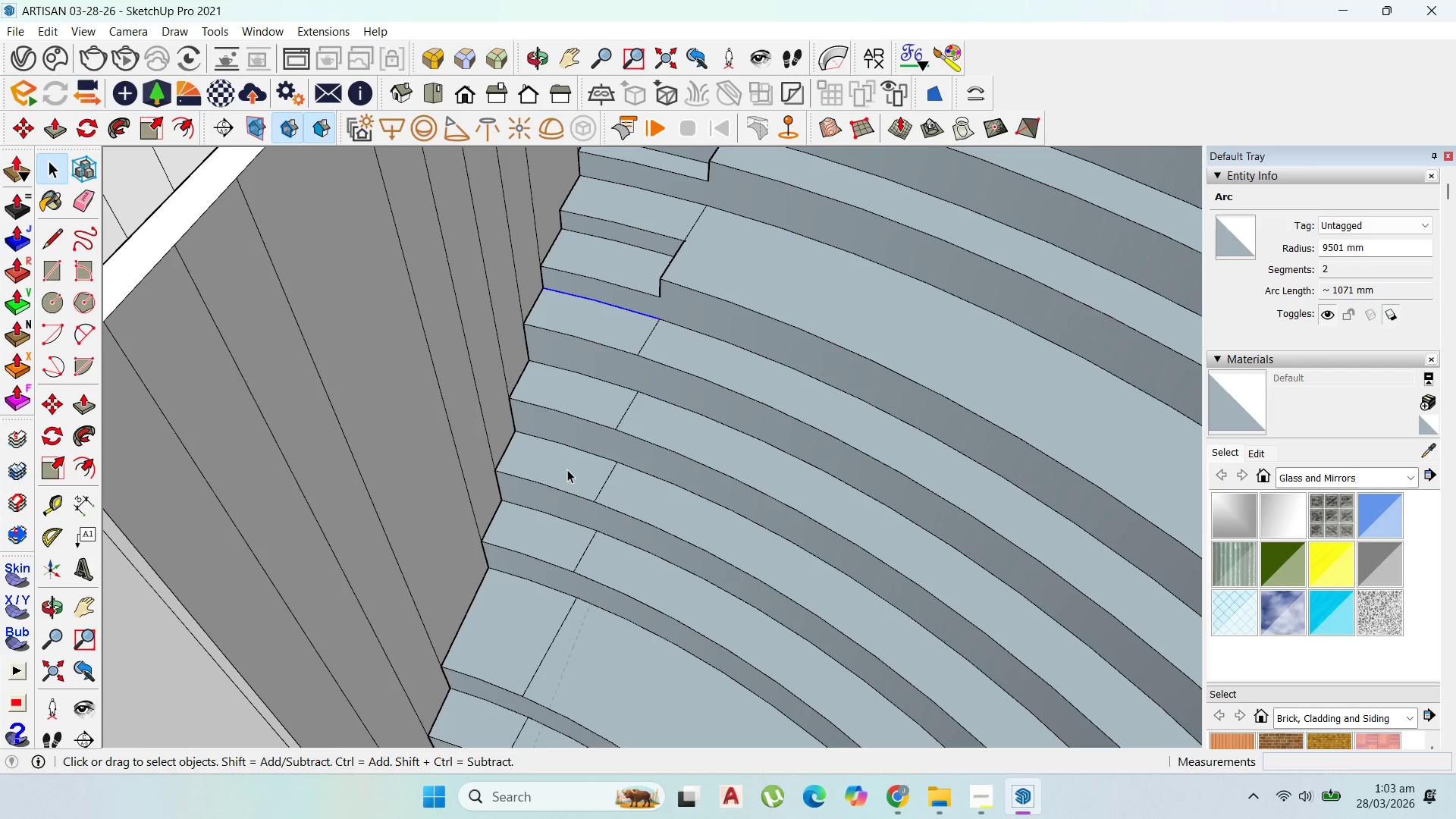 
wait(8.14)
 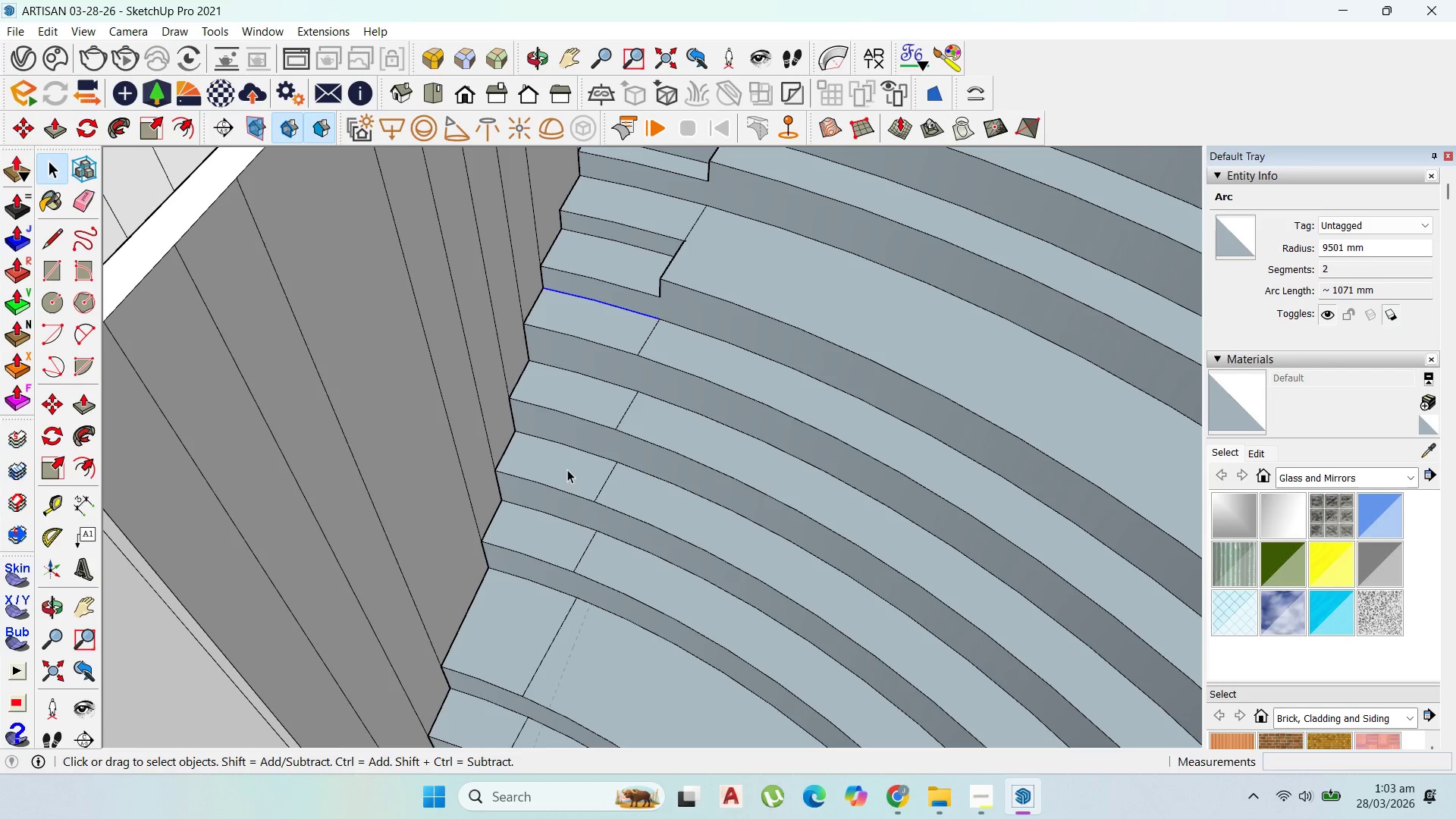 
scroll: coordinate [644, 315], scroll_direction: up, amount: 4.0
 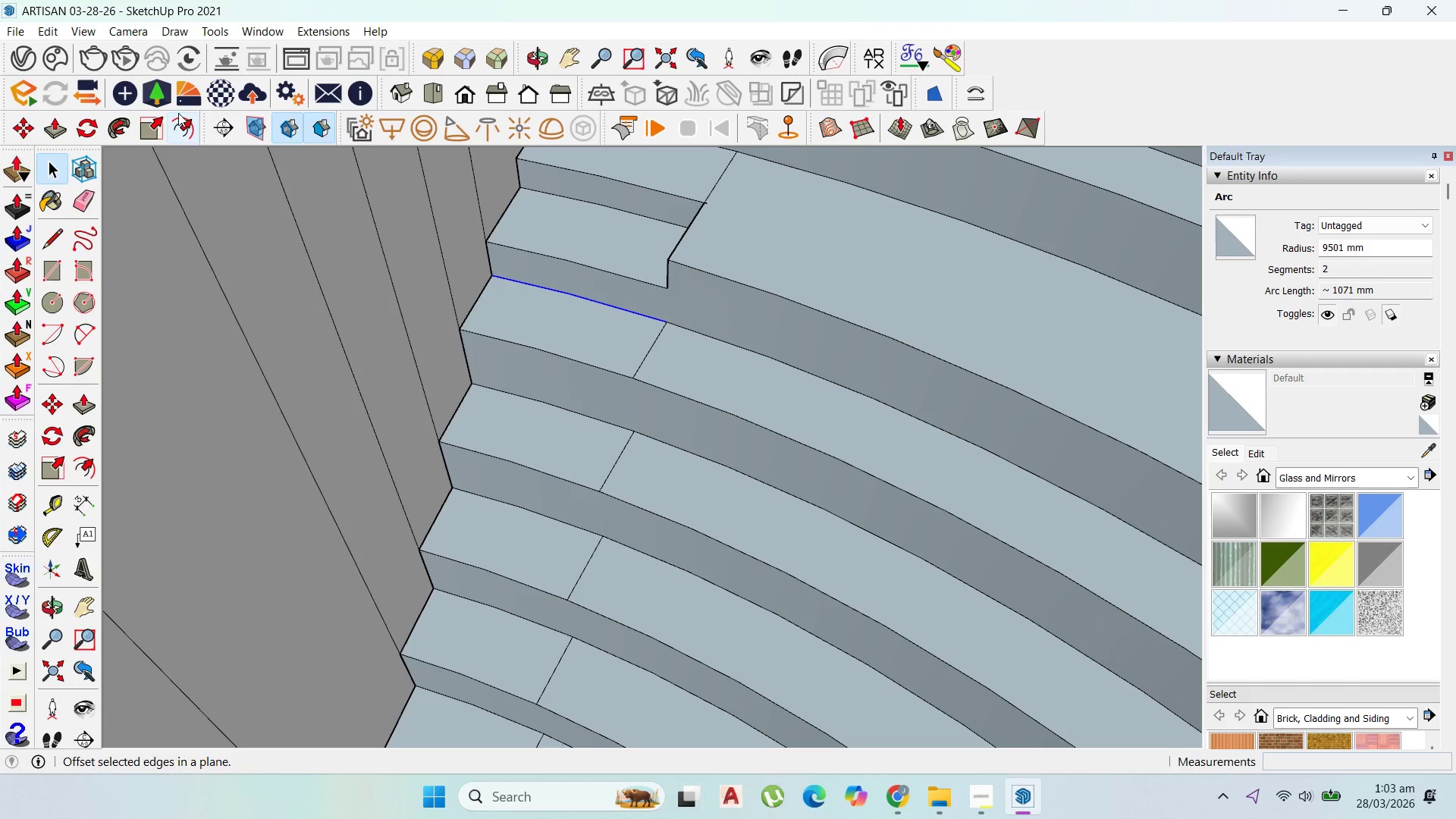 
left_click([177, 119])
 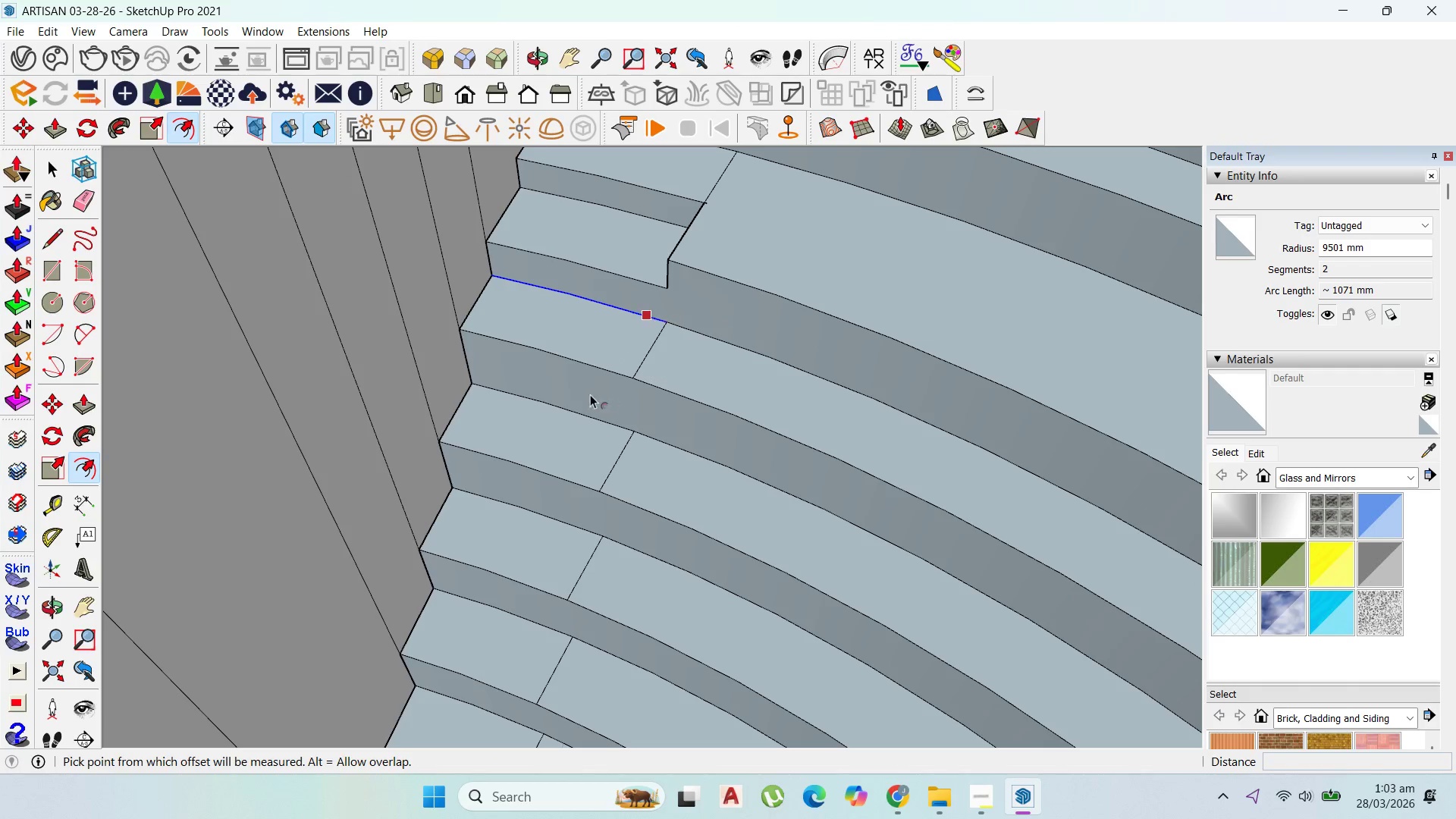 
left_click_drag(start_coordinate=[637, 310], to_coordinate=[657, 346])
 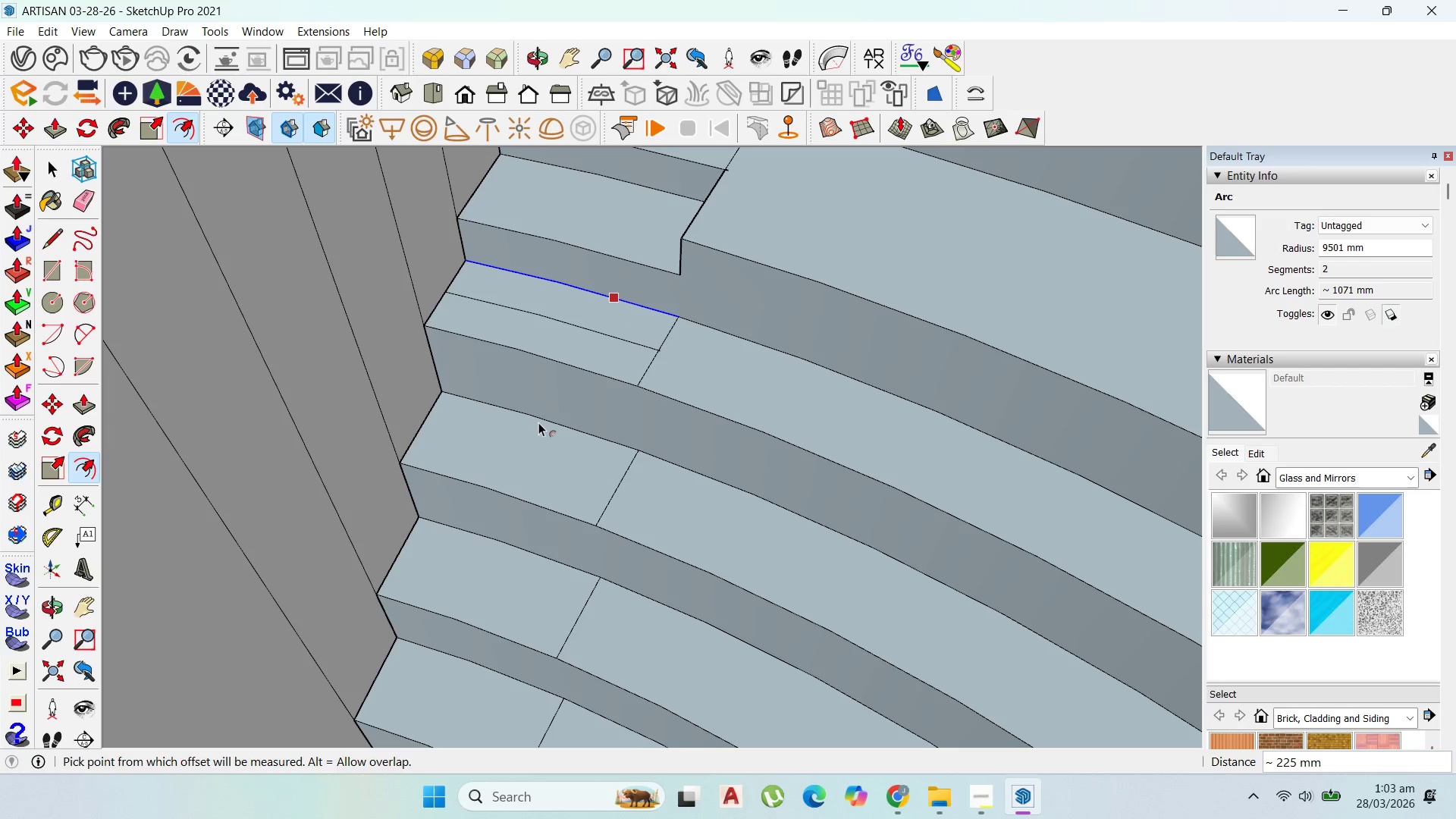 
scroll: coordinate [615, 345], scroll_direction: up, amount: 2.0
 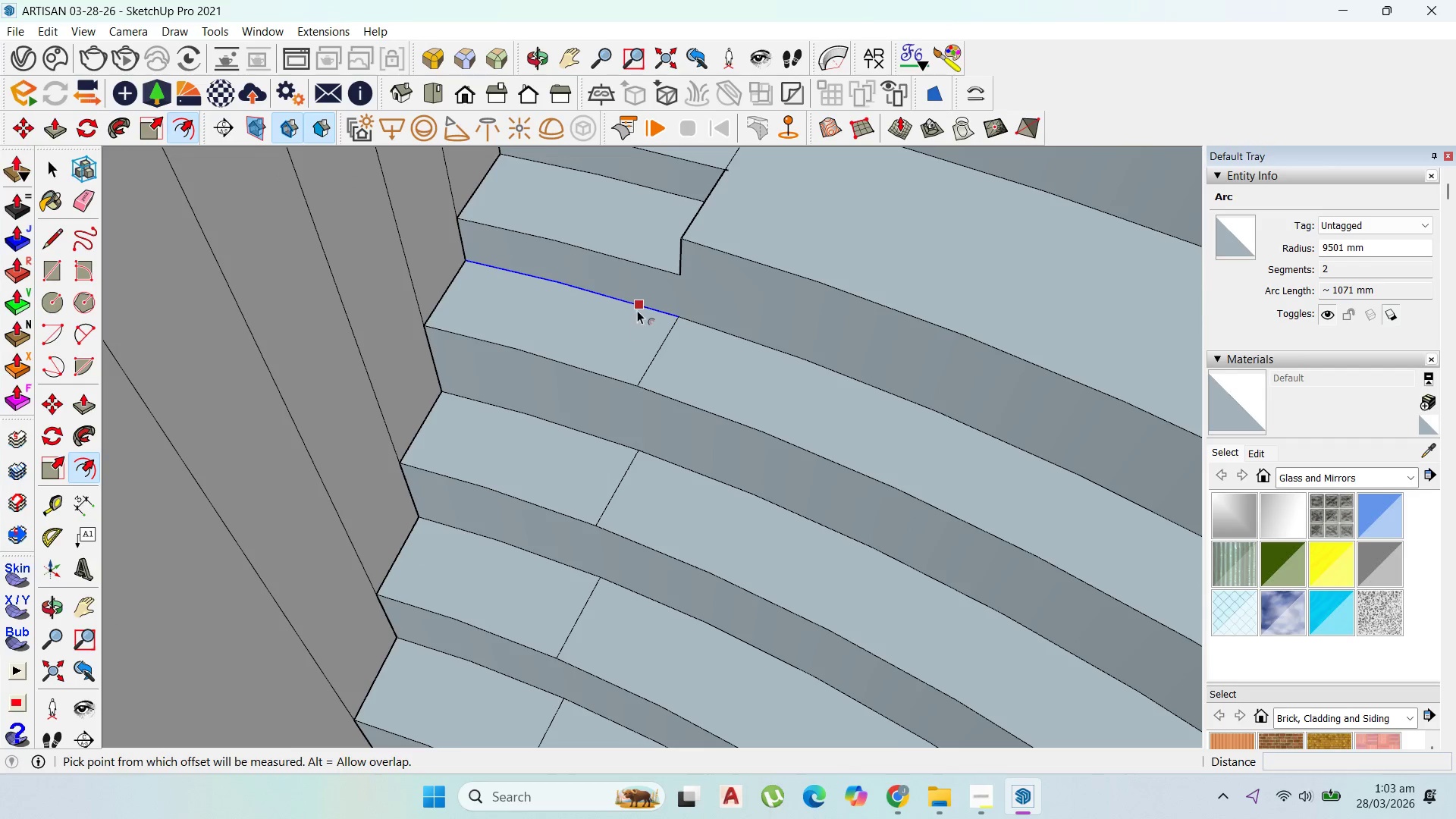 
key(Escape)
 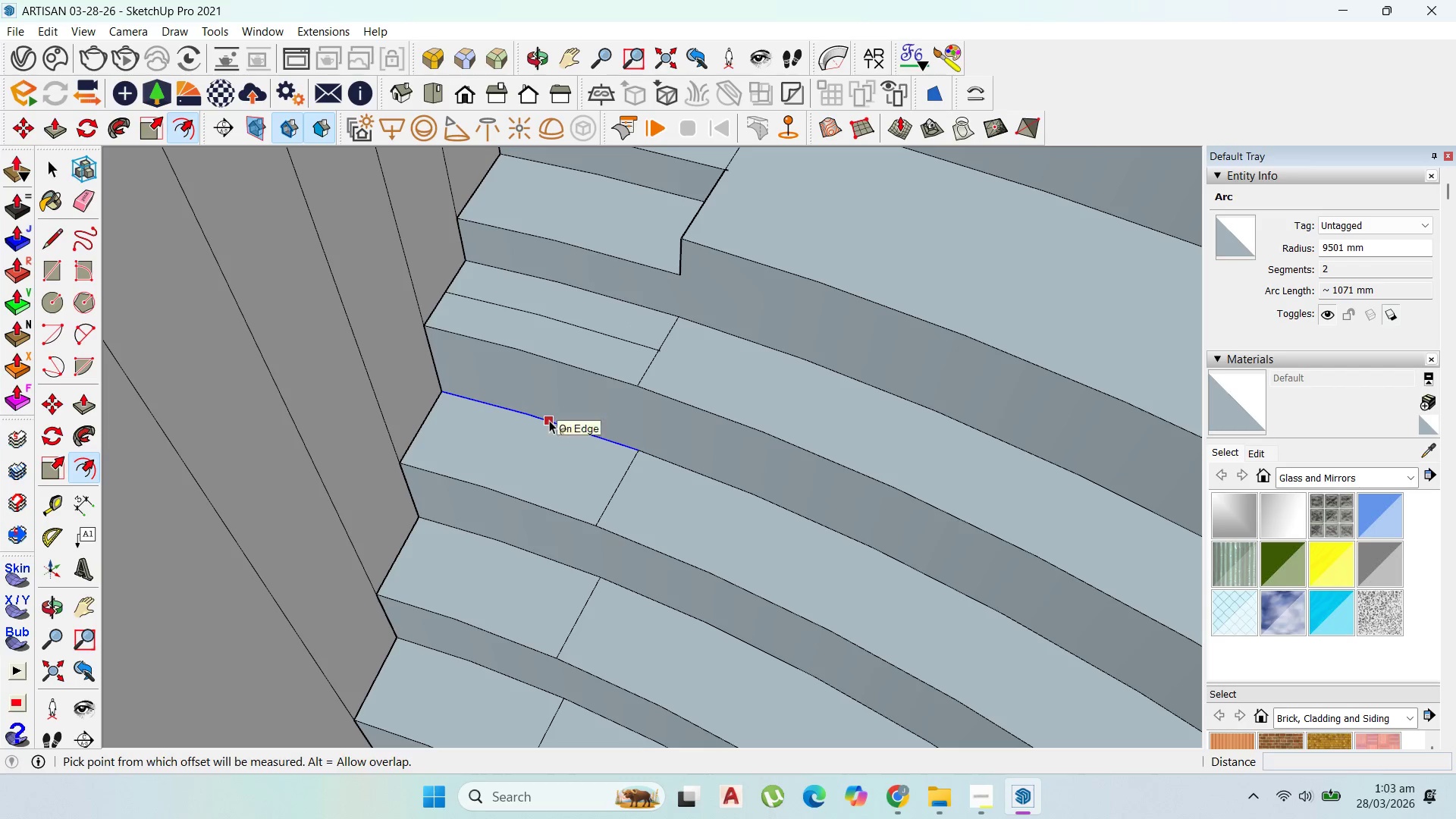 
left_click_drag(start_coordinate=[549, 420], to_coordinate=[615, 491])
 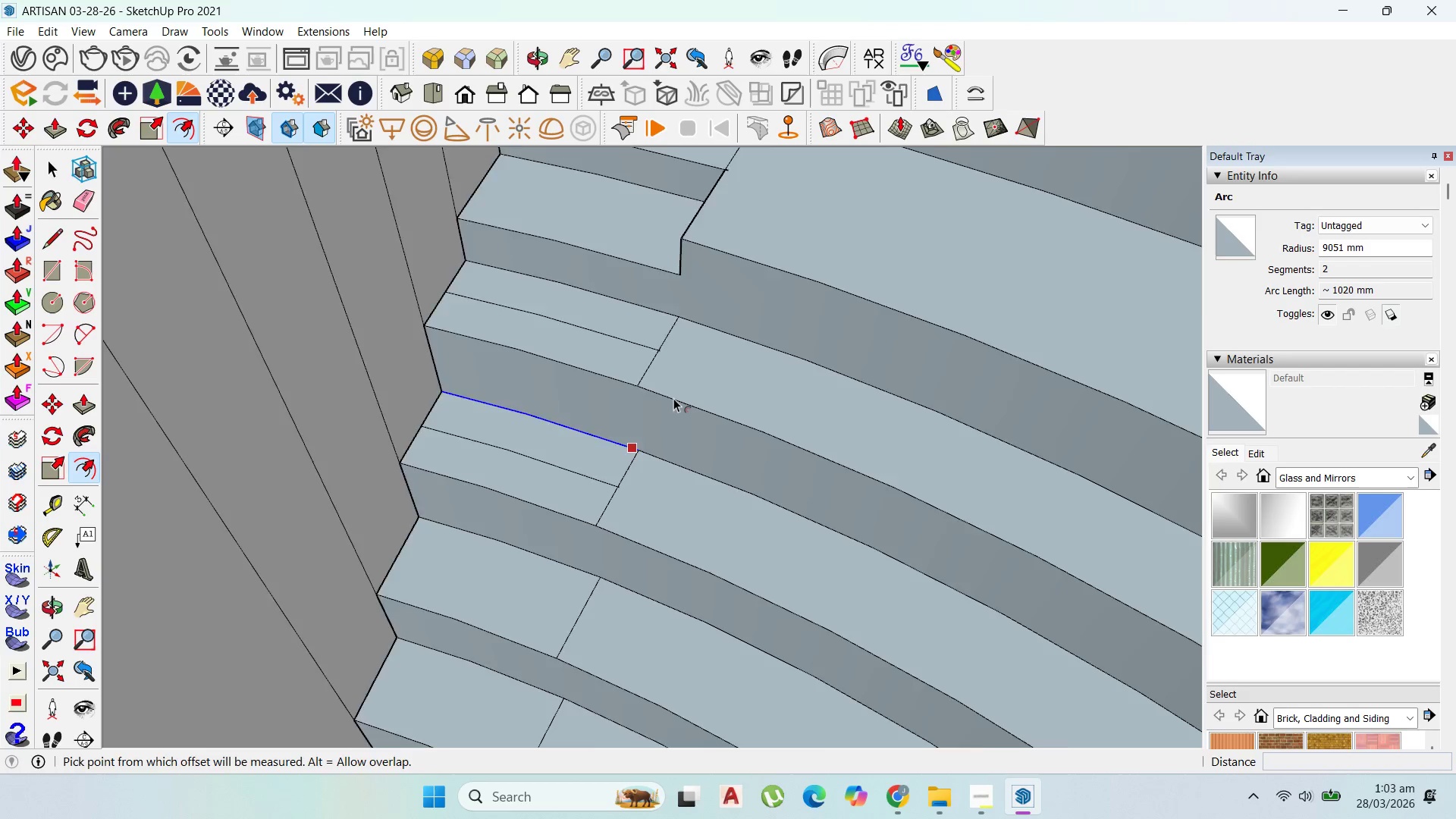 
scroll: coordinate [673, 397], scroll_direction: down, amount: 4.0
 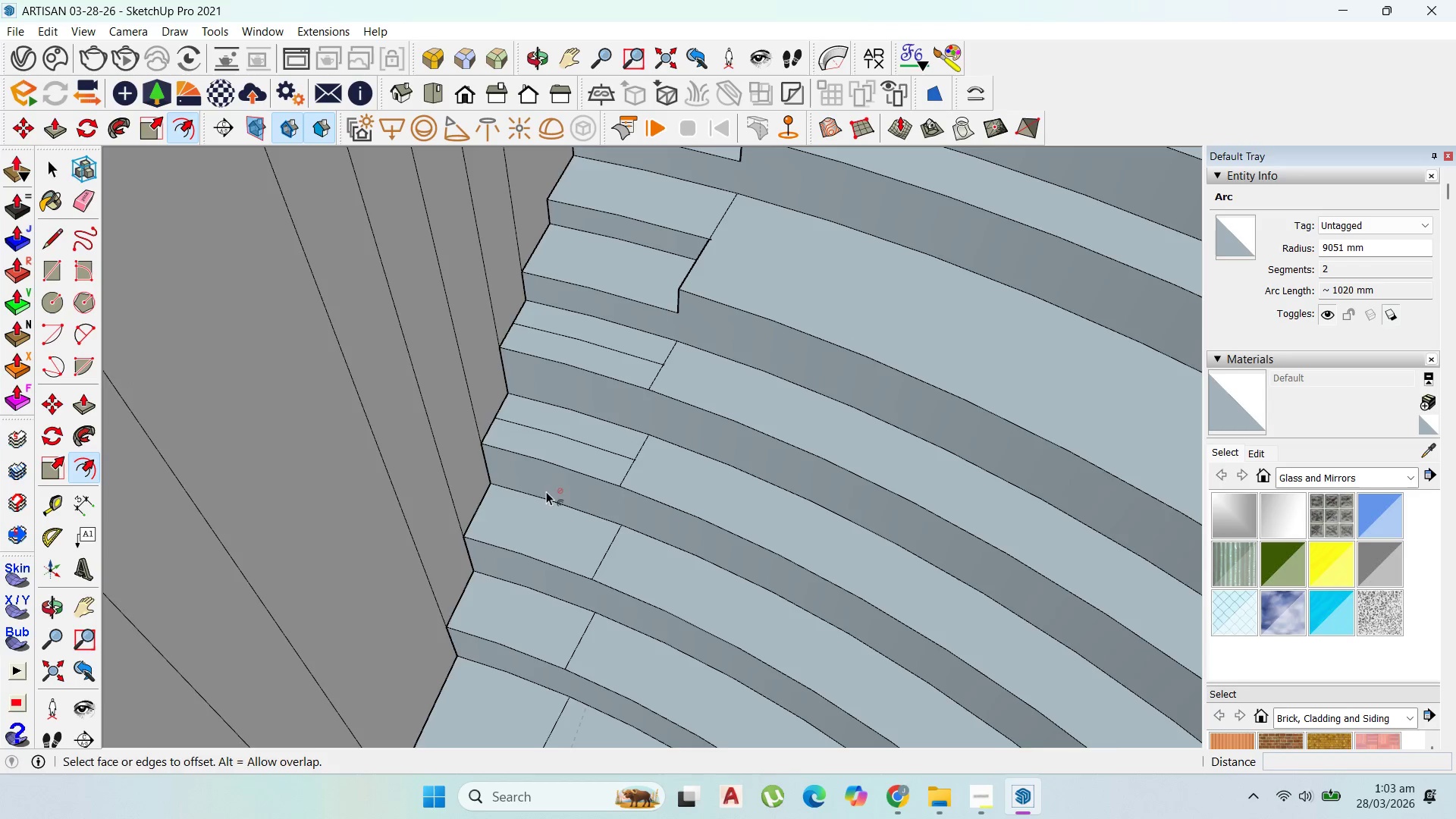 
scroll: coordinate [539, 522], scroll_direction: up, amount: 1.0
 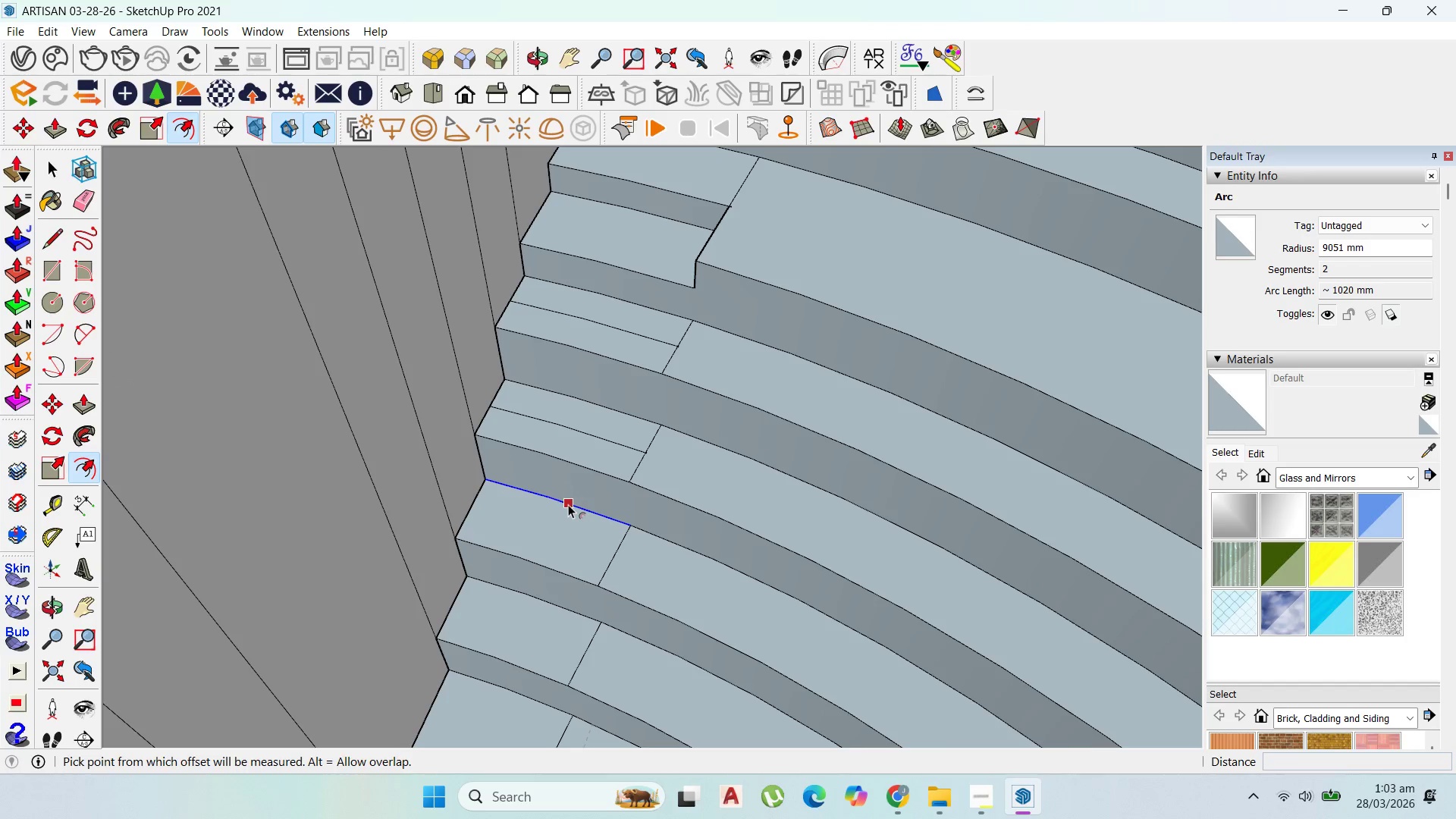 
left_click_drag(start_coordinate=[568, 505], to_coordinate=[617, 557])
 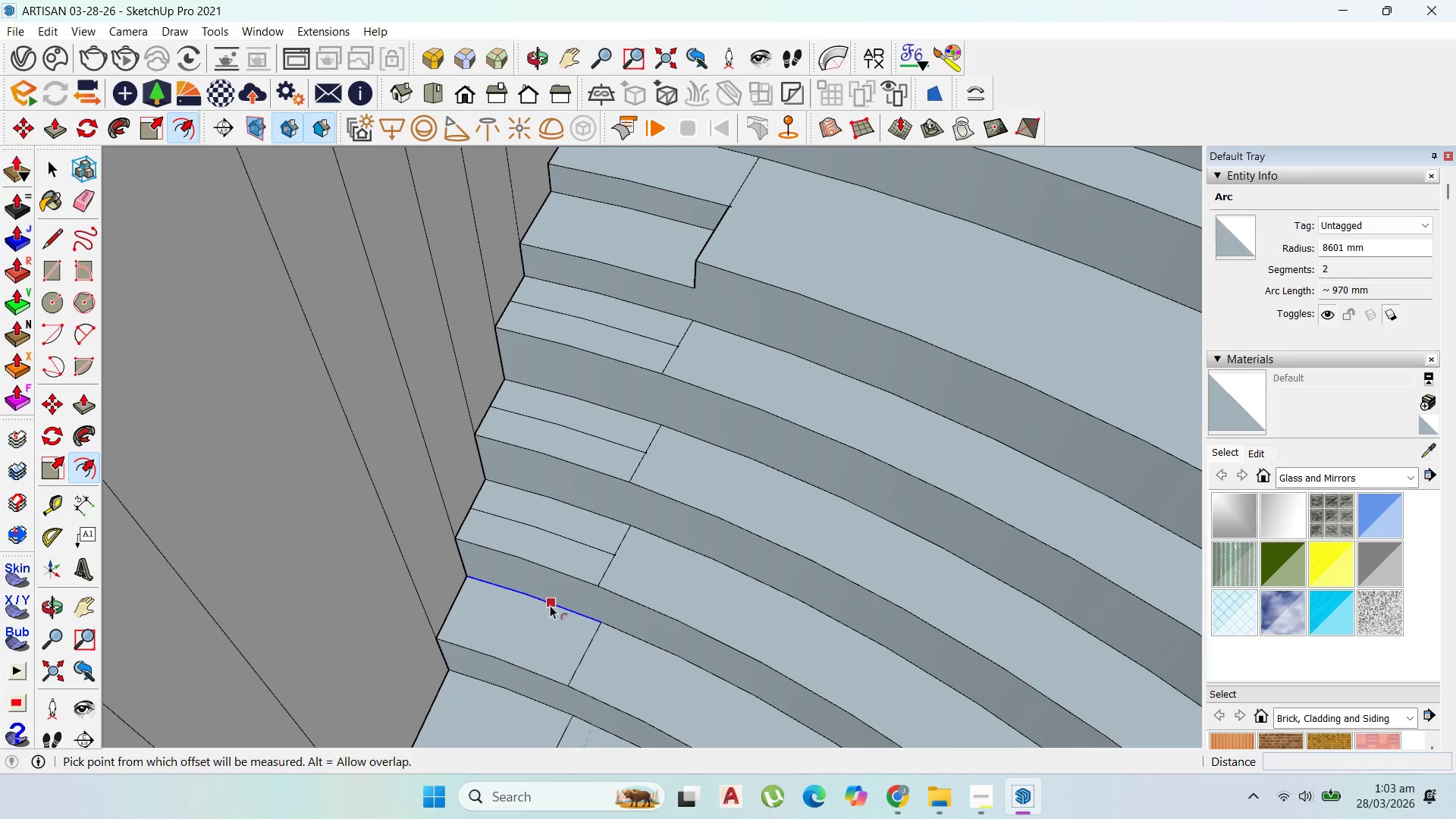 
left_click_drag(start_coordinate=[550, 605], to_coordinate=[579, 656])
 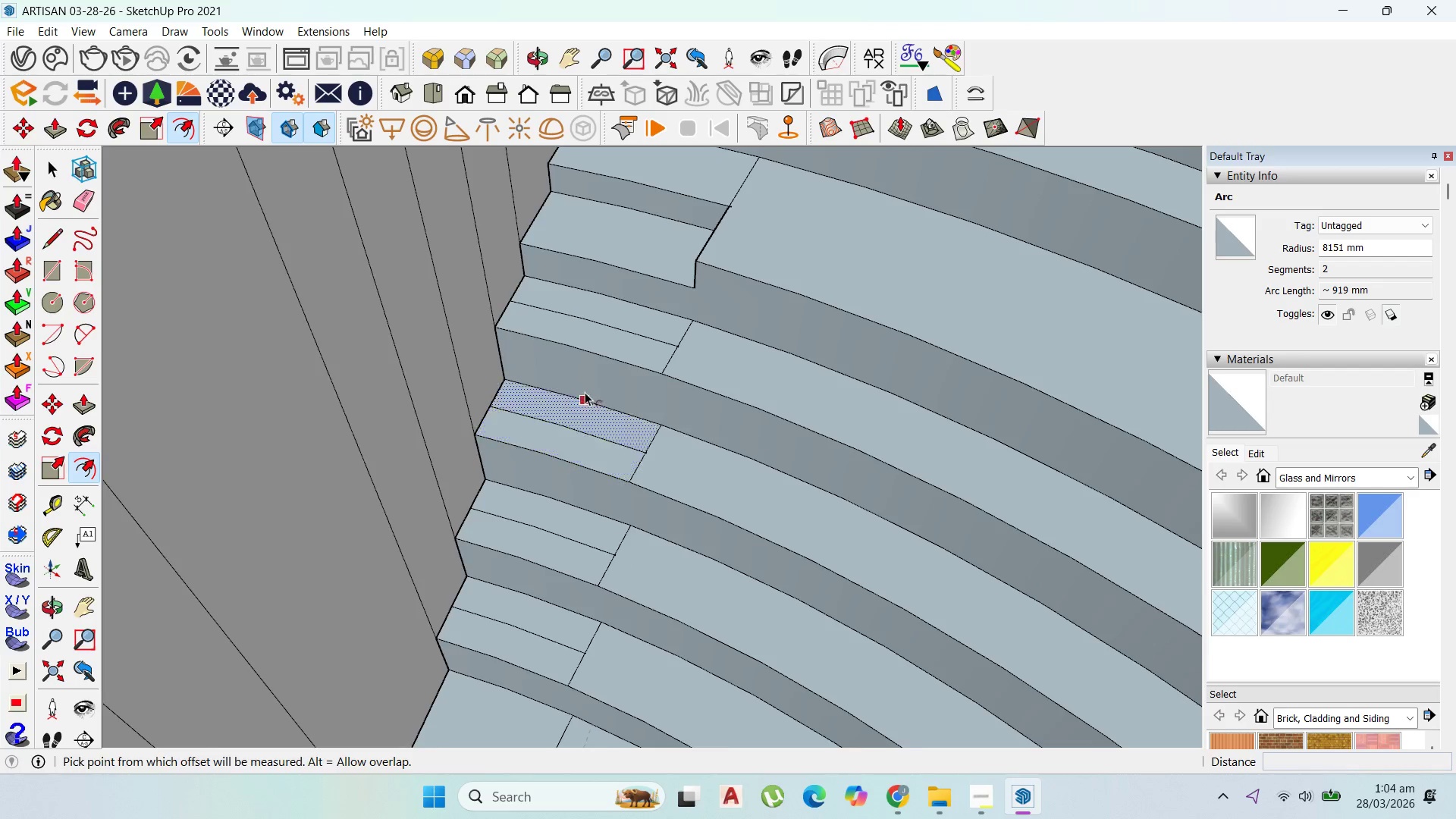 
scroll: coordinate [544, 560], scroll_direction: down, amount: 7.0
 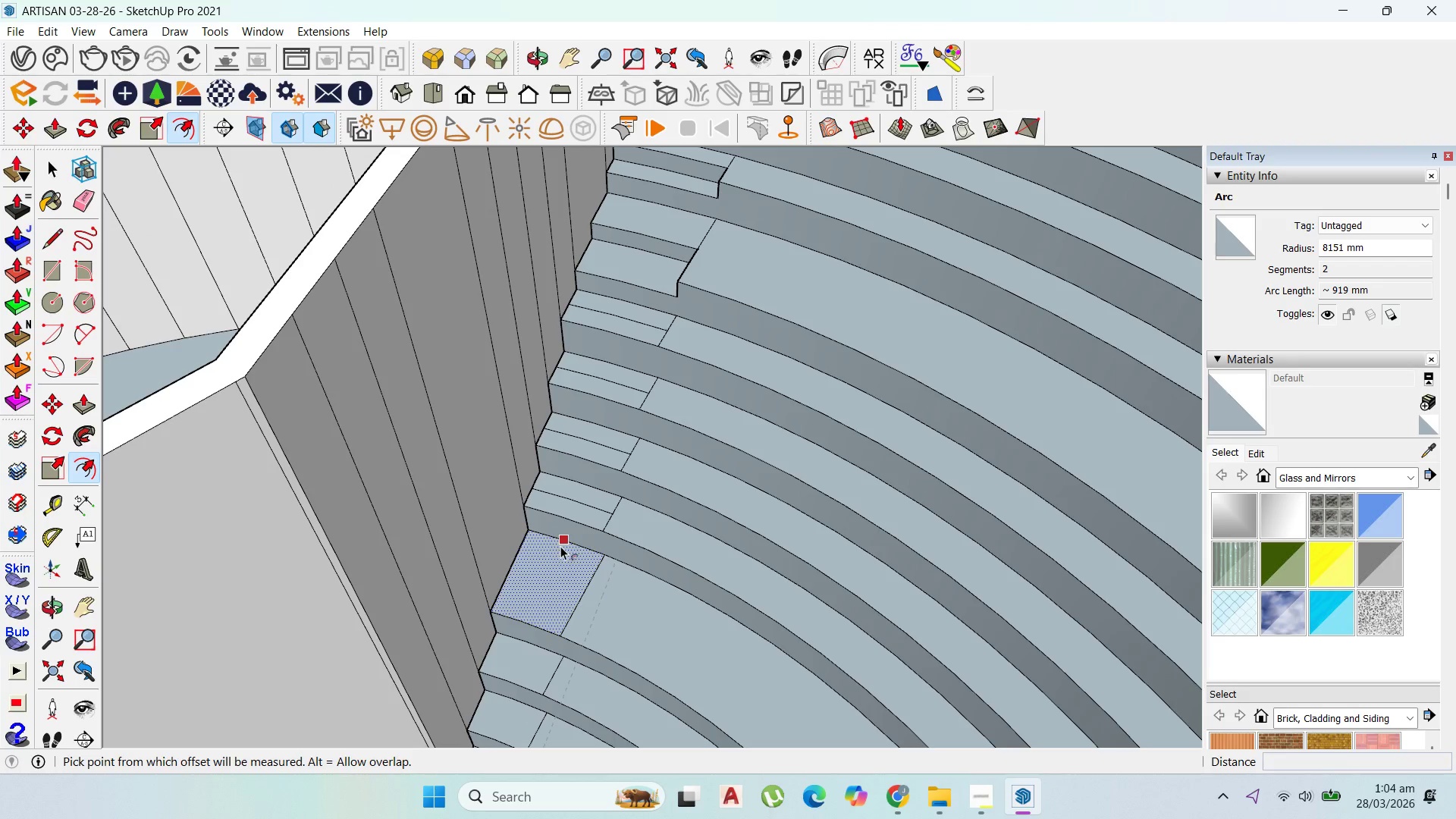 
left_click_drag(start_coordinate=[562, 546], to_coordinate=[583, 580])
 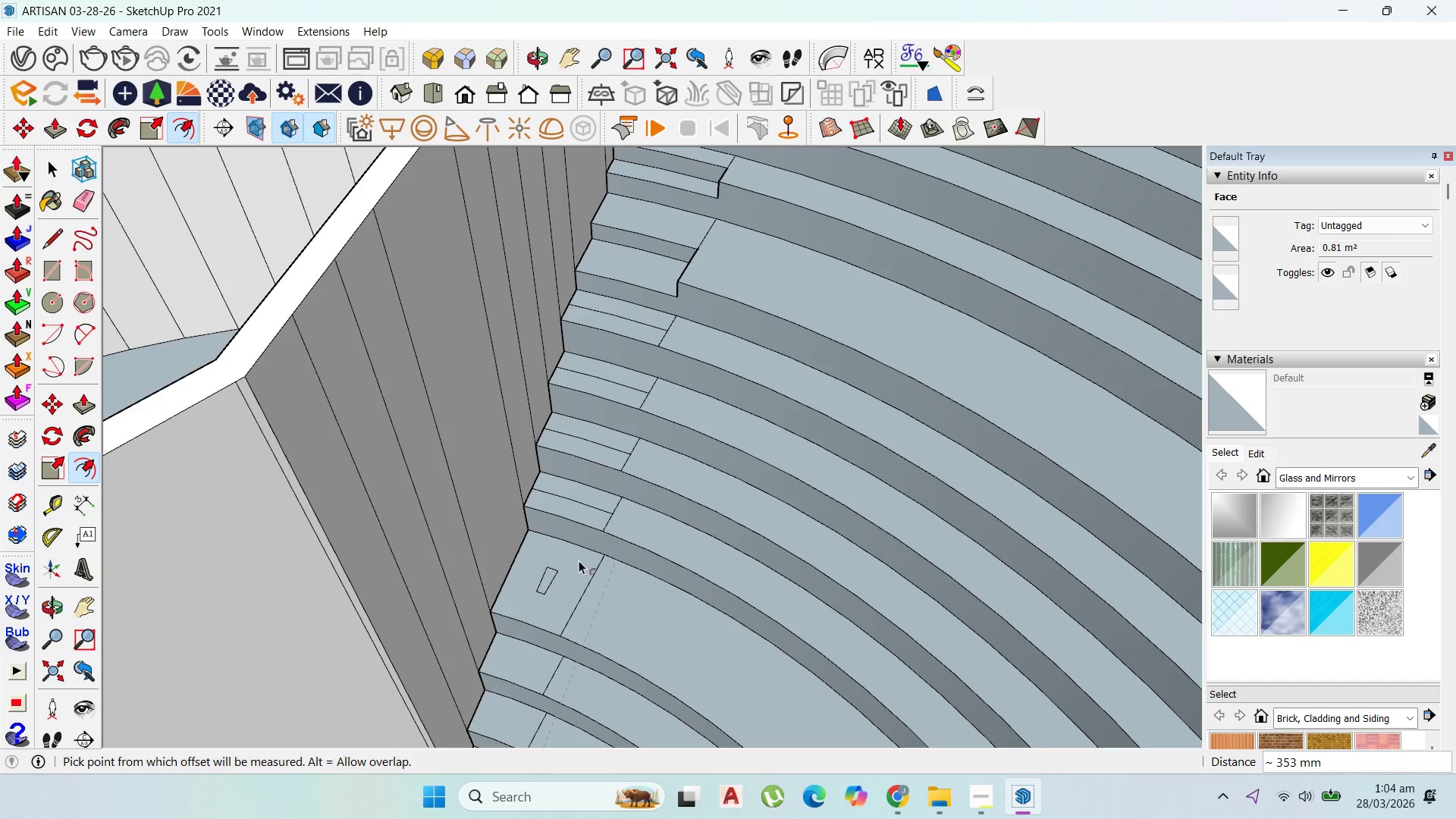 
key(Control+Z)
 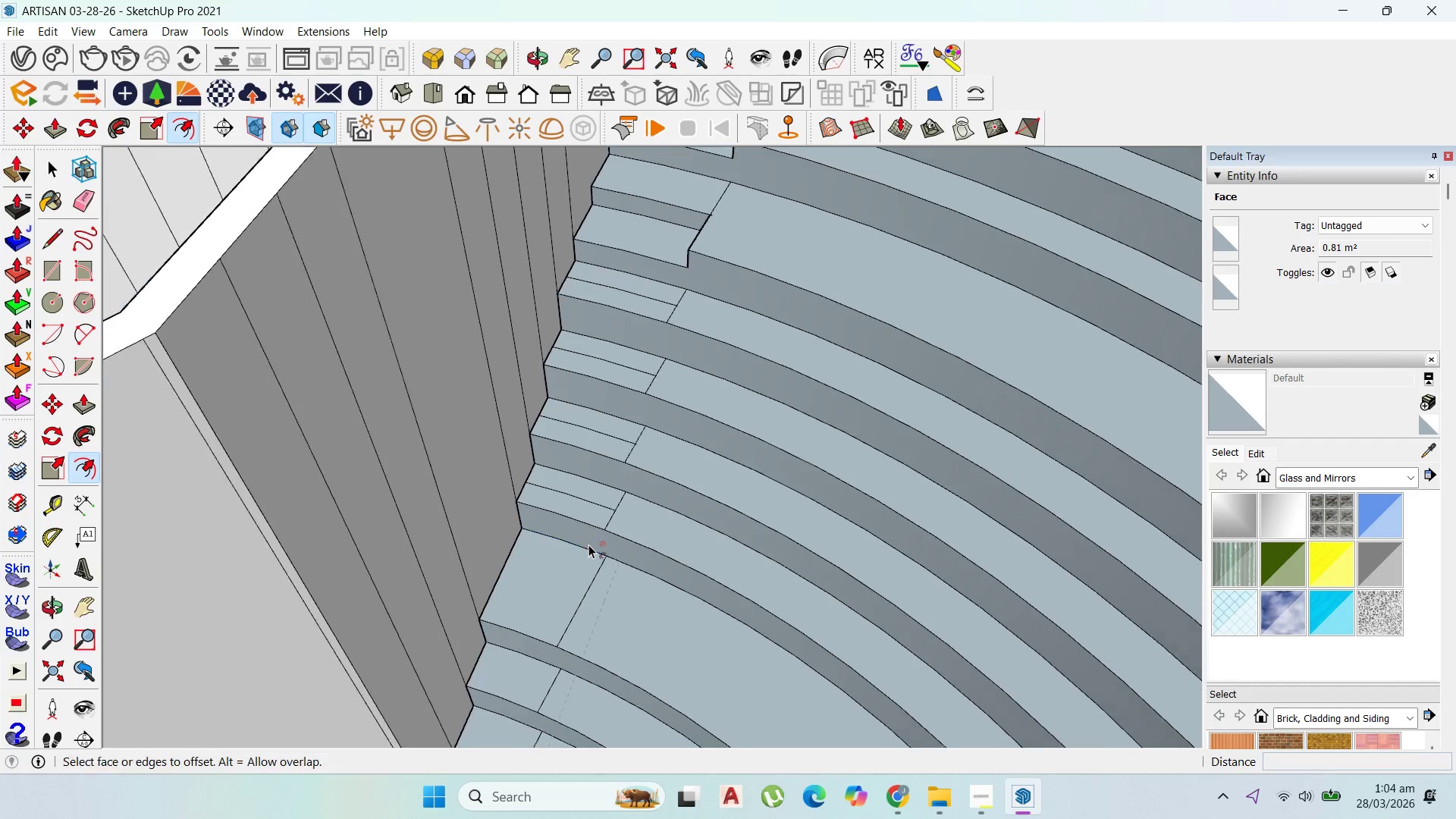 
scroll: coordinate [588, 544], scroll_direction: up, amount: 2.0
 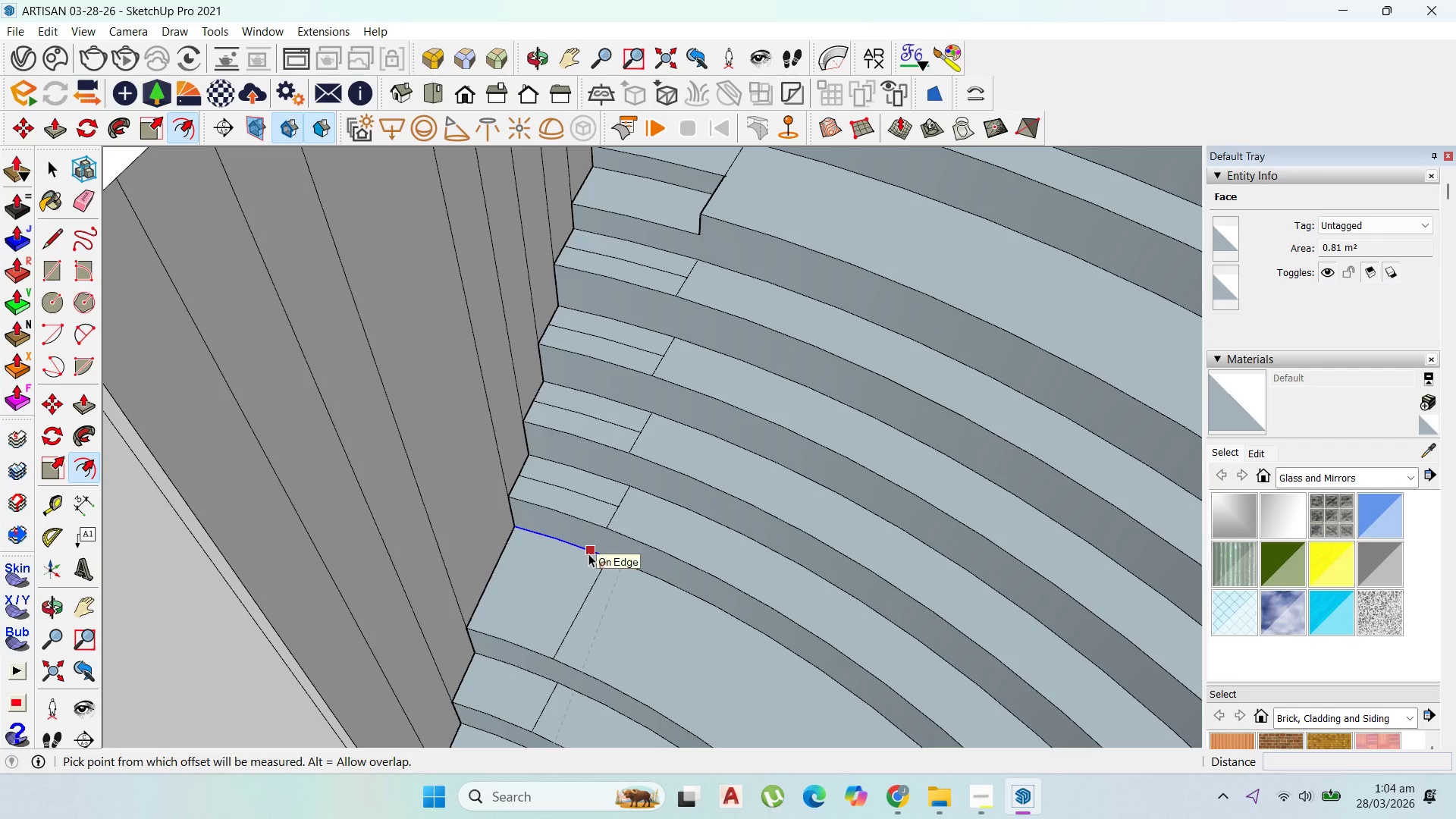 
left_click_drag(start_coordinate=[588, 554], to_coordinate=[583, 610])
 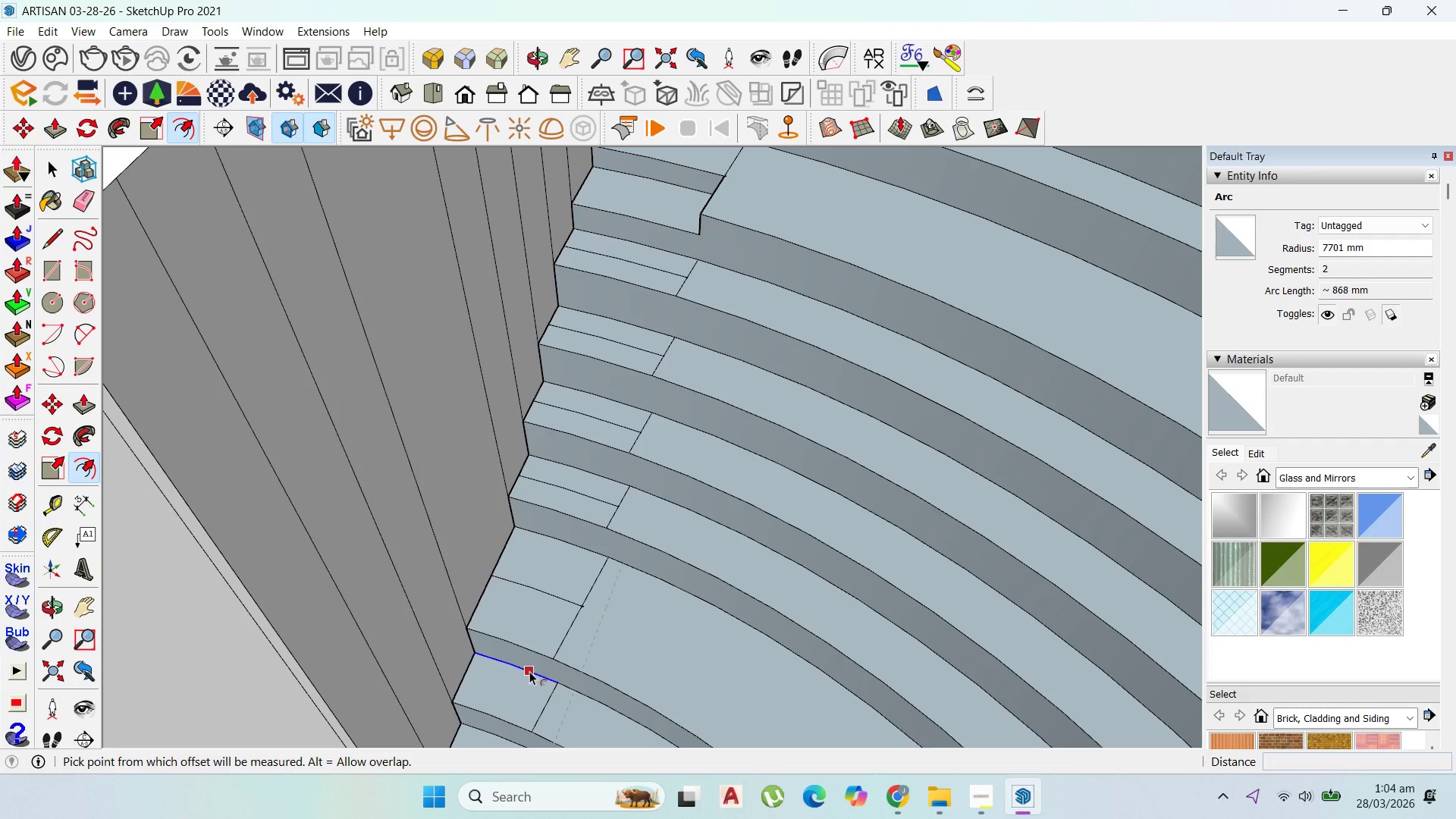 
left_click_drag(start_coordinate=[529, 673], to_coordinate=[545, 704])
 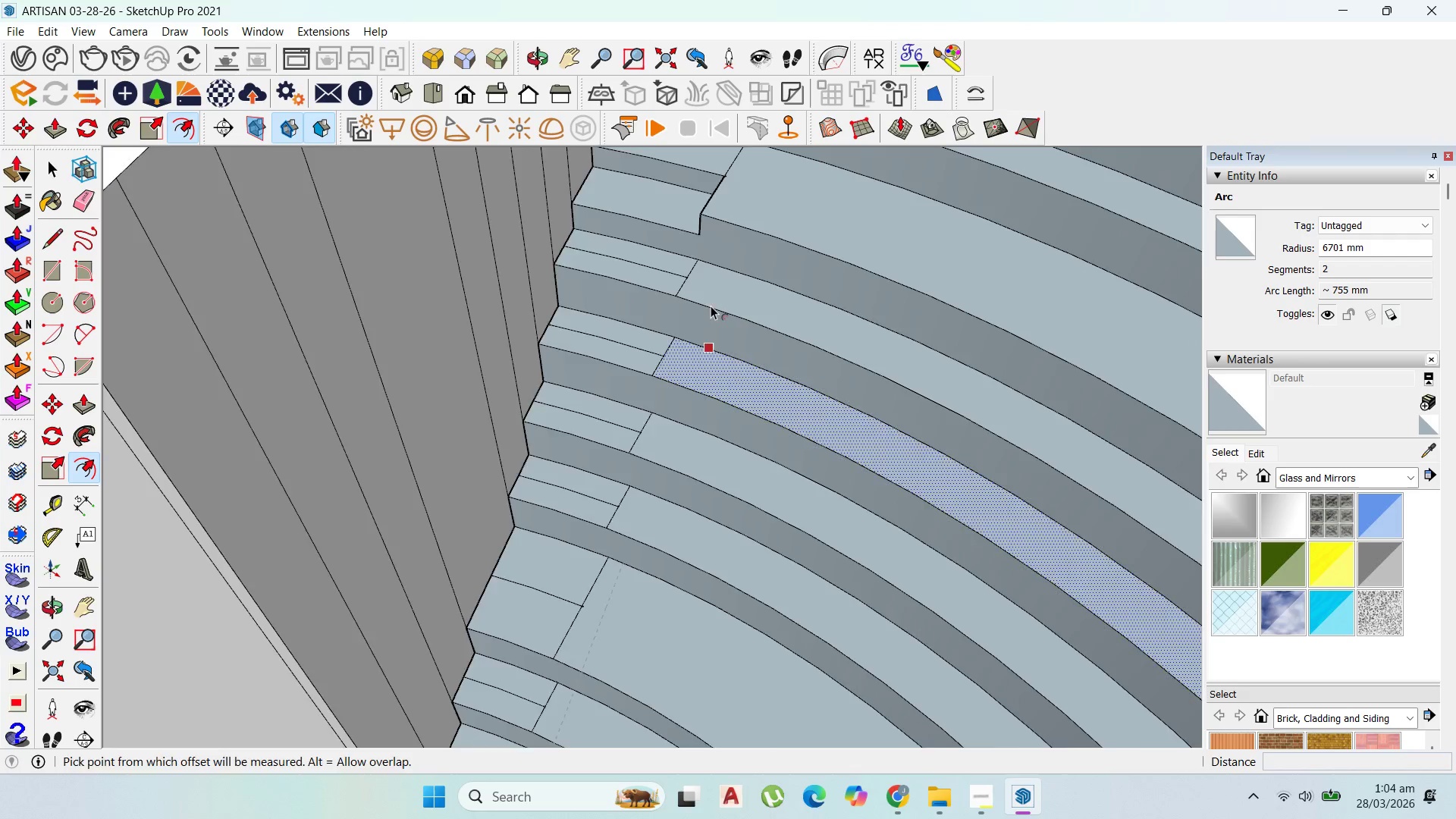 
left_click_drag(start_coordinate=[632, 470], to_coordinate=[651, 501])
 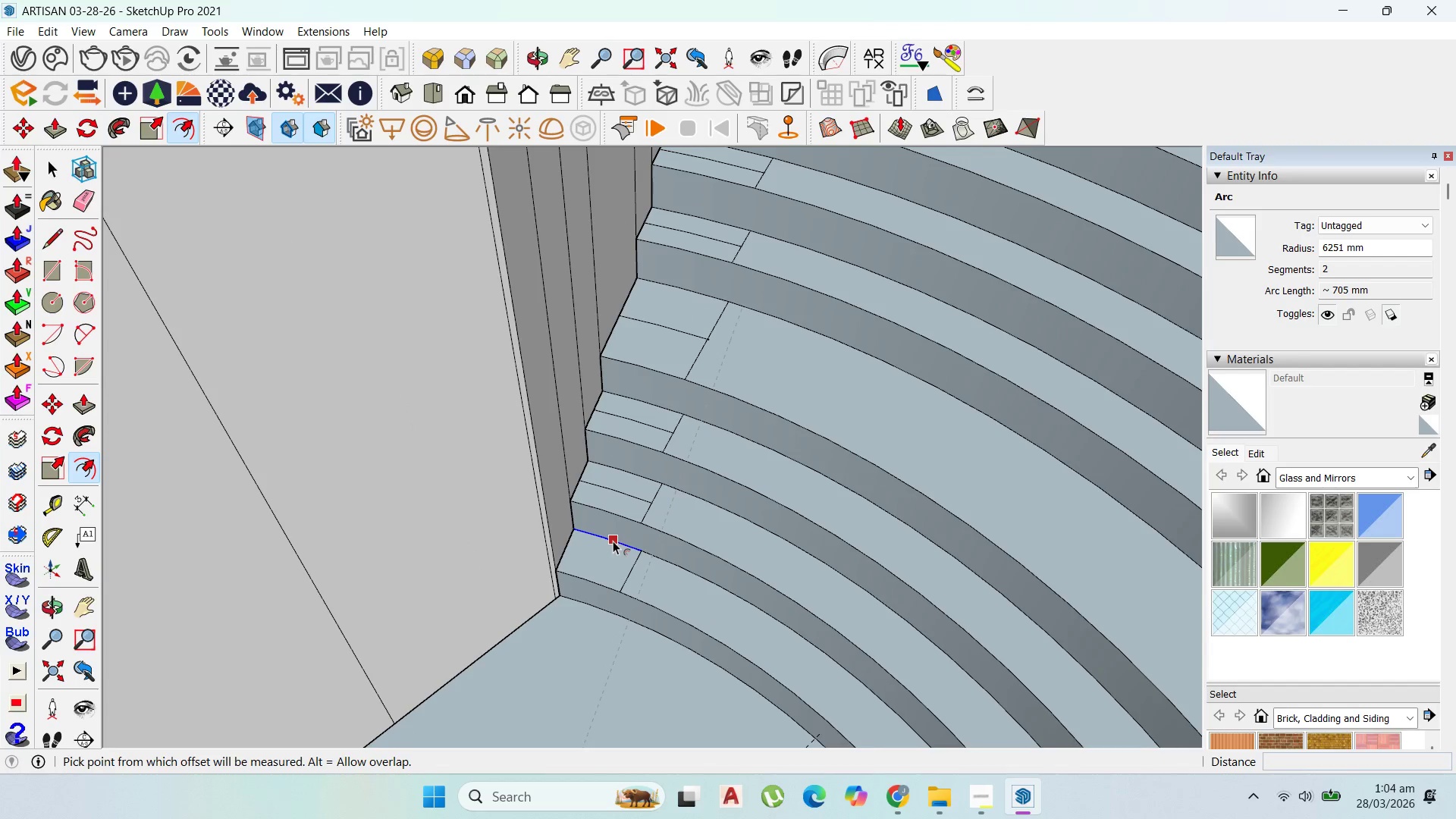 
scroll: coordinate [632, 472], scroll_direction: down, amount: 3.0
 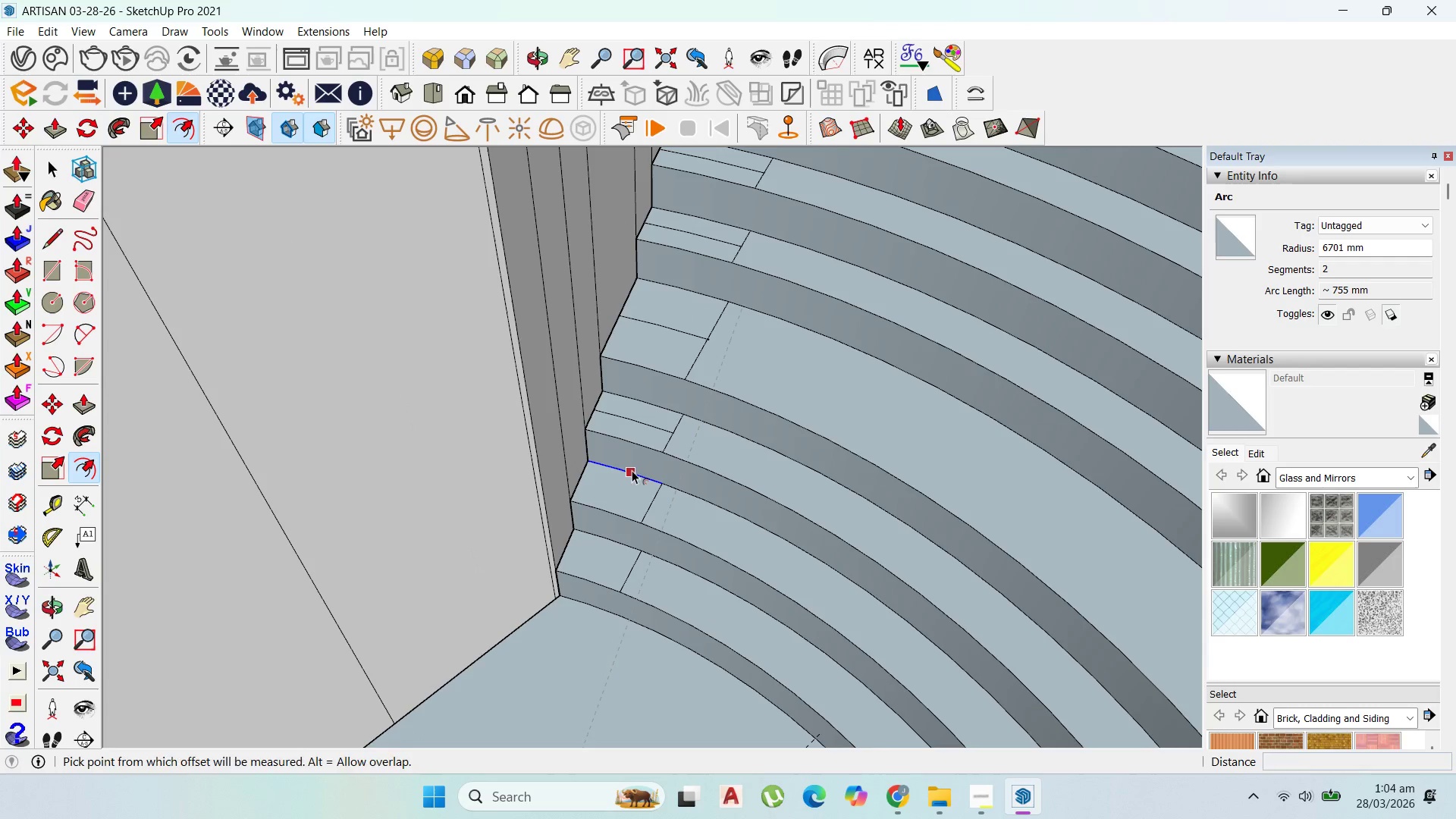 
left_click_drag(start_coordinate=[613, 541], to_coordinate=[632, 568])
 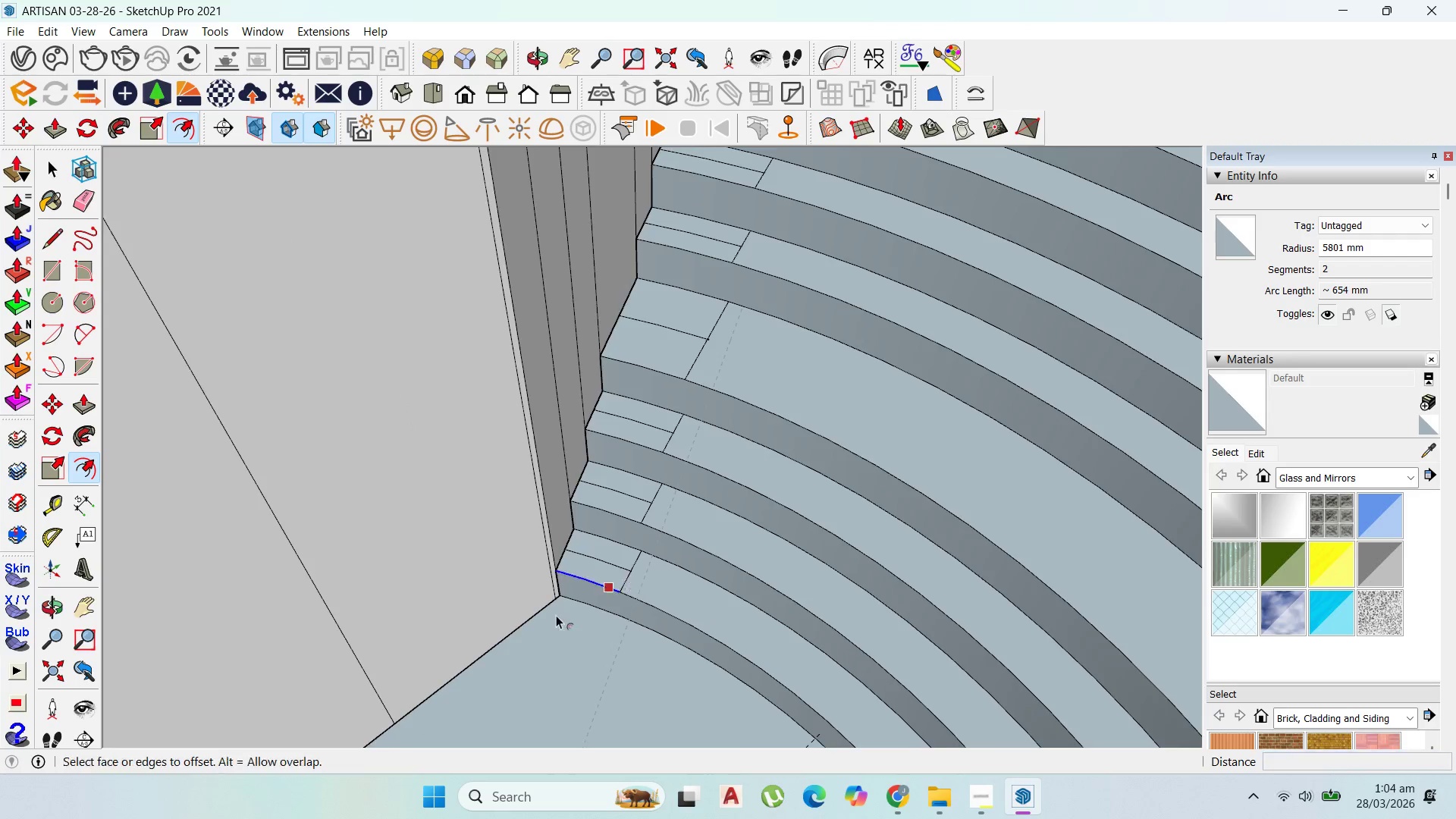 
scroll: coordinate [620, 481], scroll_direction: none, amount: 0.0
 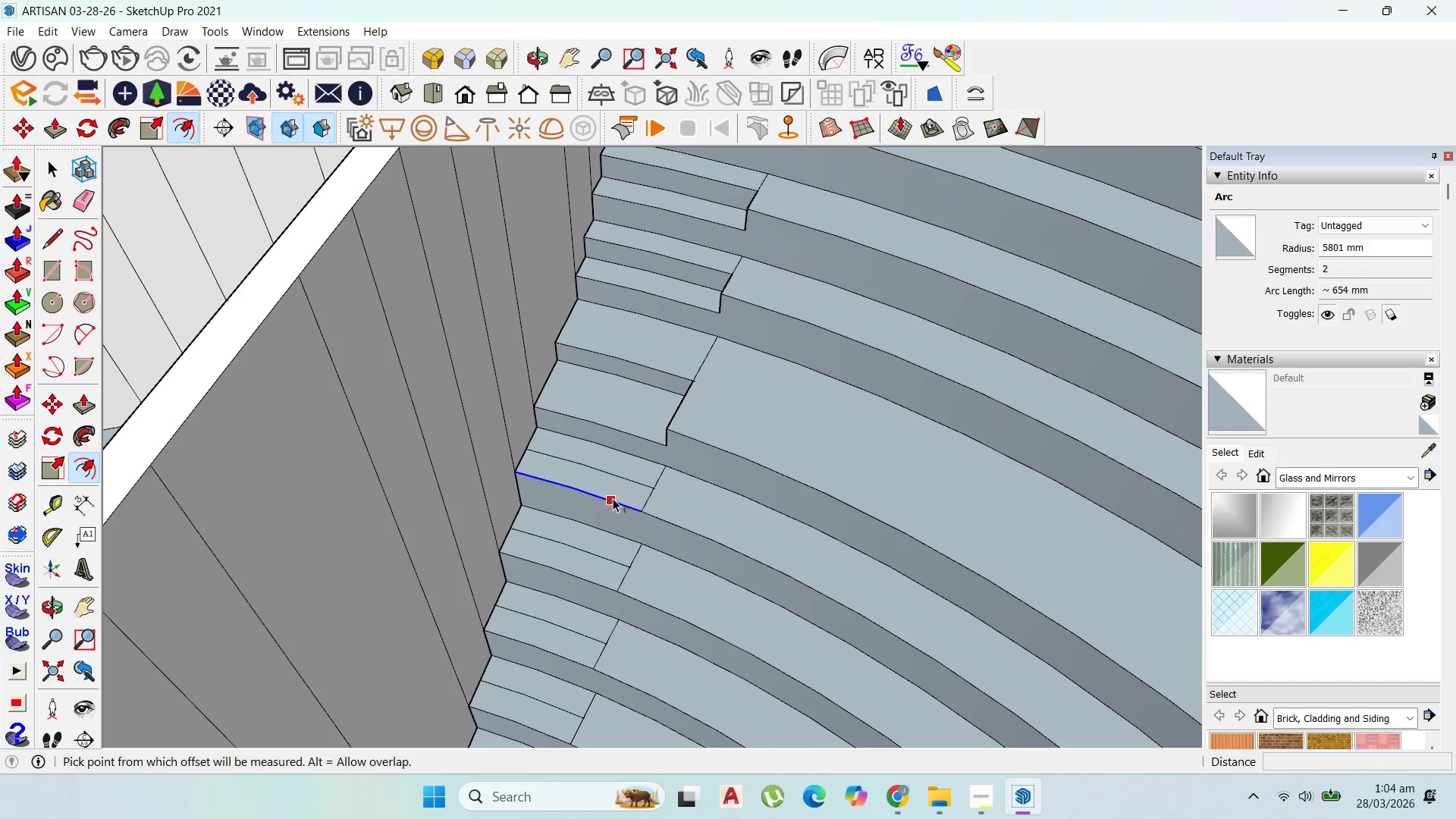 
key(P)
 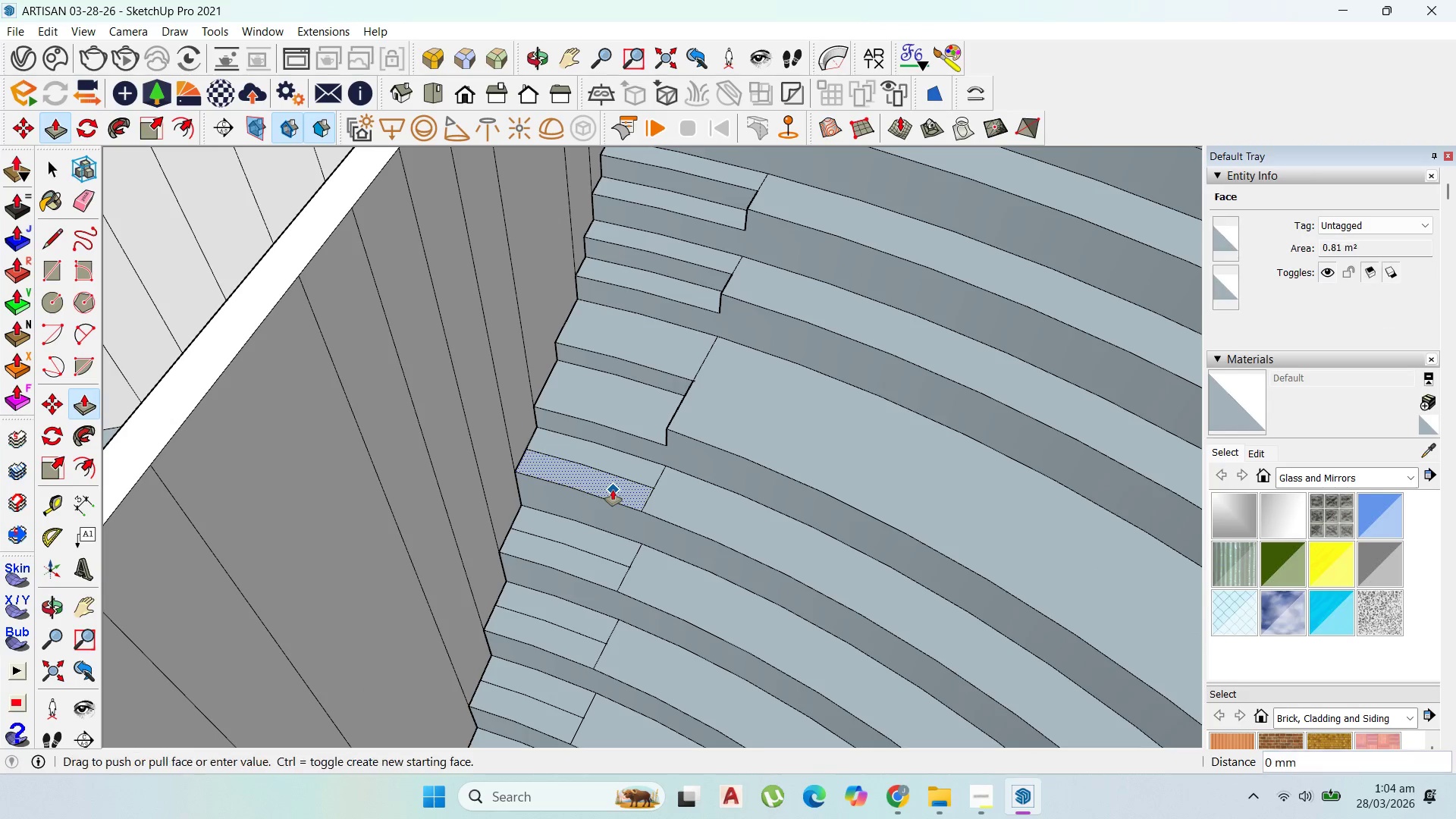 
left_click_drag(start_coordinate=[613, 490], to_coordinate=[623, 509])
 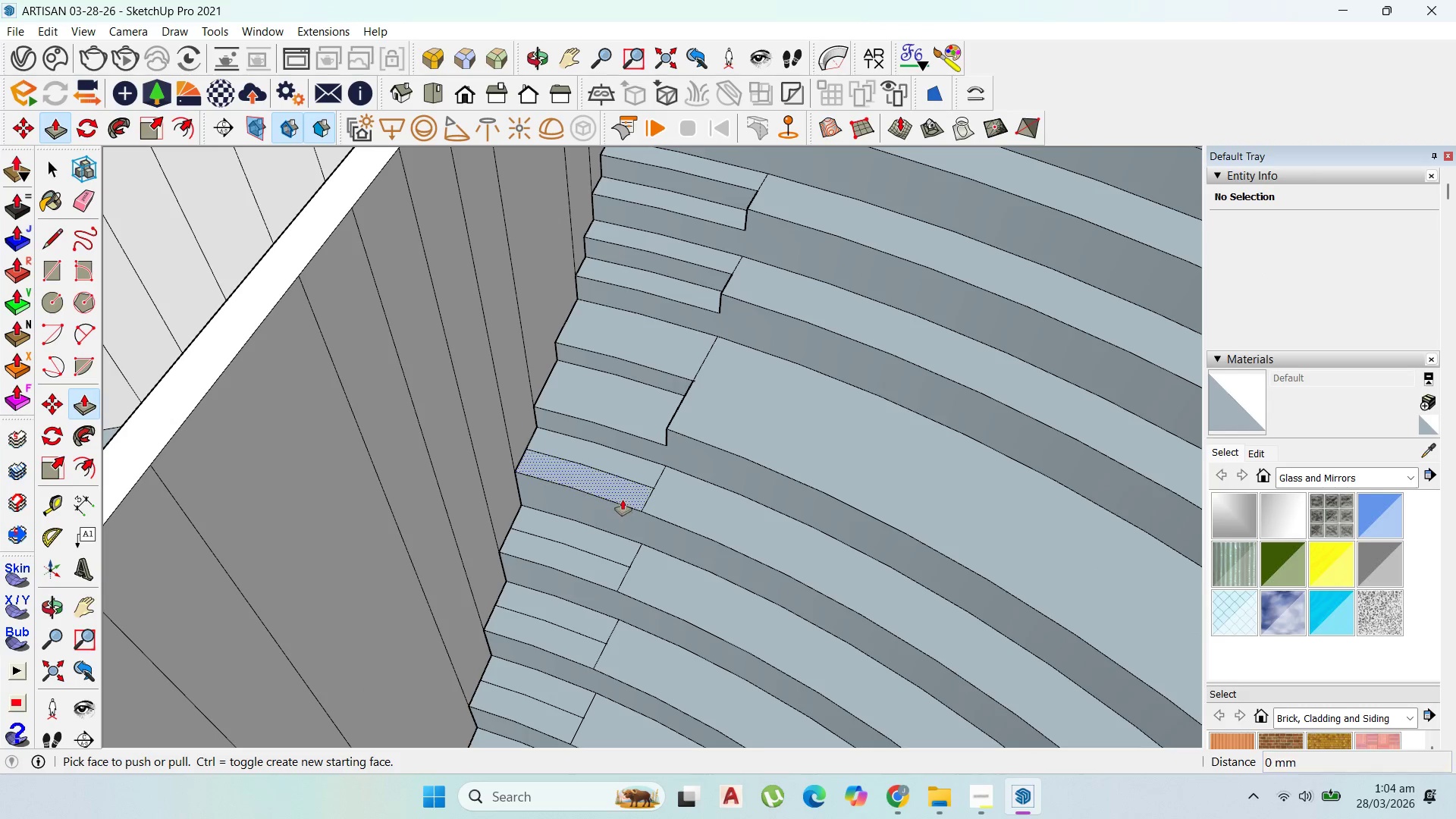 
type(2P)
 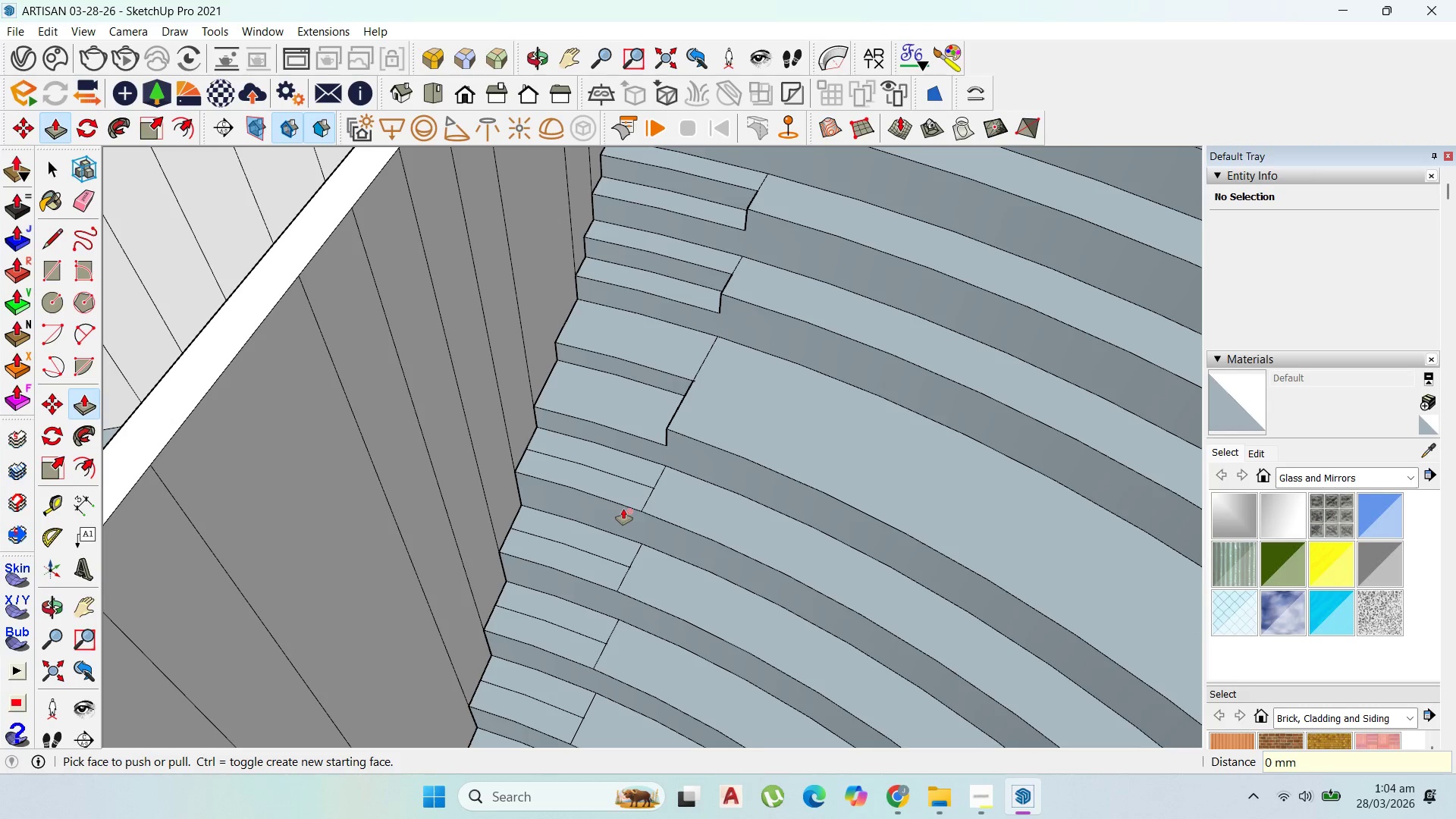 
key(Control+Z)
 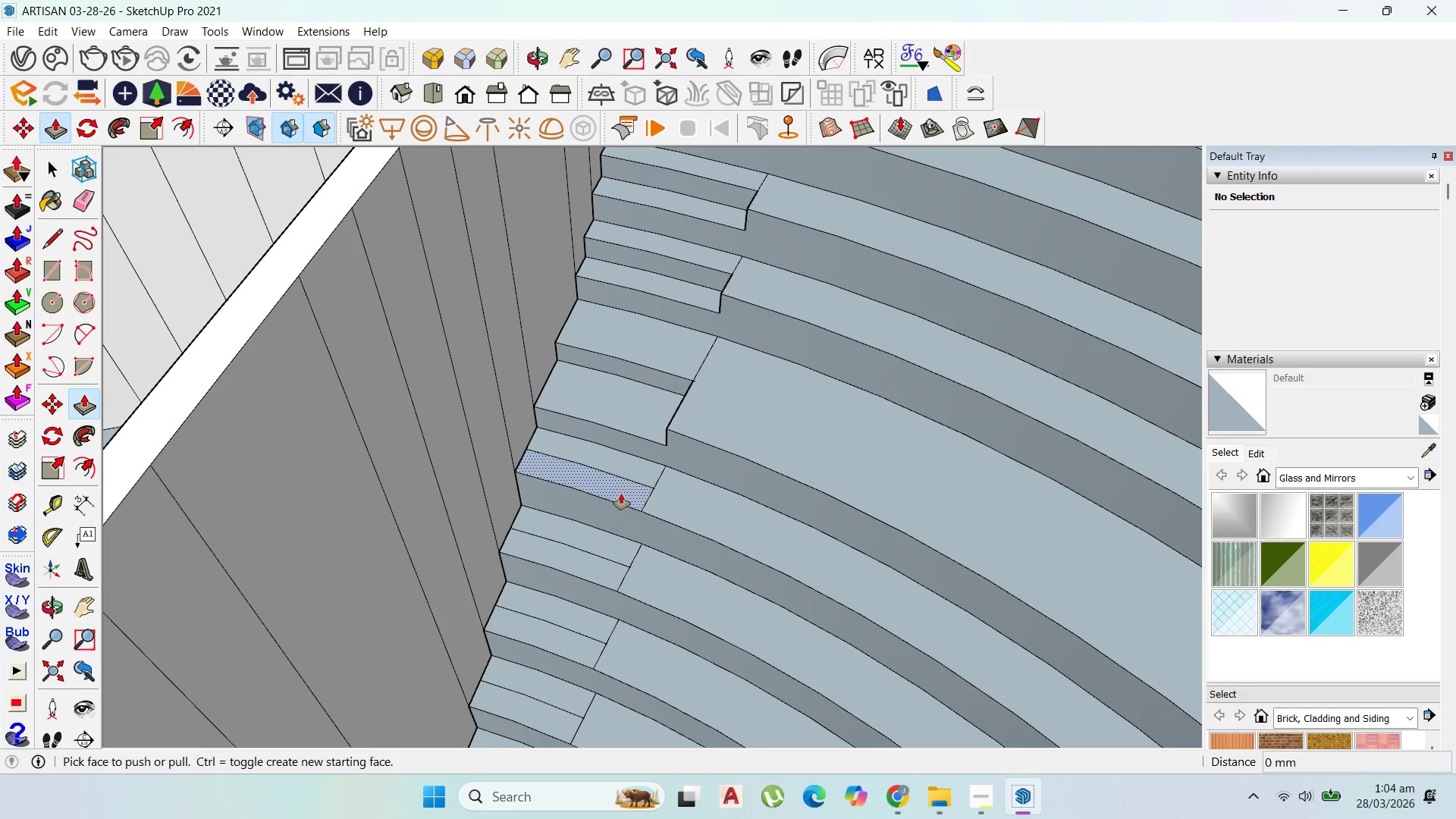 
left_click_drag(start_coordinate=[621, 493], to_coordinate=[631, 514])
 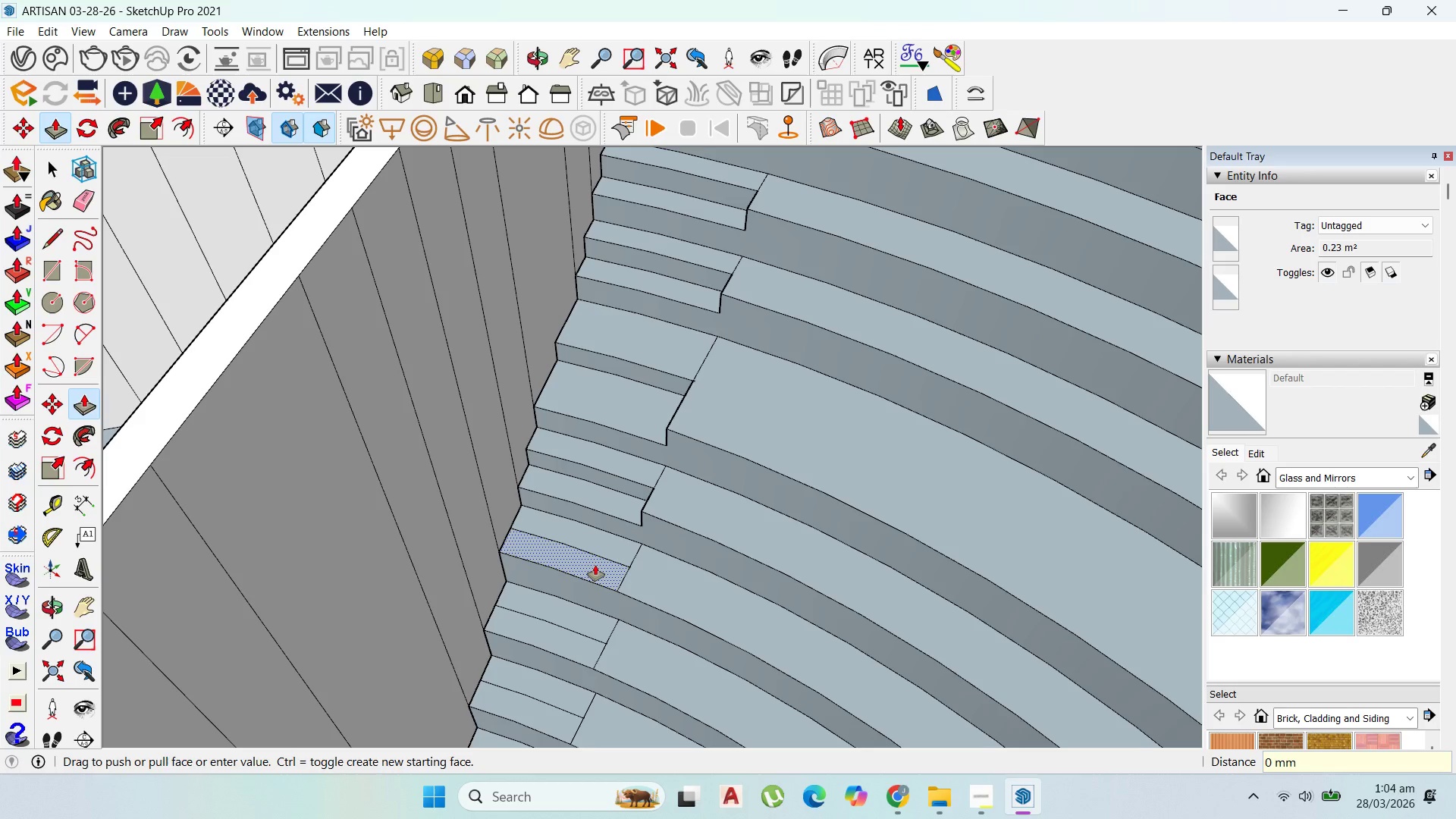 
type(200)
 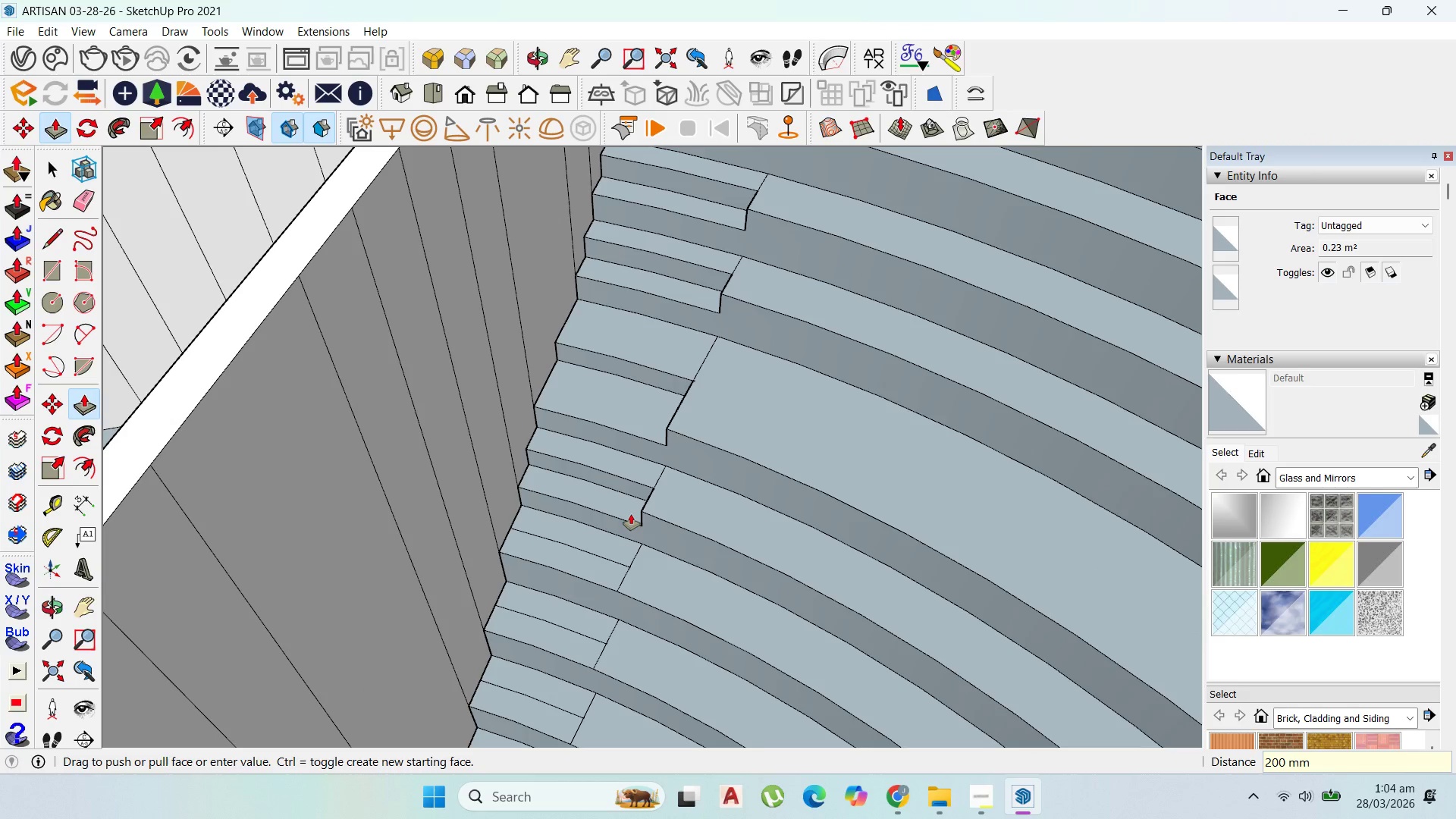 
key(Enter)
 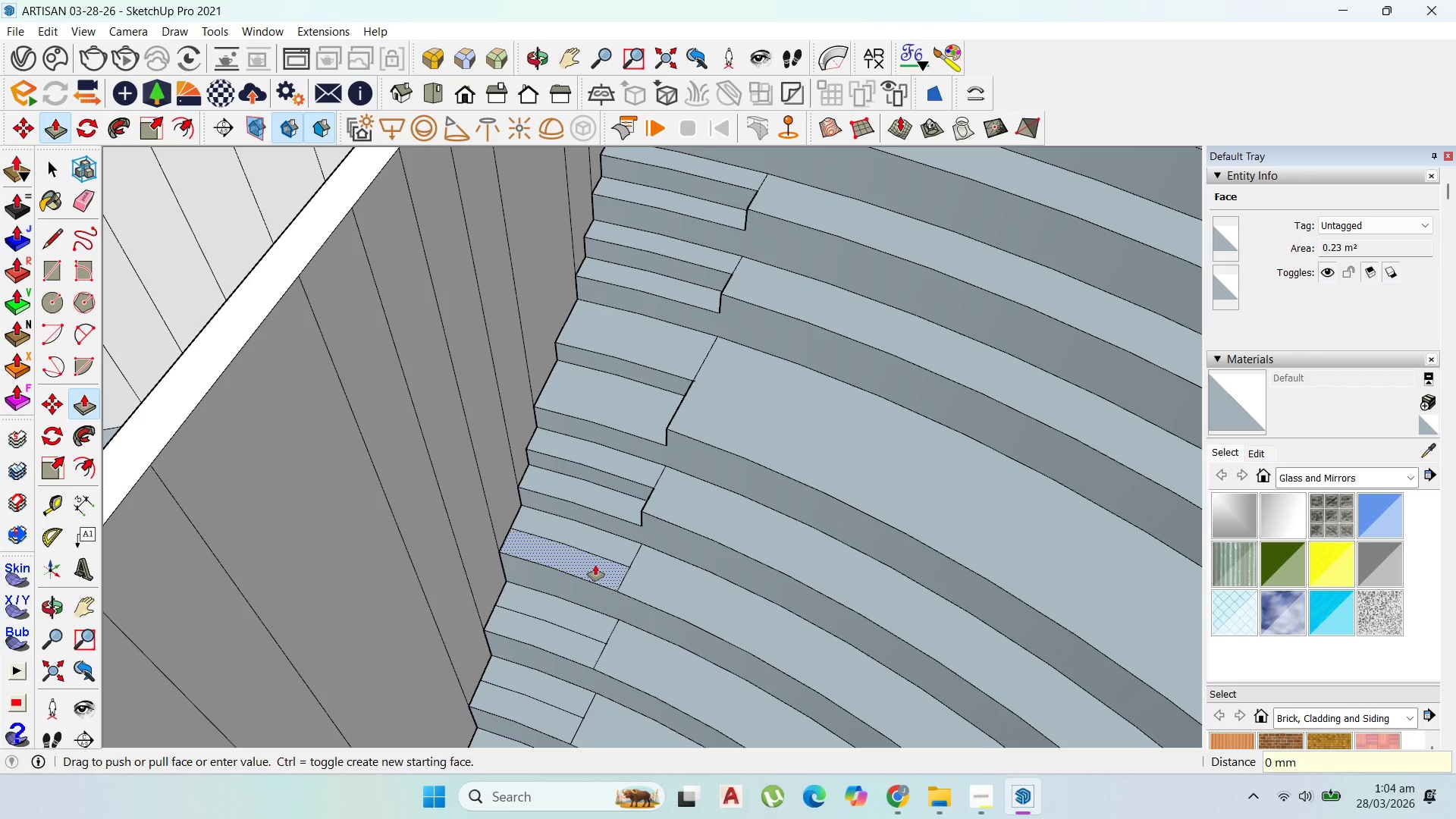 
double_click([595, 565])
 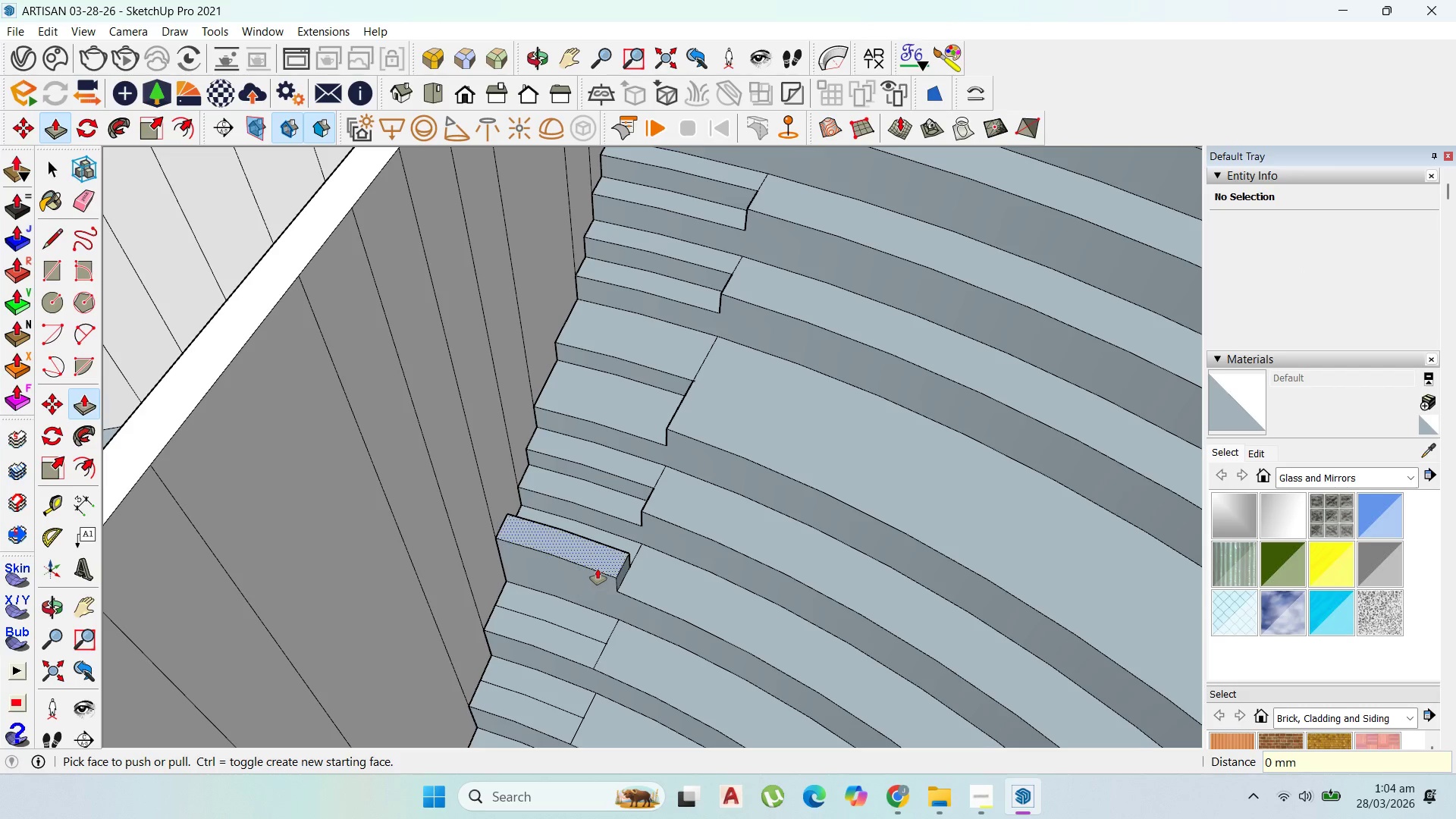 
key(X)
 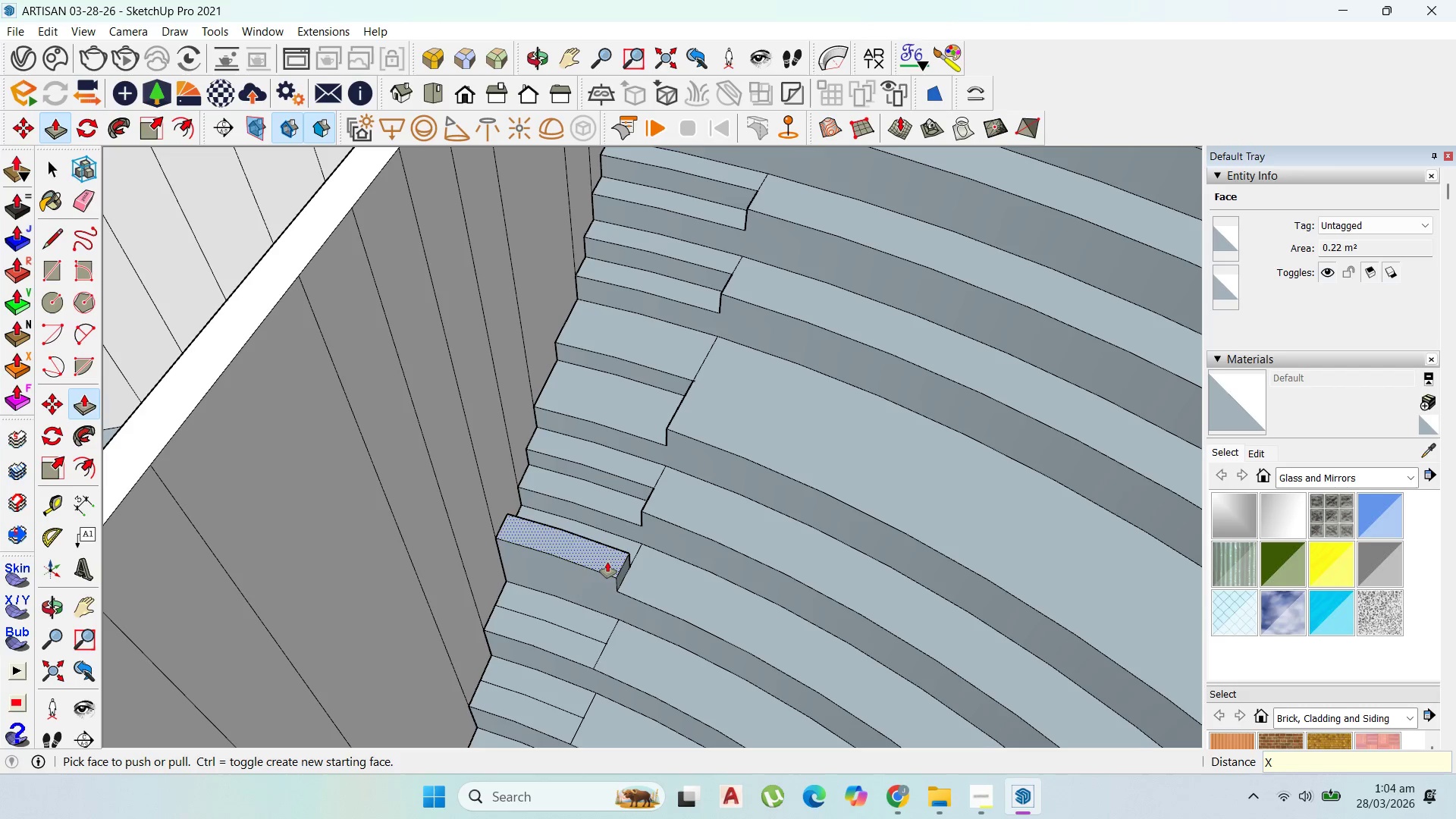 
key(Control+Z)
 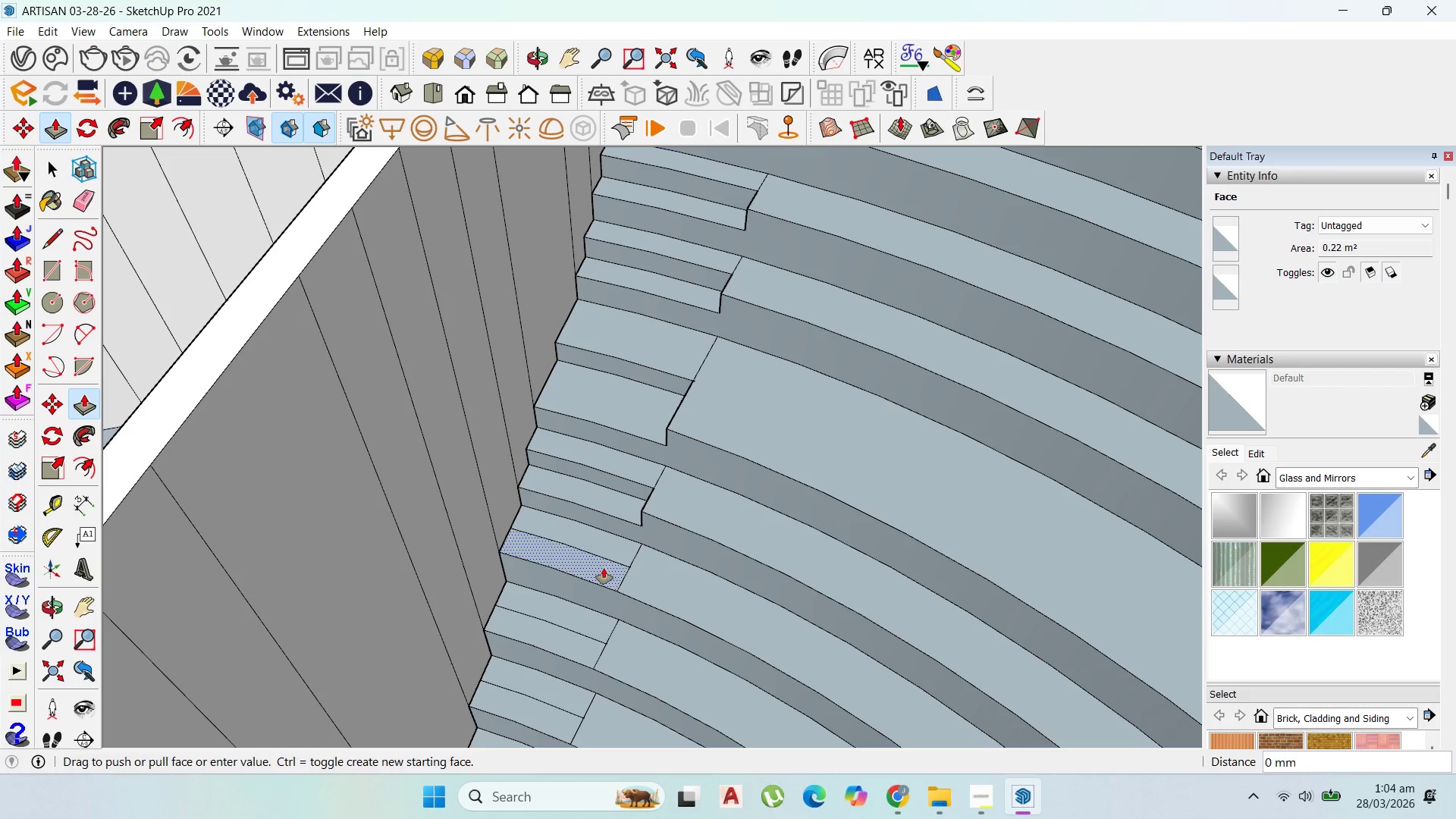 
left_click_drag(start_coordinate=[604, 568], to_coordinate=[606, 584])
 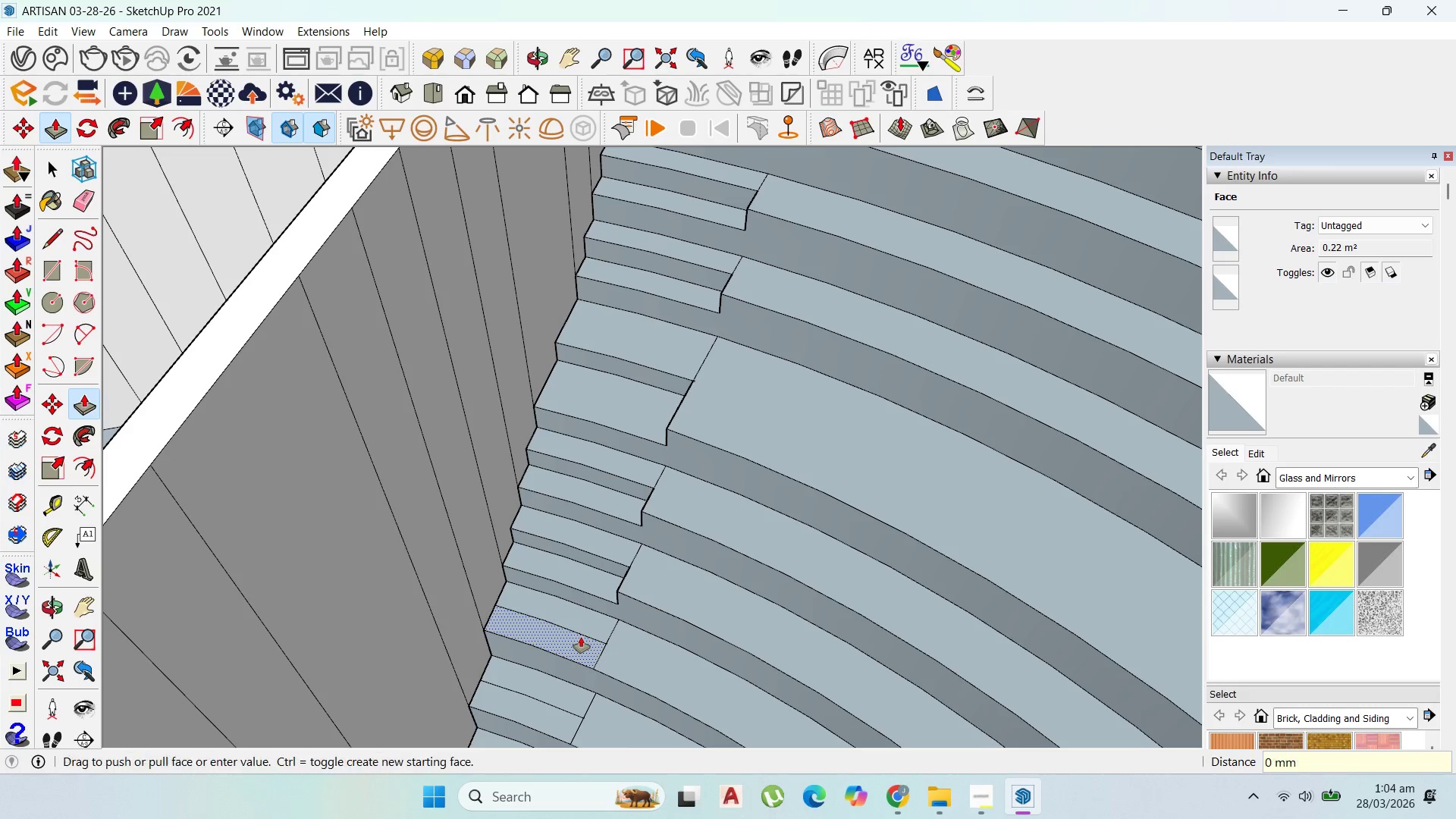 
type(200)
 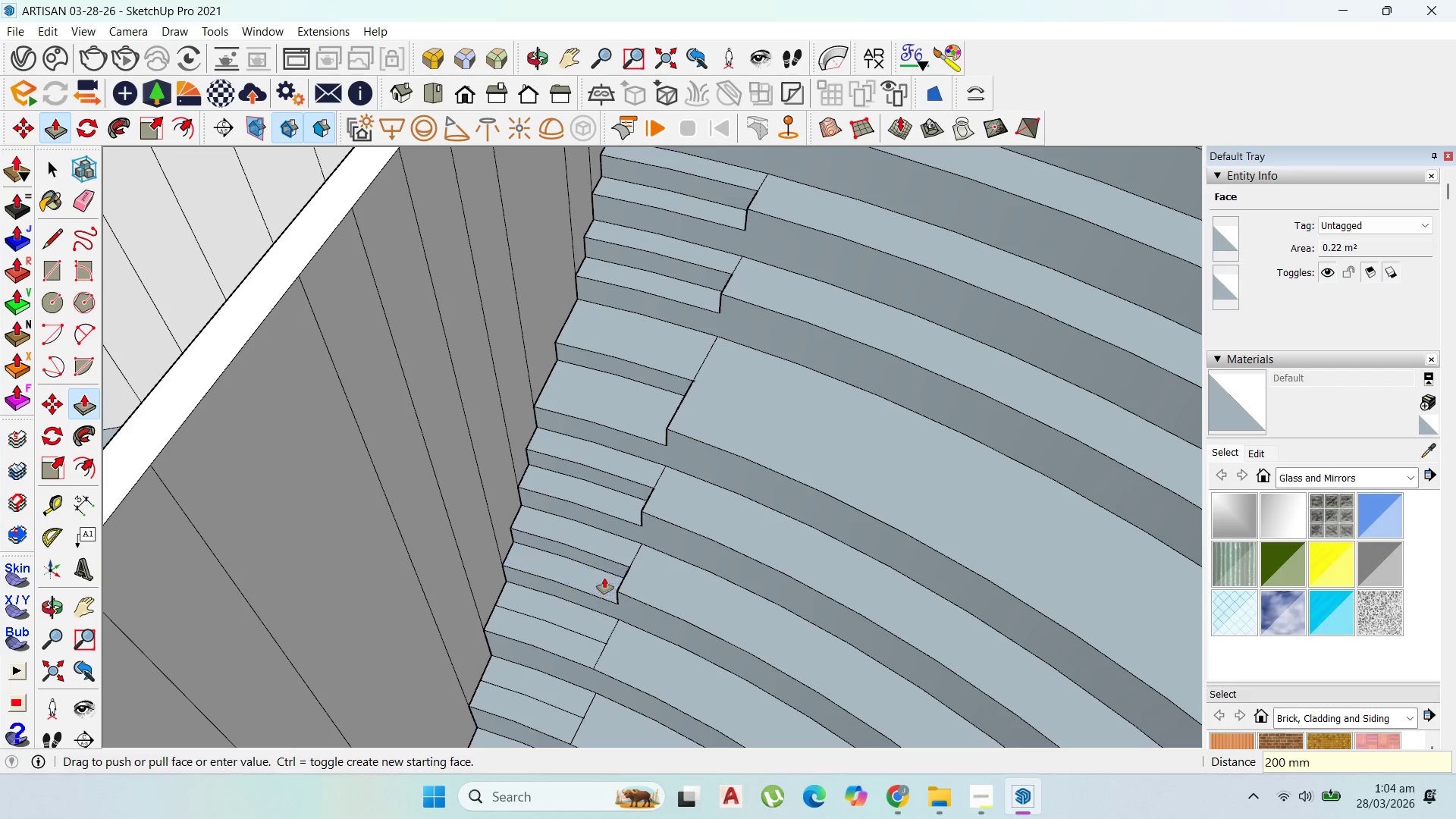 
key(Enter)
 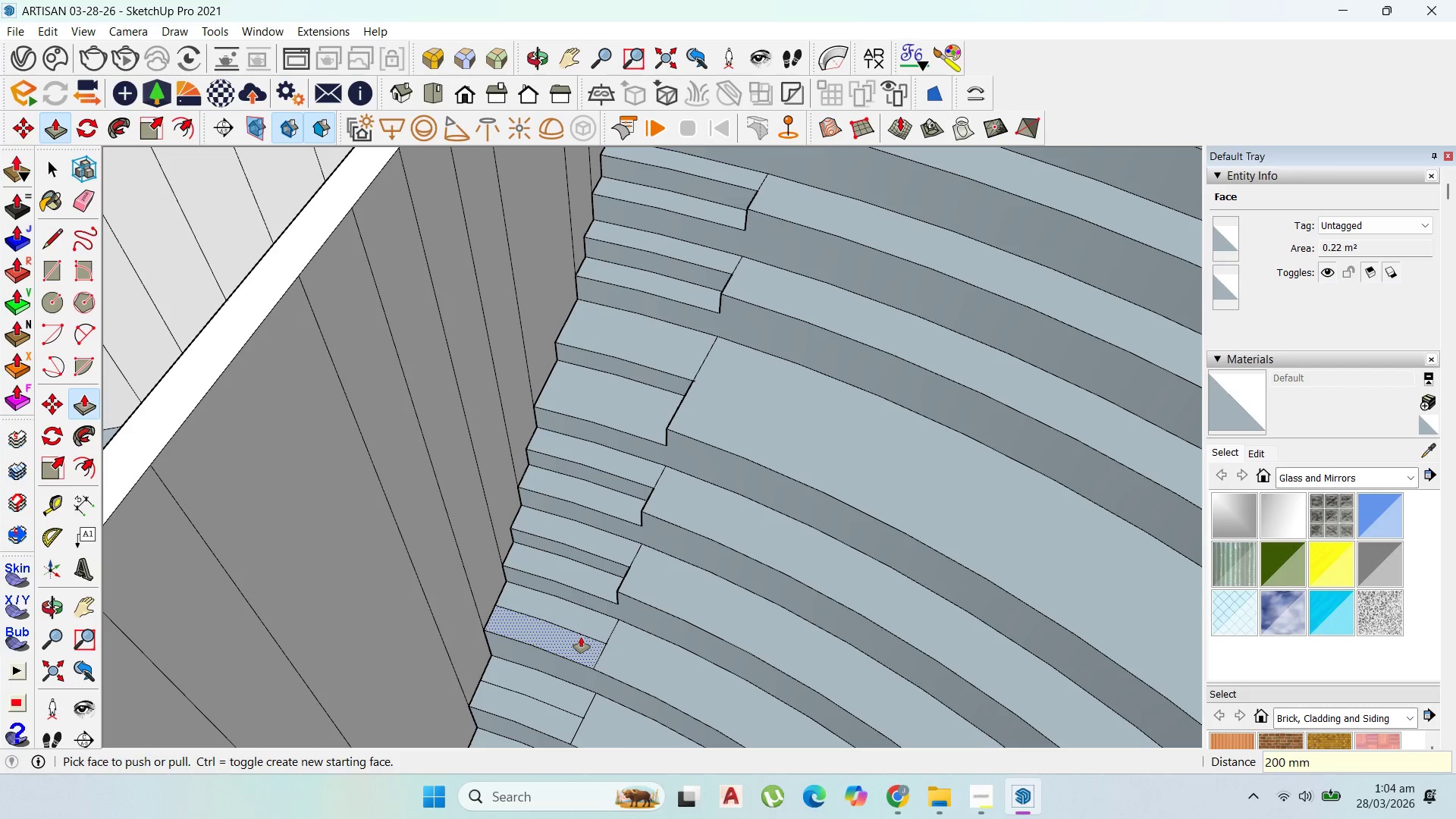 
double_click([581, 637])
 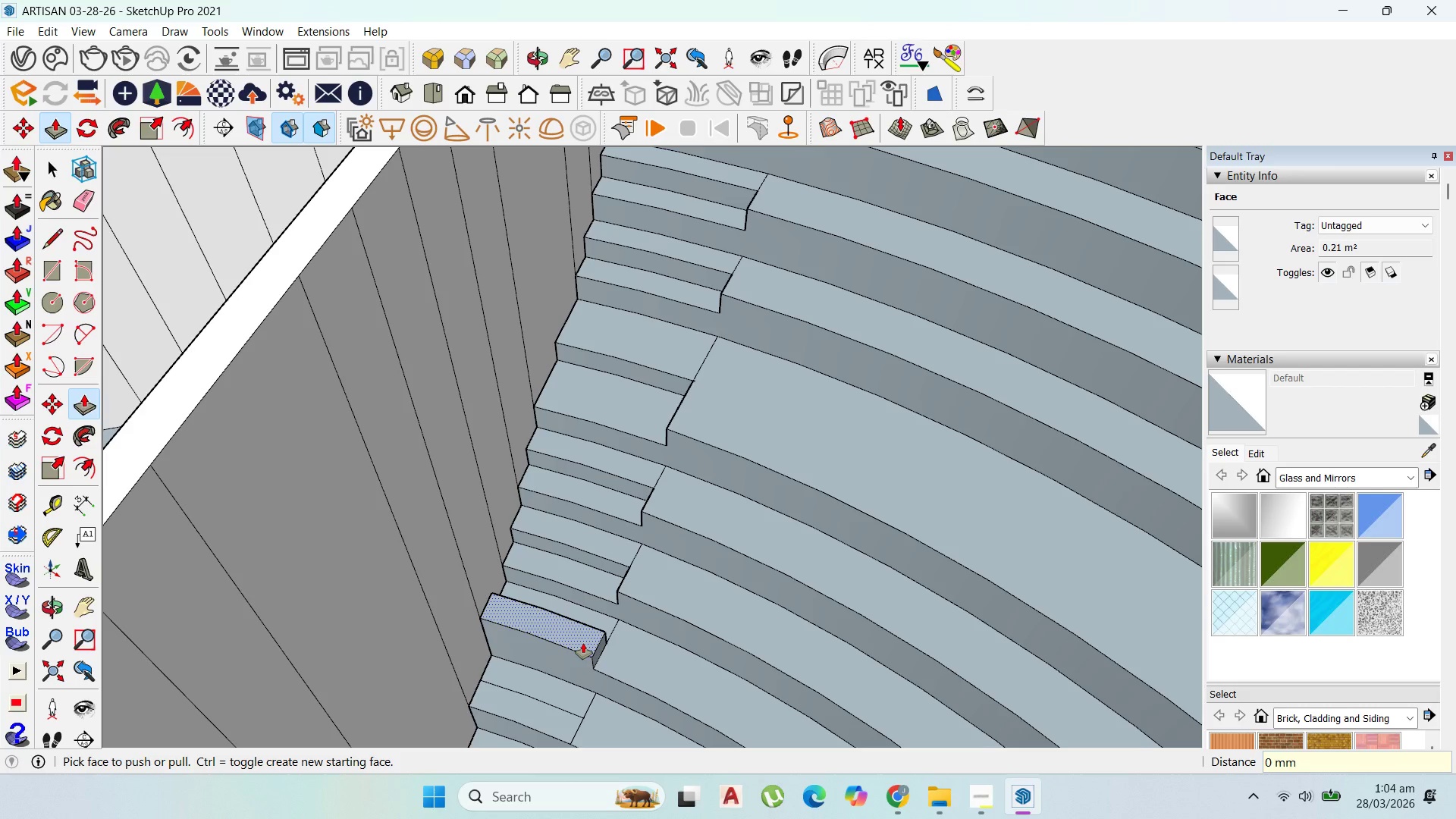 
key(Control+Z)
 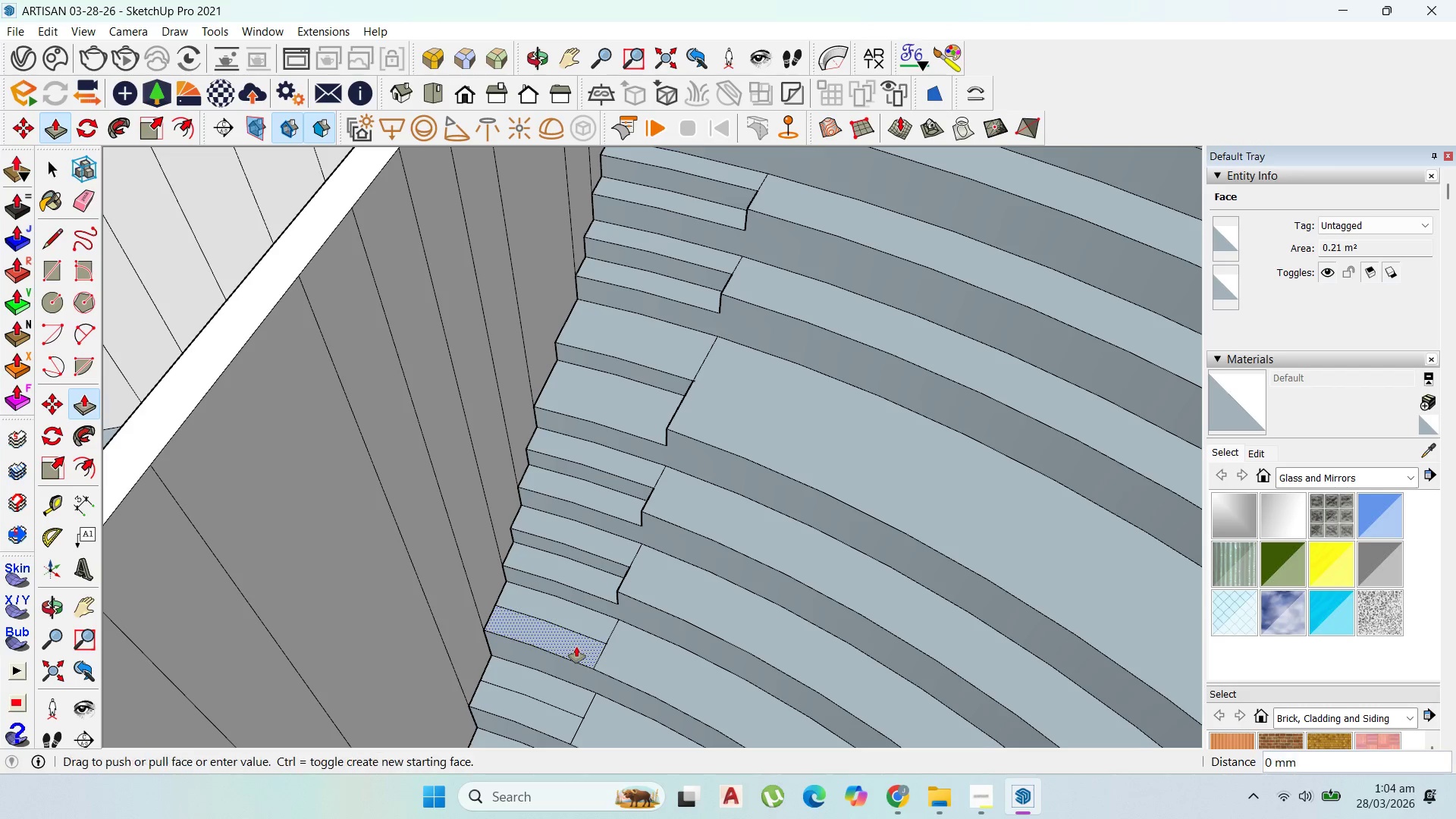 
left_click_drag(start_coordinate=[576, 646], to_coordinate=[579, 659])
 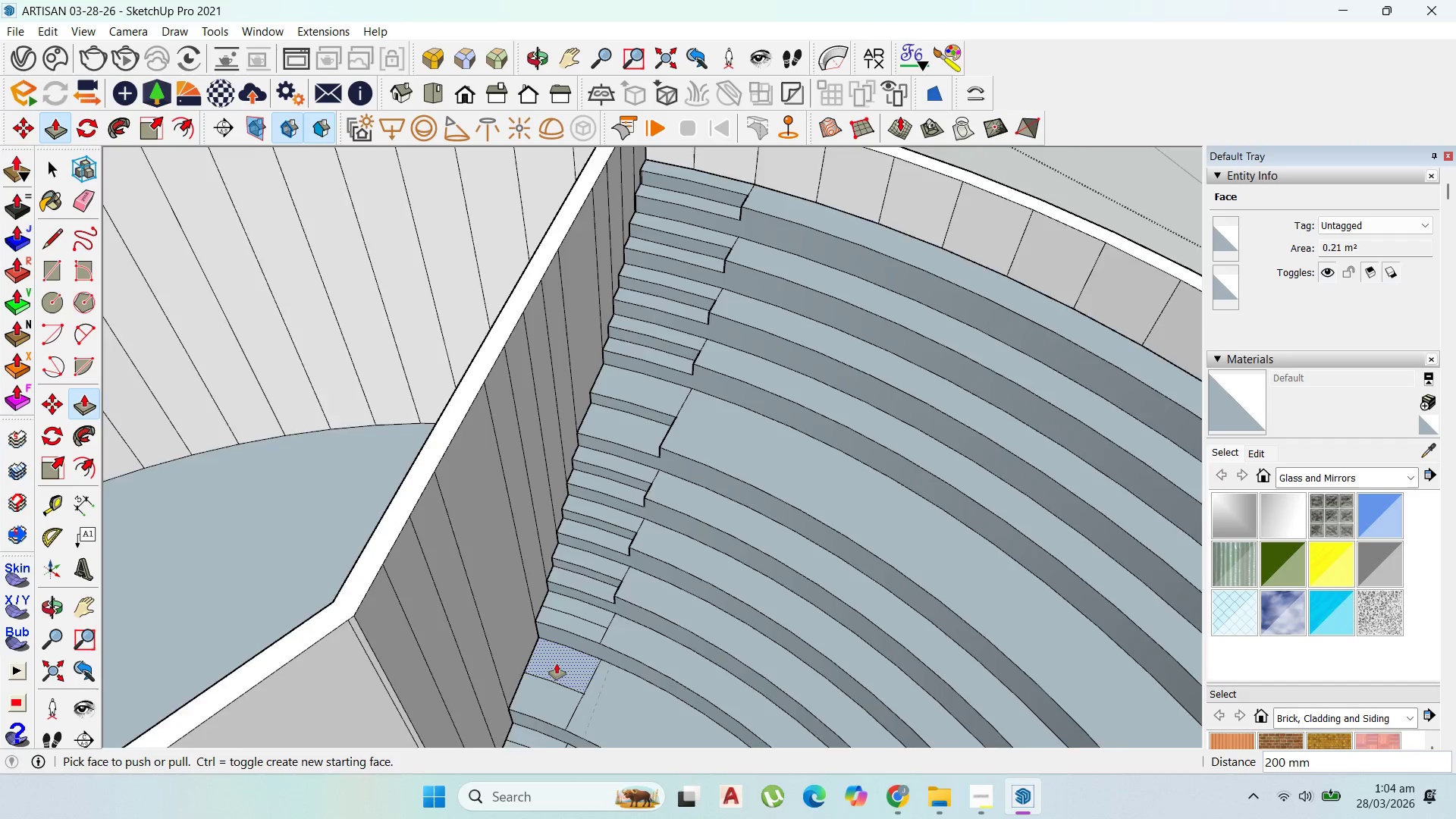 
type(200)
 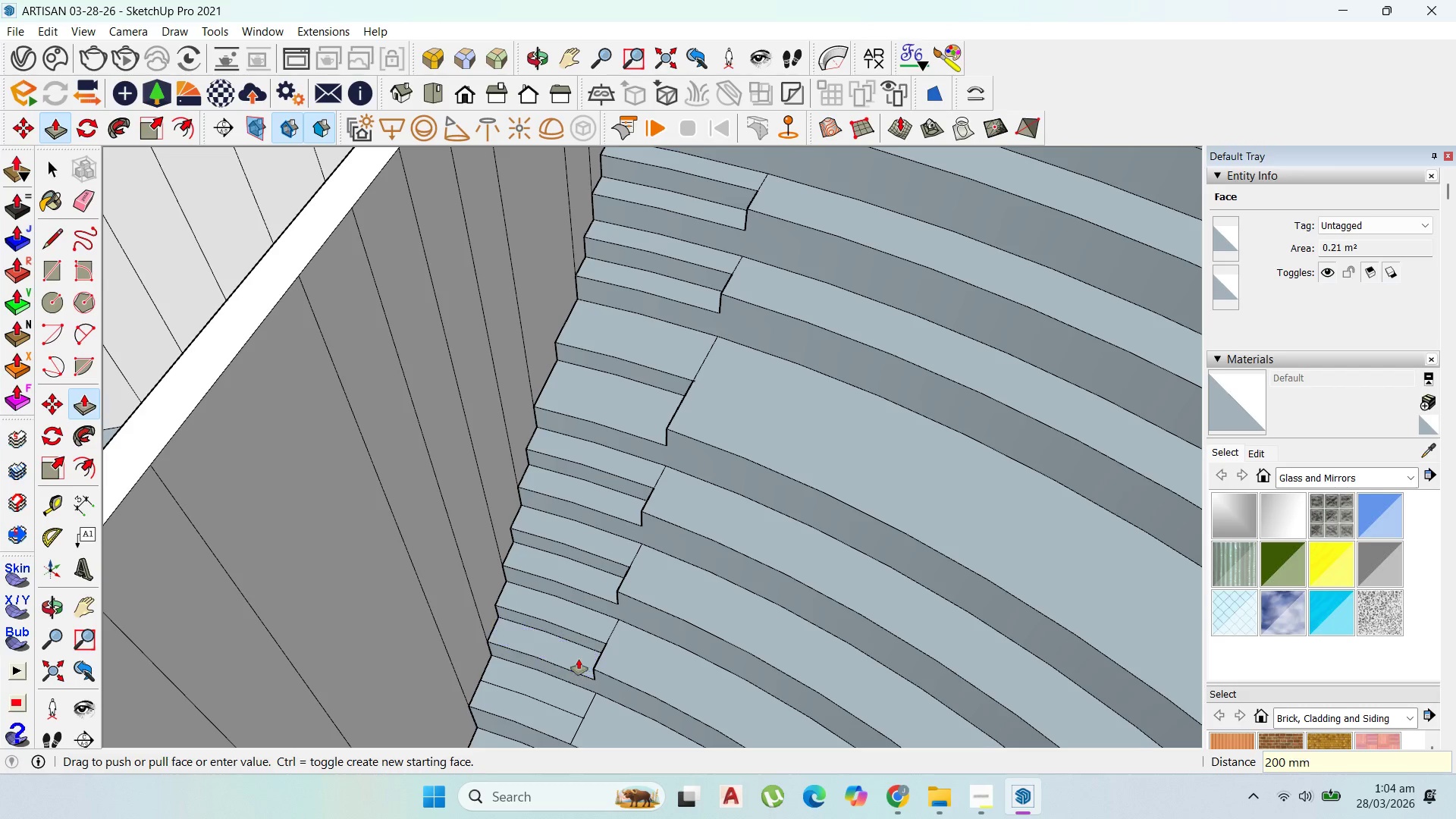 
key(Enter)
 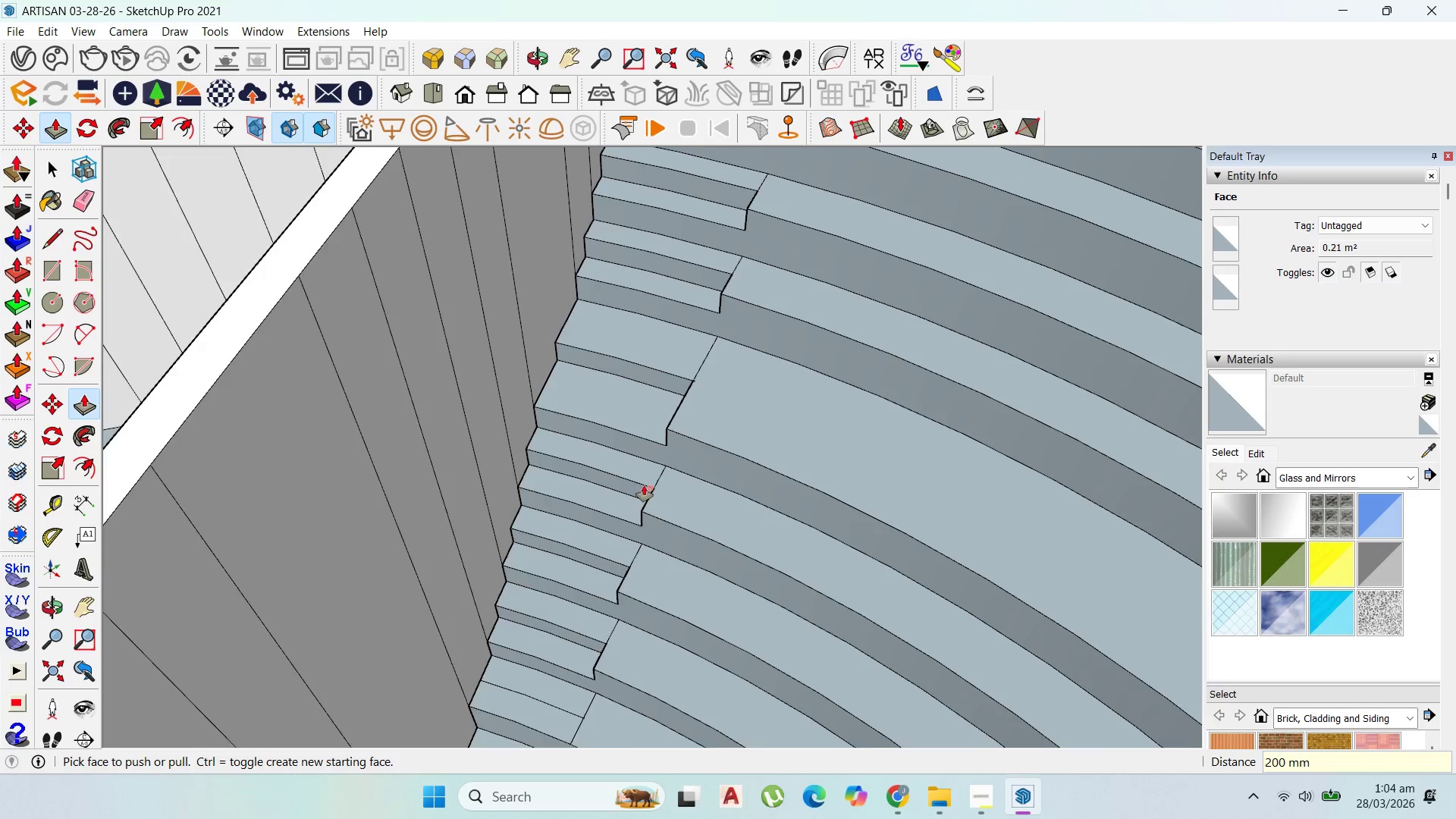 
scroll: coordinate [557, 666], scroll_direction: down, amount: 1.0
 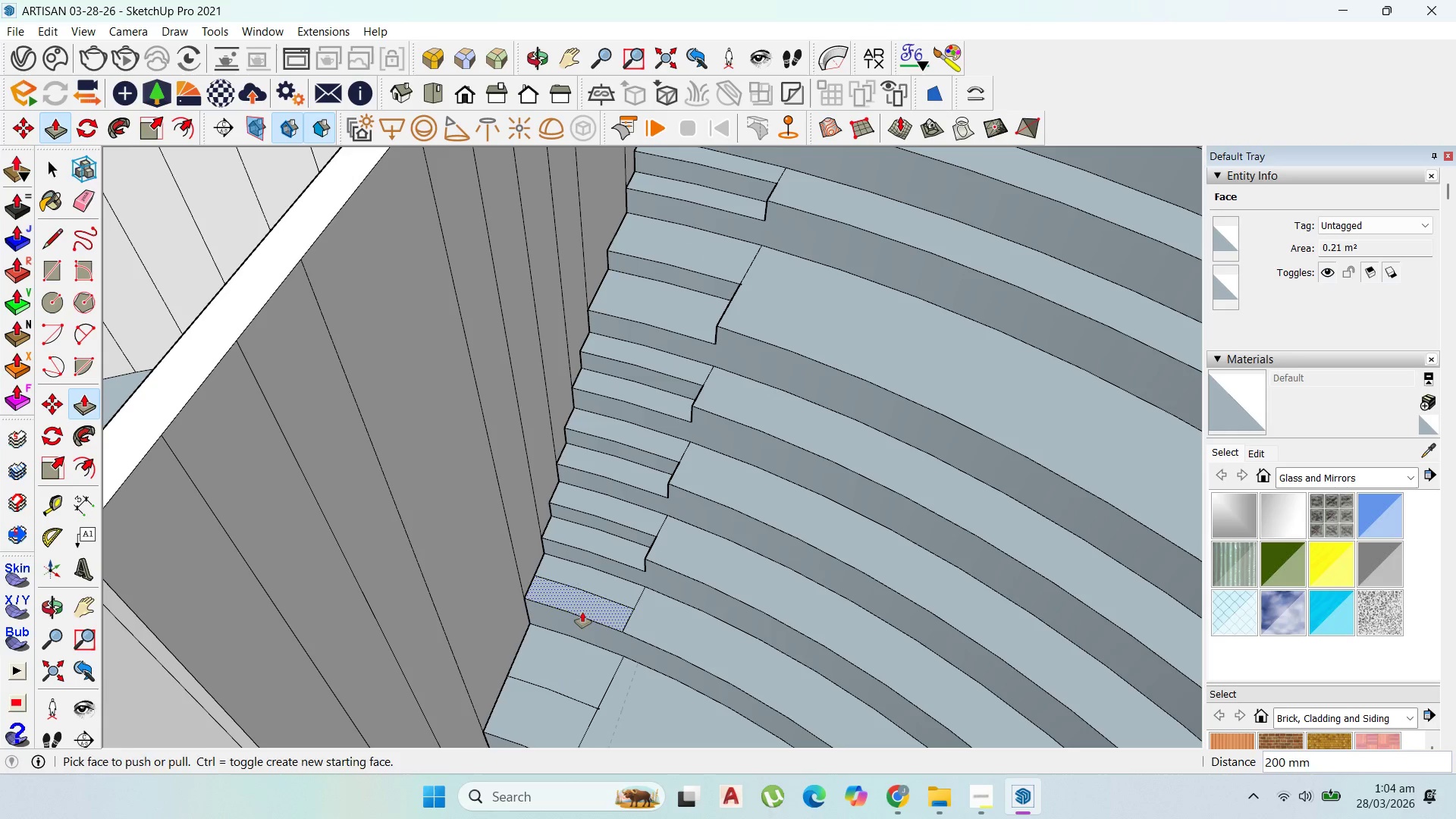 
left_click_drag(start_coordinate=[582, 612], to_coordinate=[581, 667])
 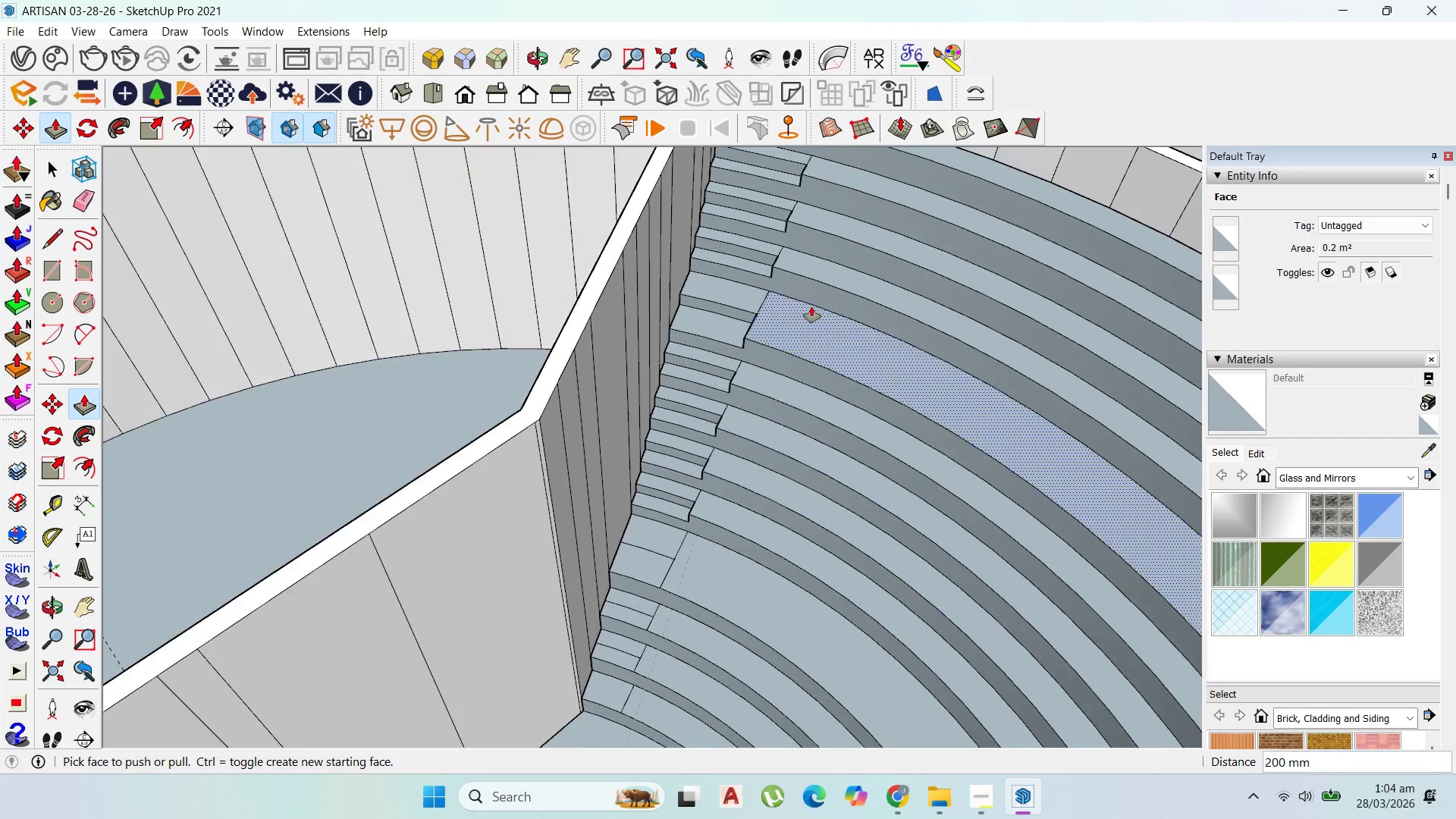 
type(200)
 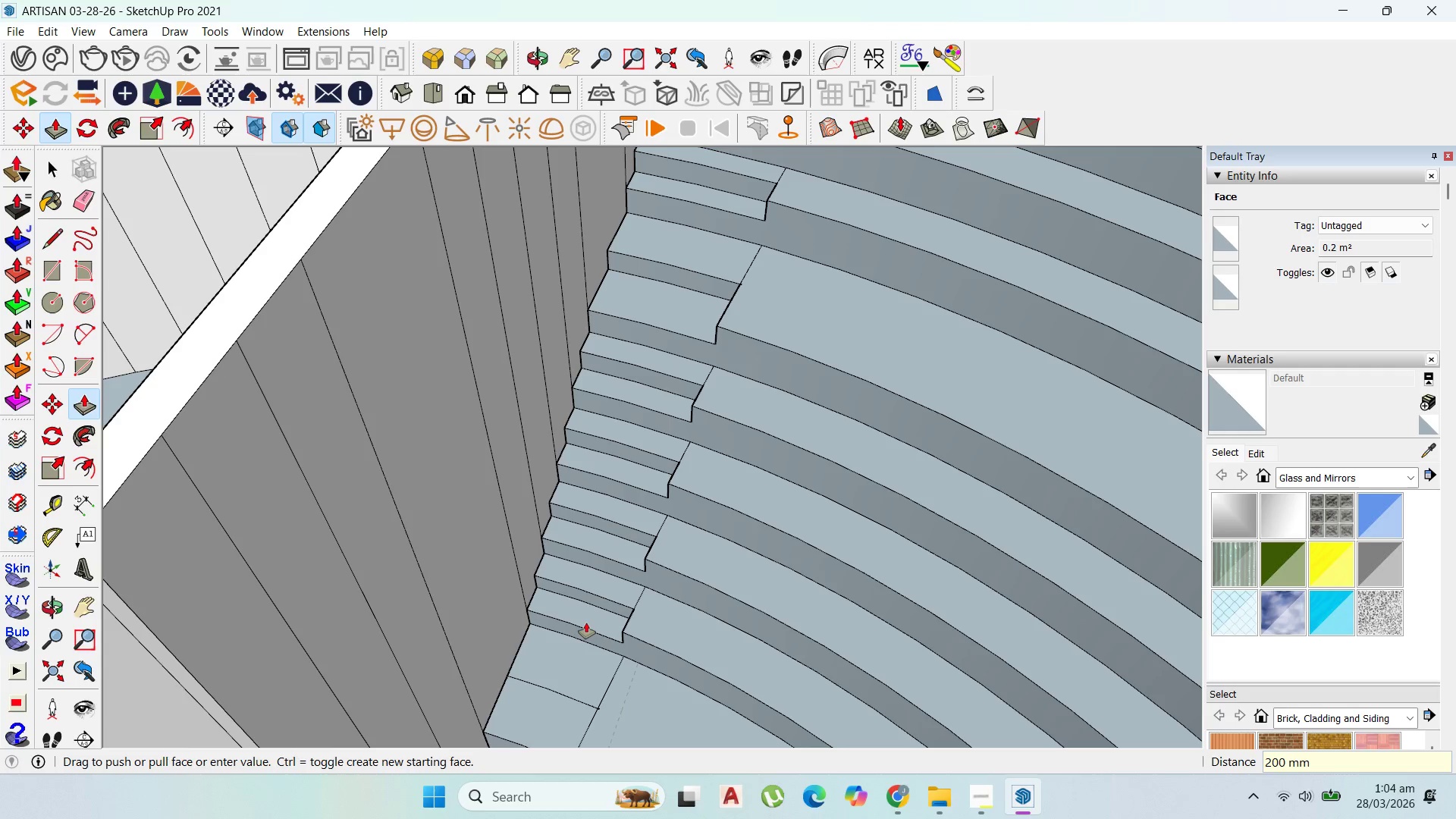 
key(Enter)
 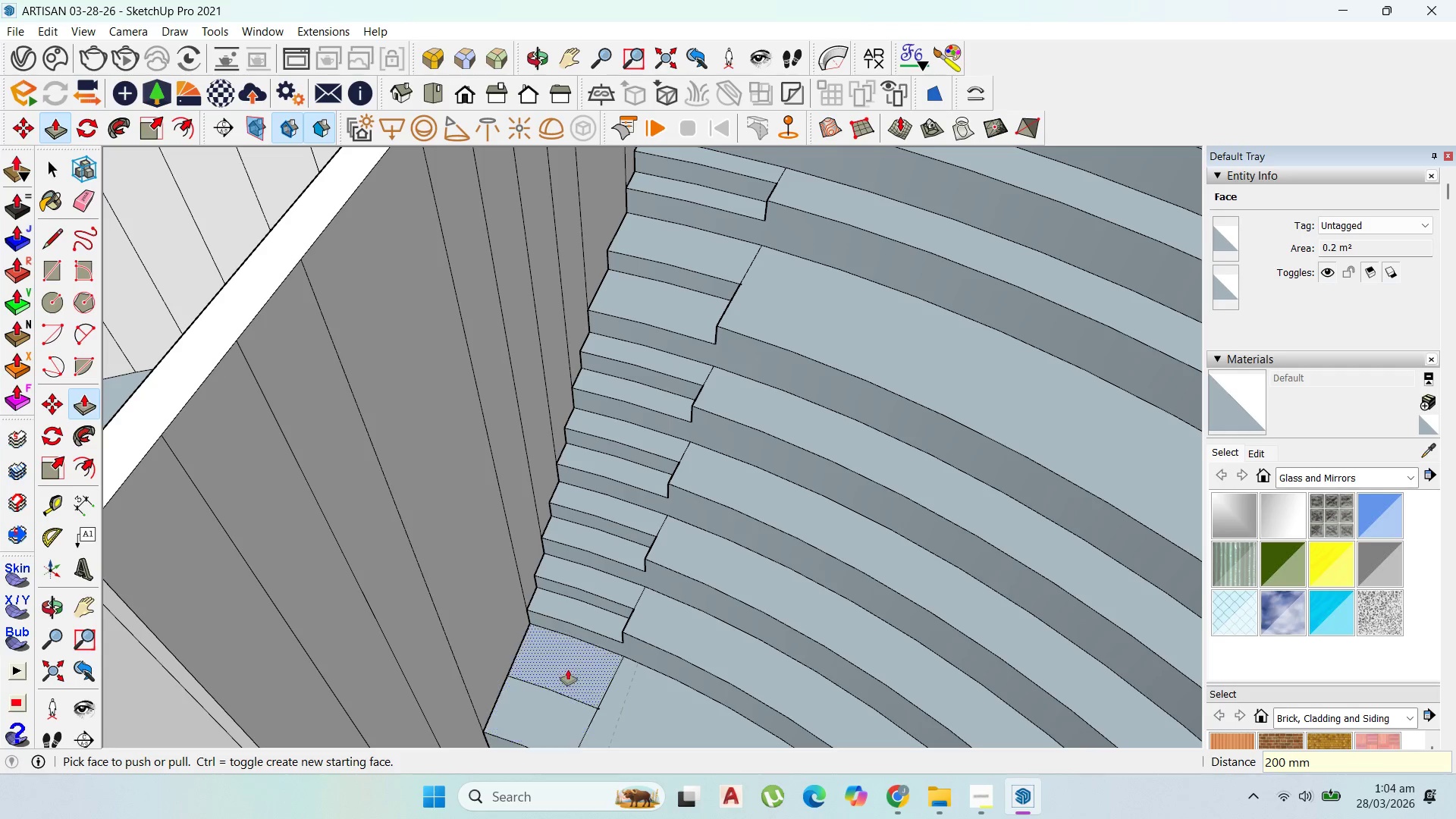 
left_click_drag(start_coordinate=[643, 578], to_coordinate=[661, 557])
 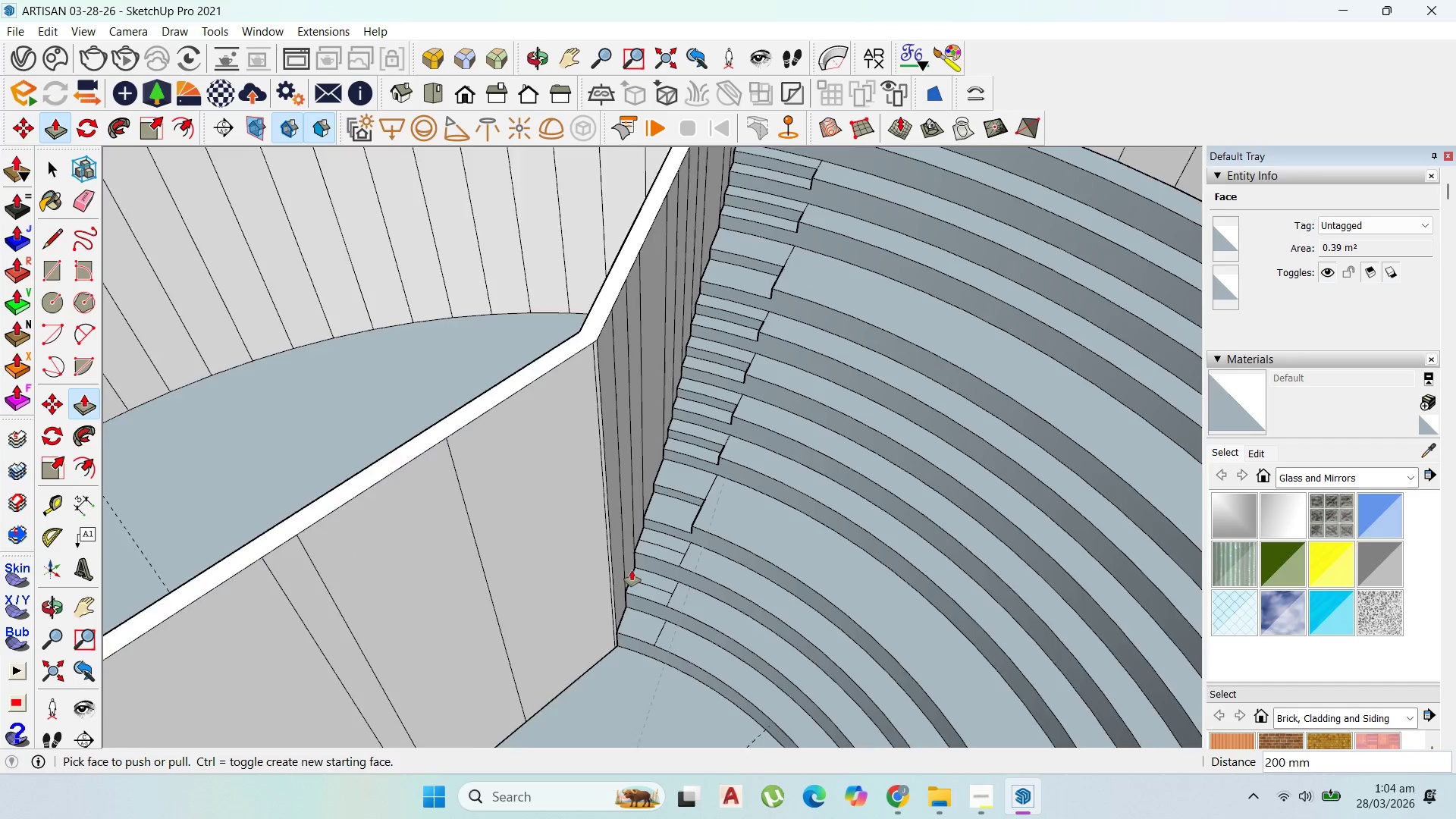 
scroll: coordinate [656, 556], scroll_direction: down, amount: 3.0
 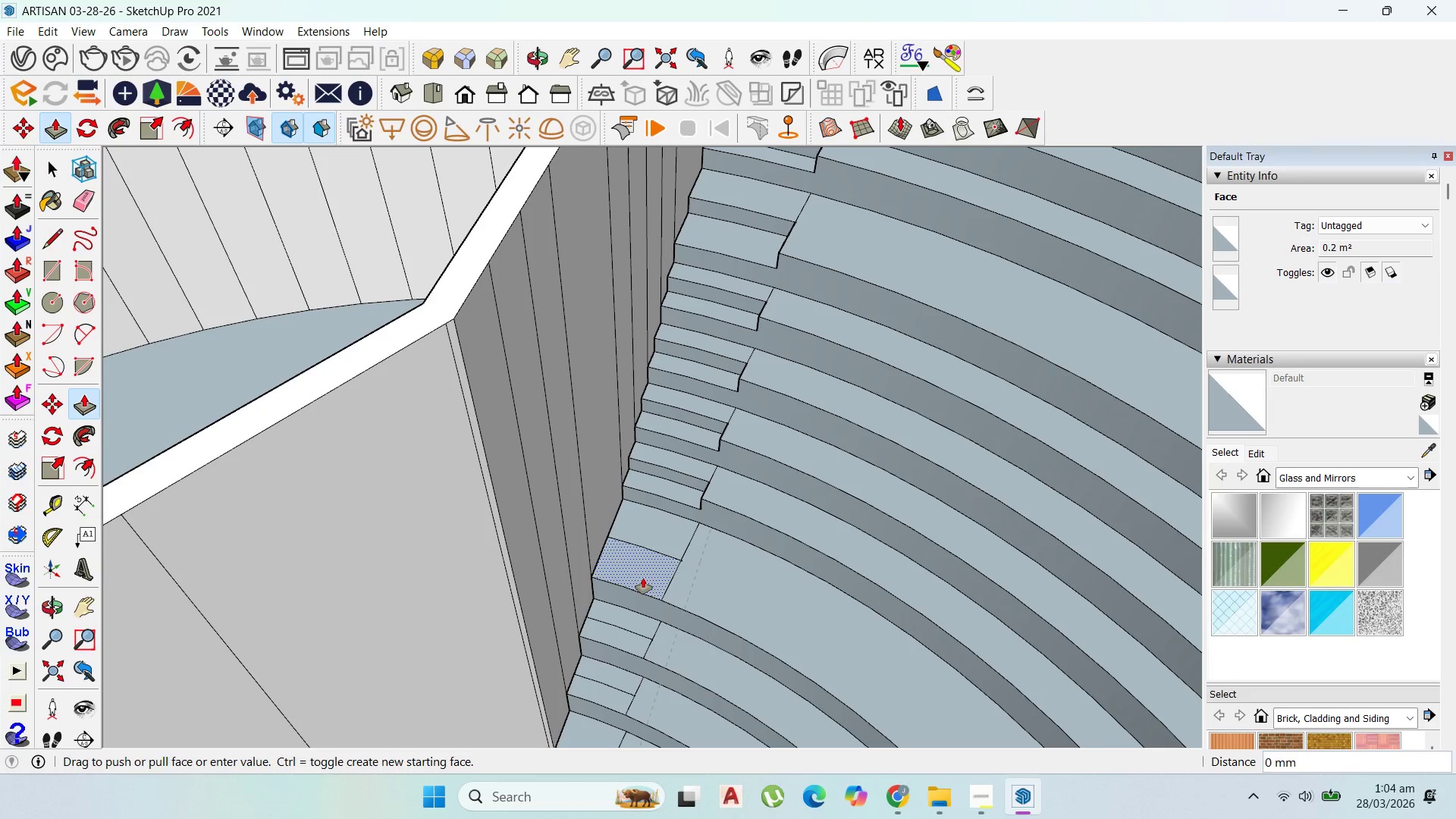 
type(200)
 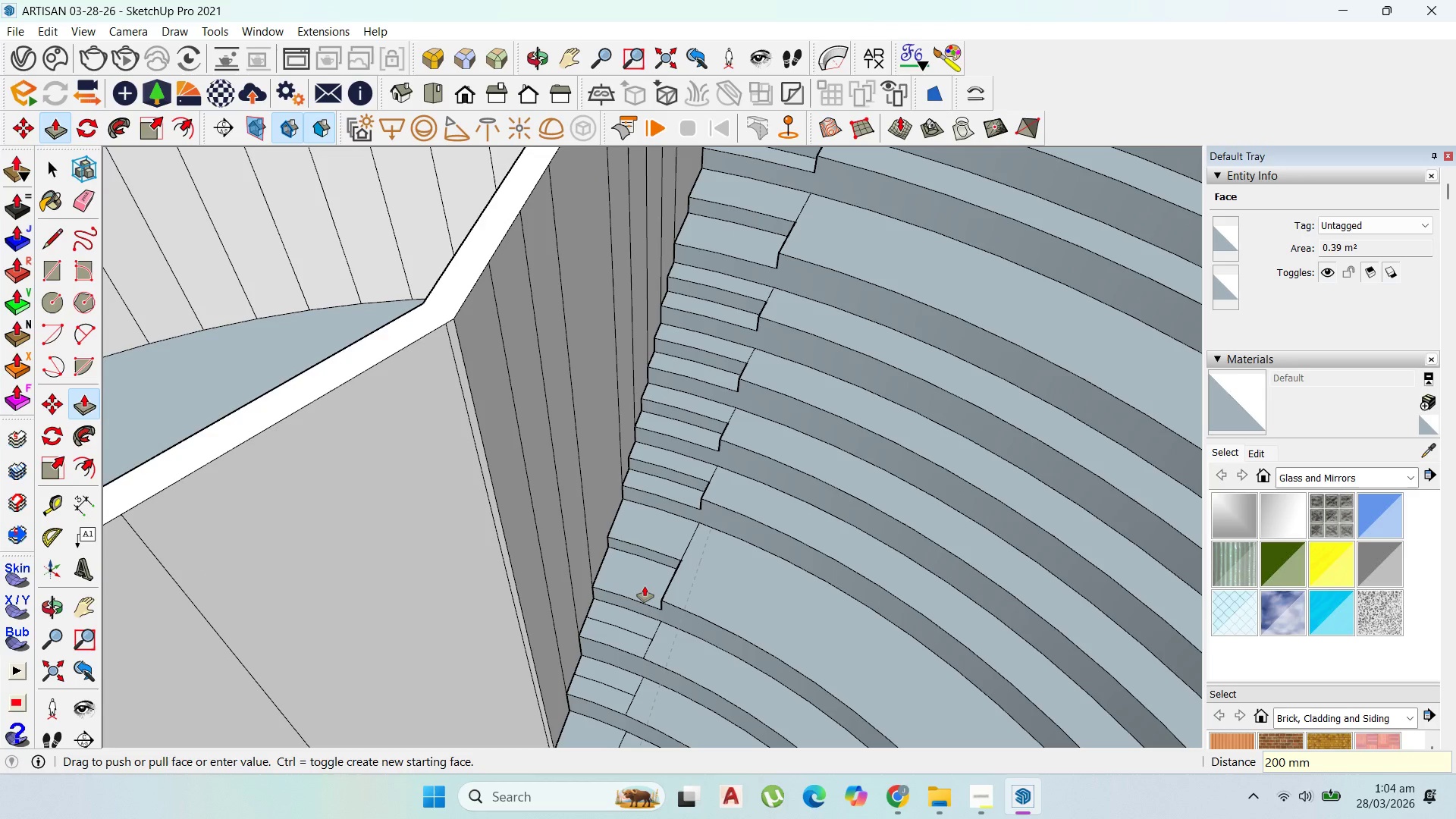 
key(Enter)
 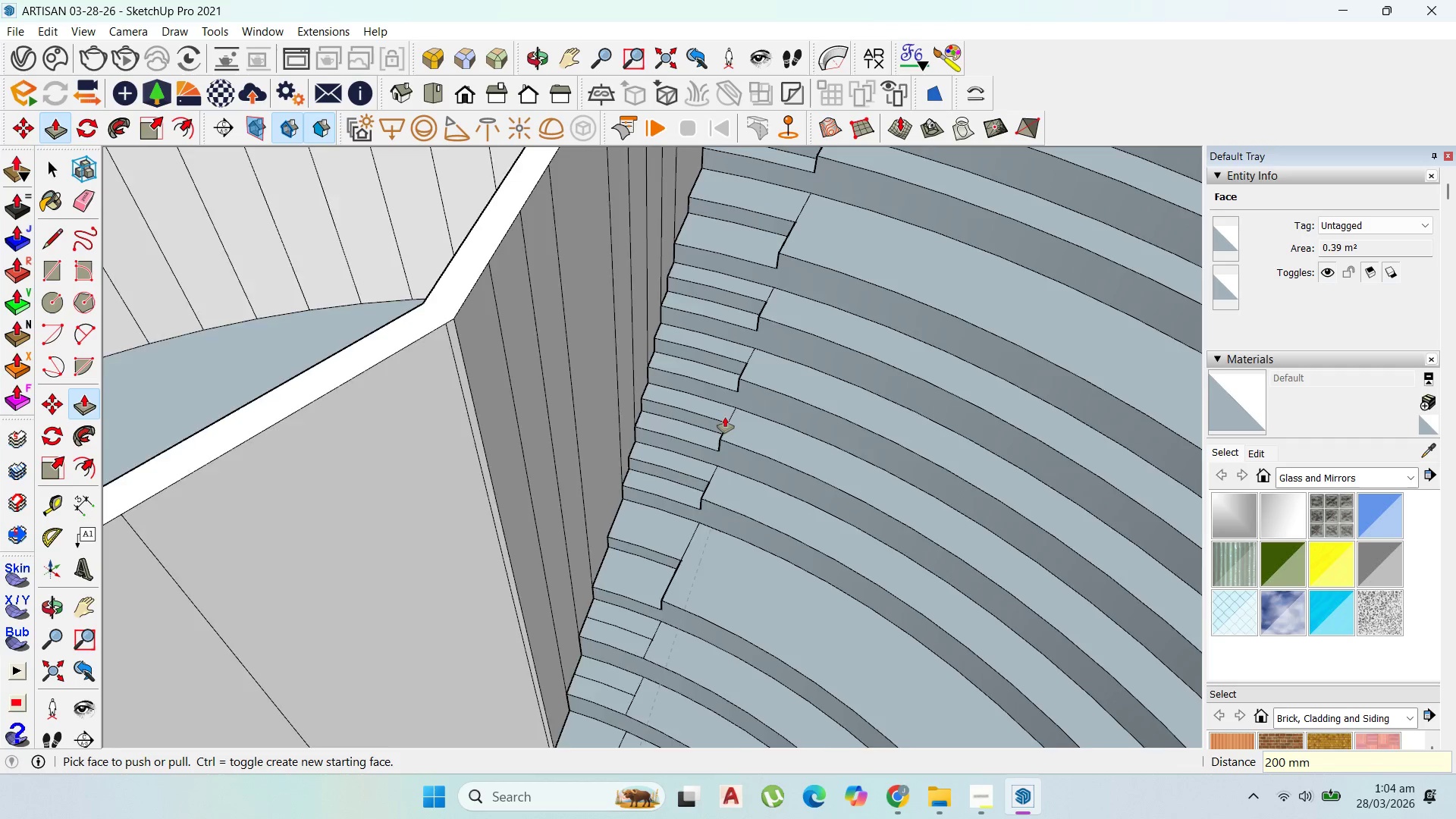 
left_click_drag(start_coordinate=[665, 541], to_coordinate=[670, 563])
 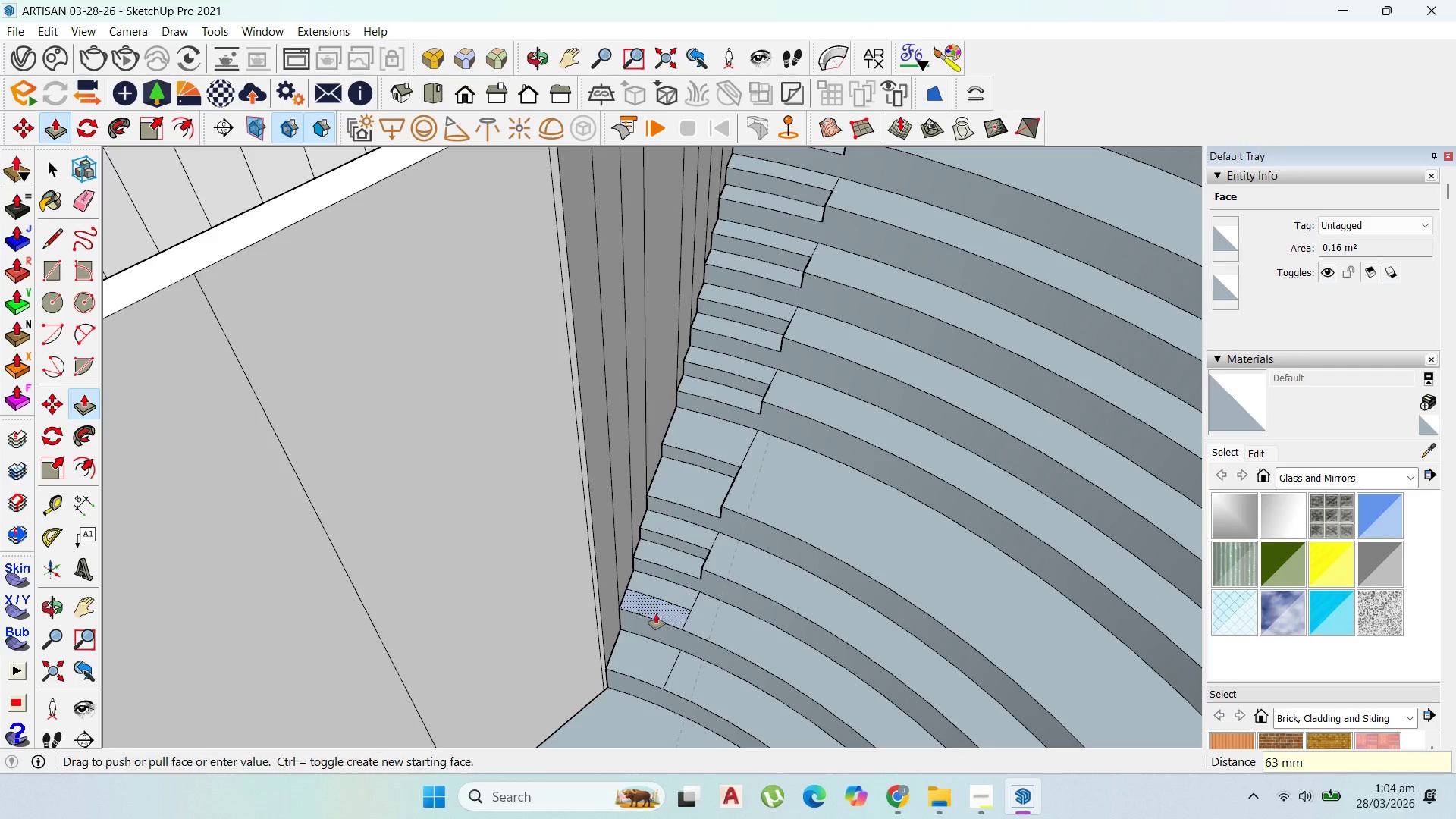 
scroll: coordinate [658, 535], scroll_direction: none, amount: 0.0
 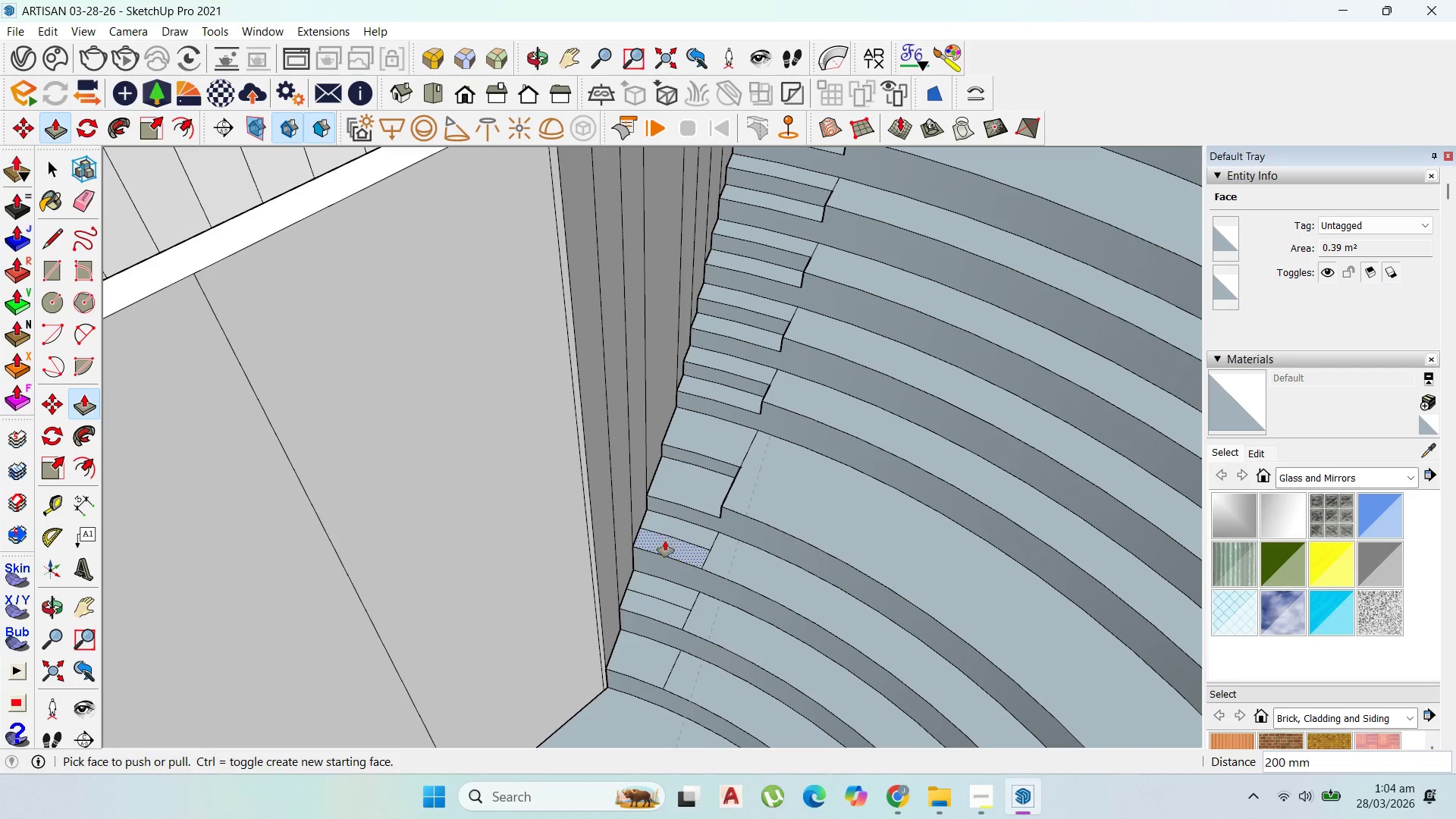 
type(200)
 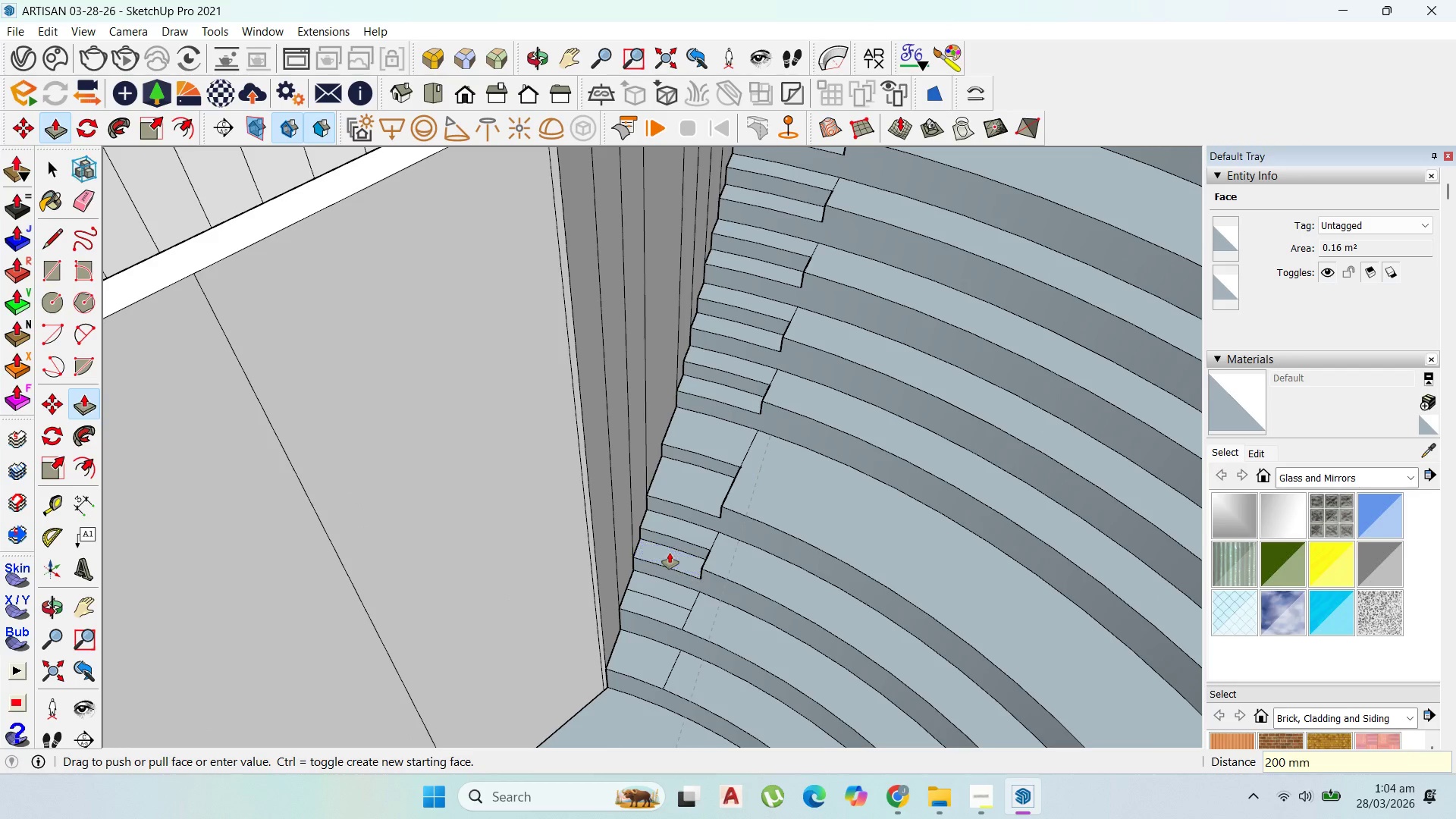 
key(Enter)
 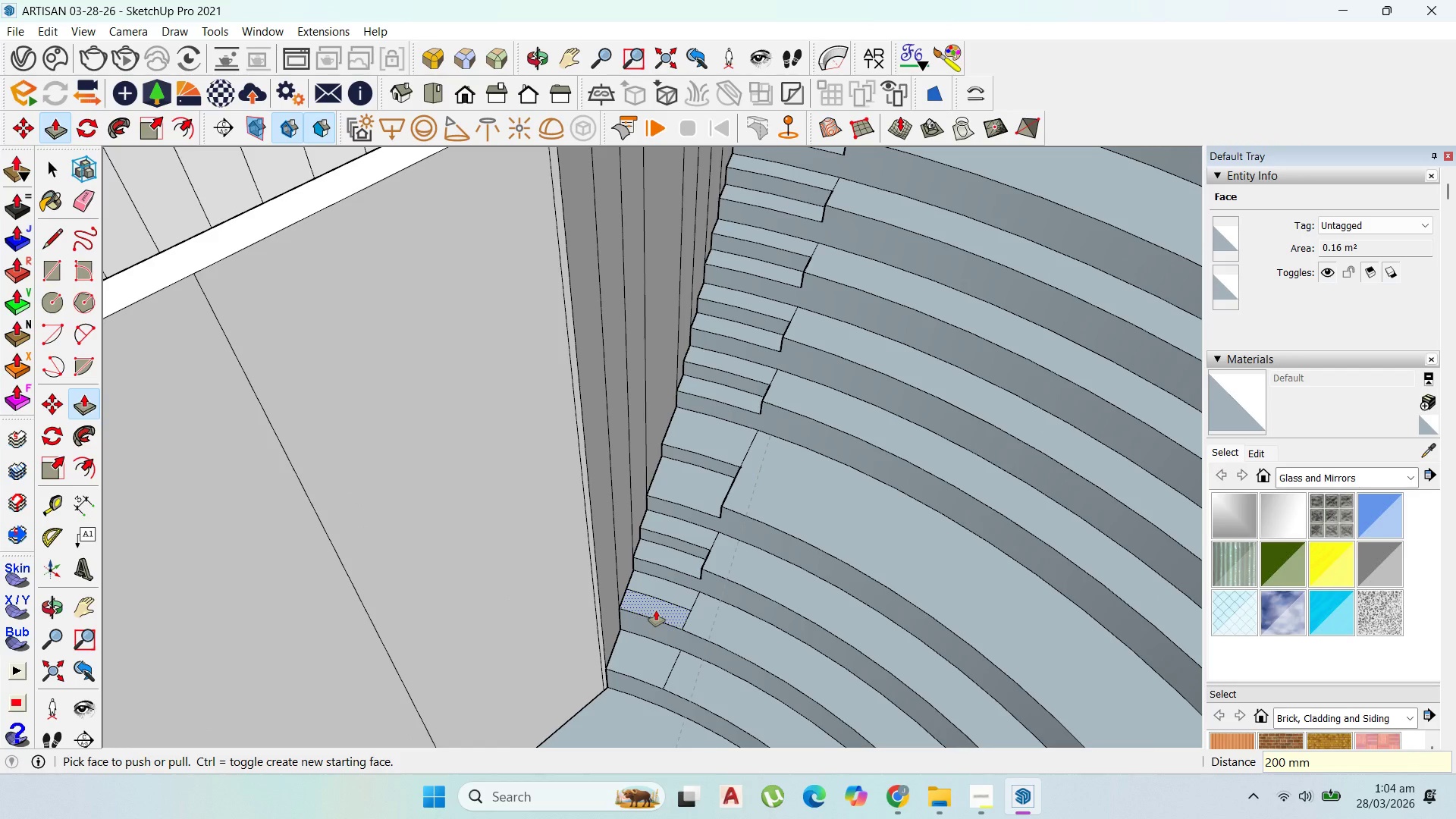 
left_click_drag(start_coordinate=[656, 610], to_coordinate=[657, 617])
 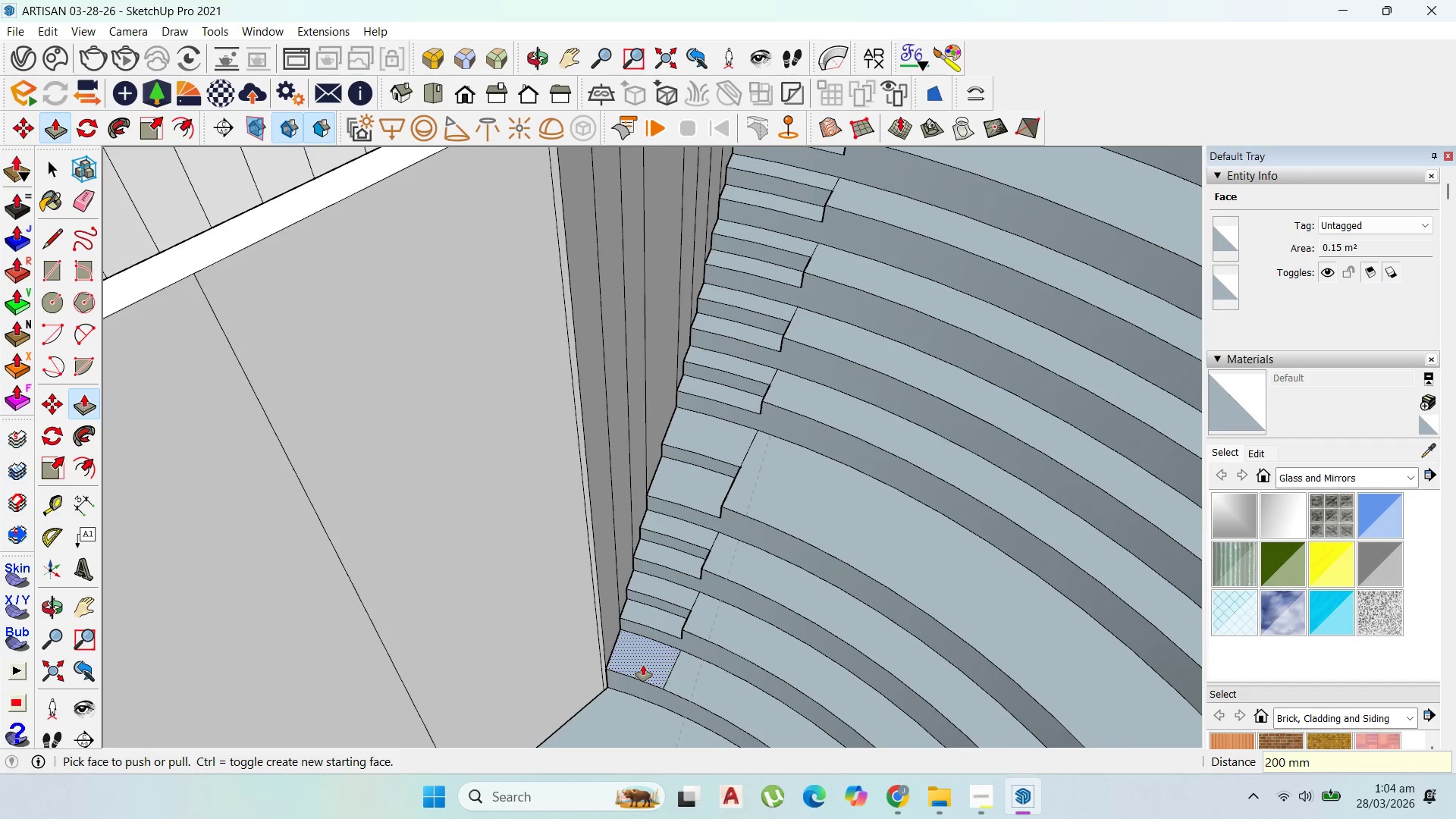 
type(200)
 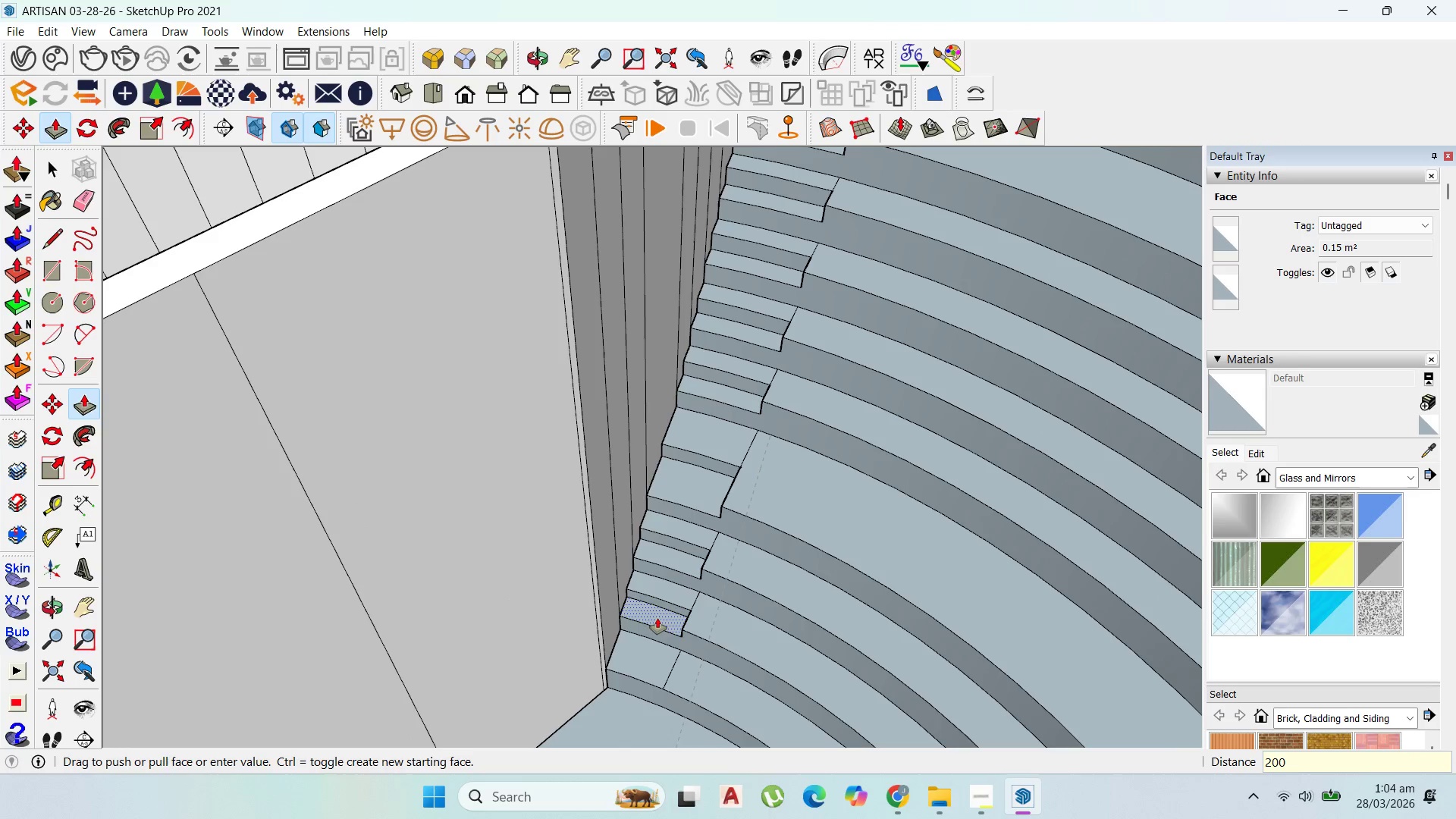 
key(Enter)
 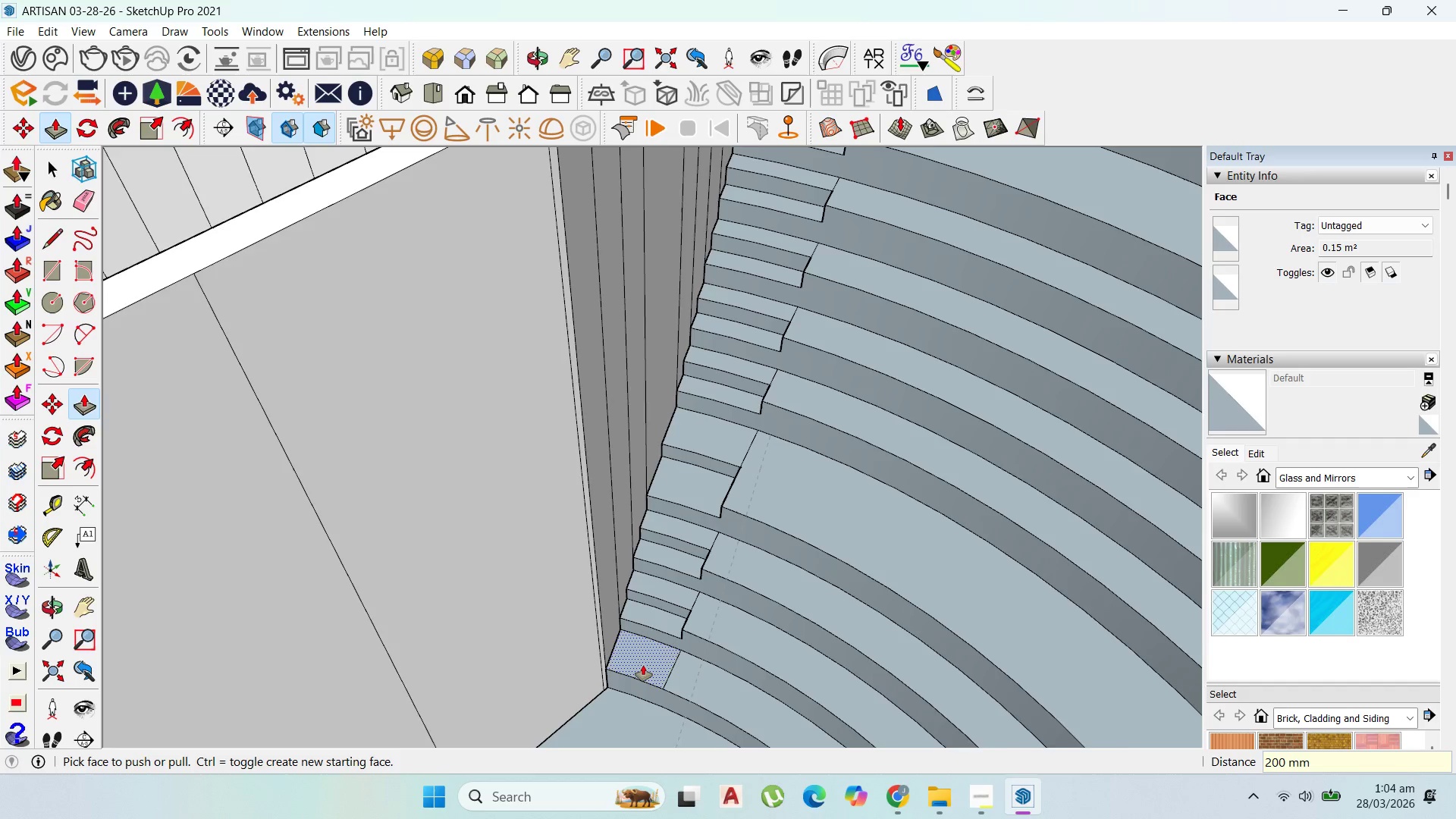 
scroll: coordinate [739, 488], scroll_direction: down, amount: 20.0
 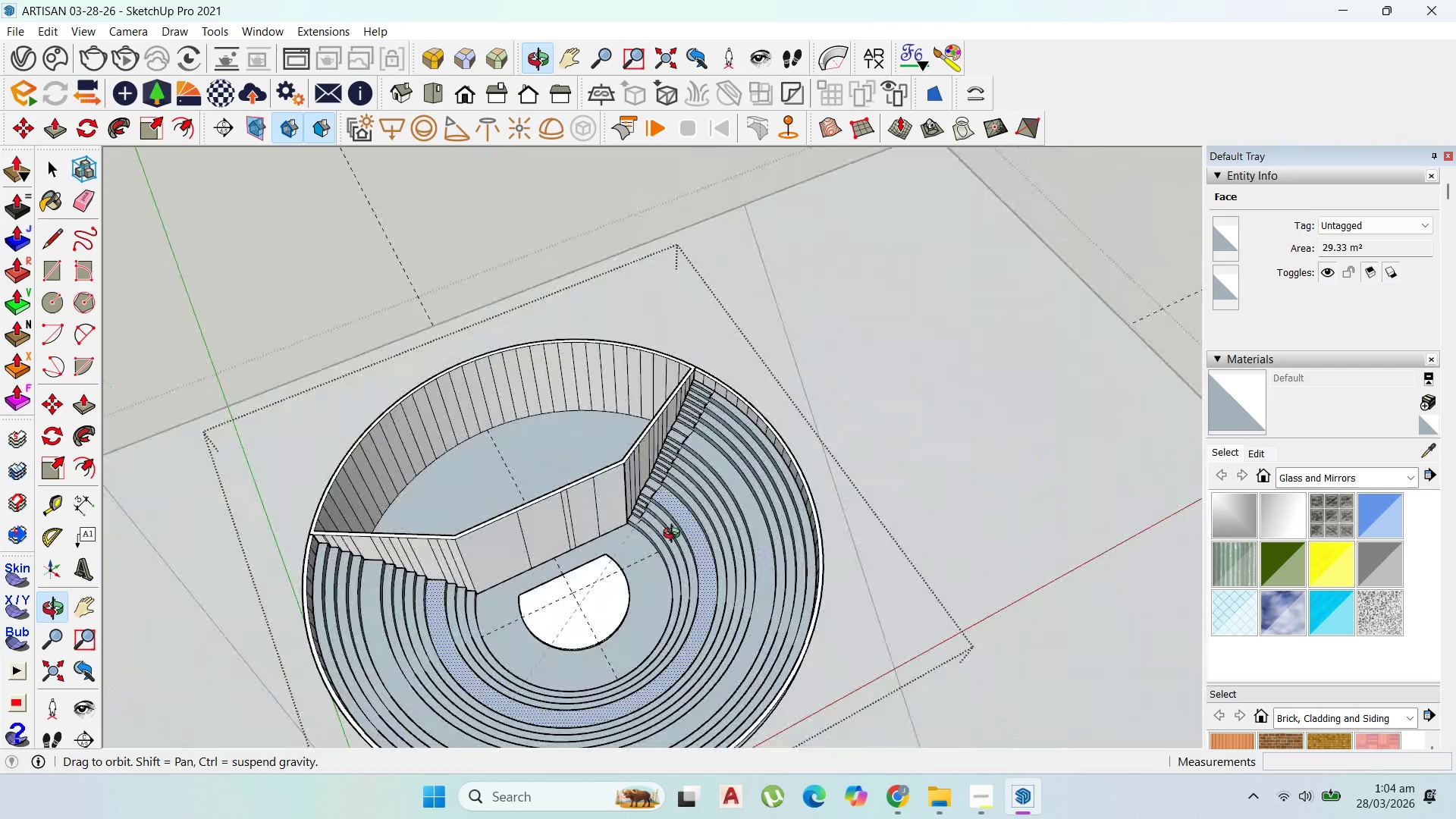 
scroll: coordinate [582, 451], scroll_direction: up, amount: 24.0
 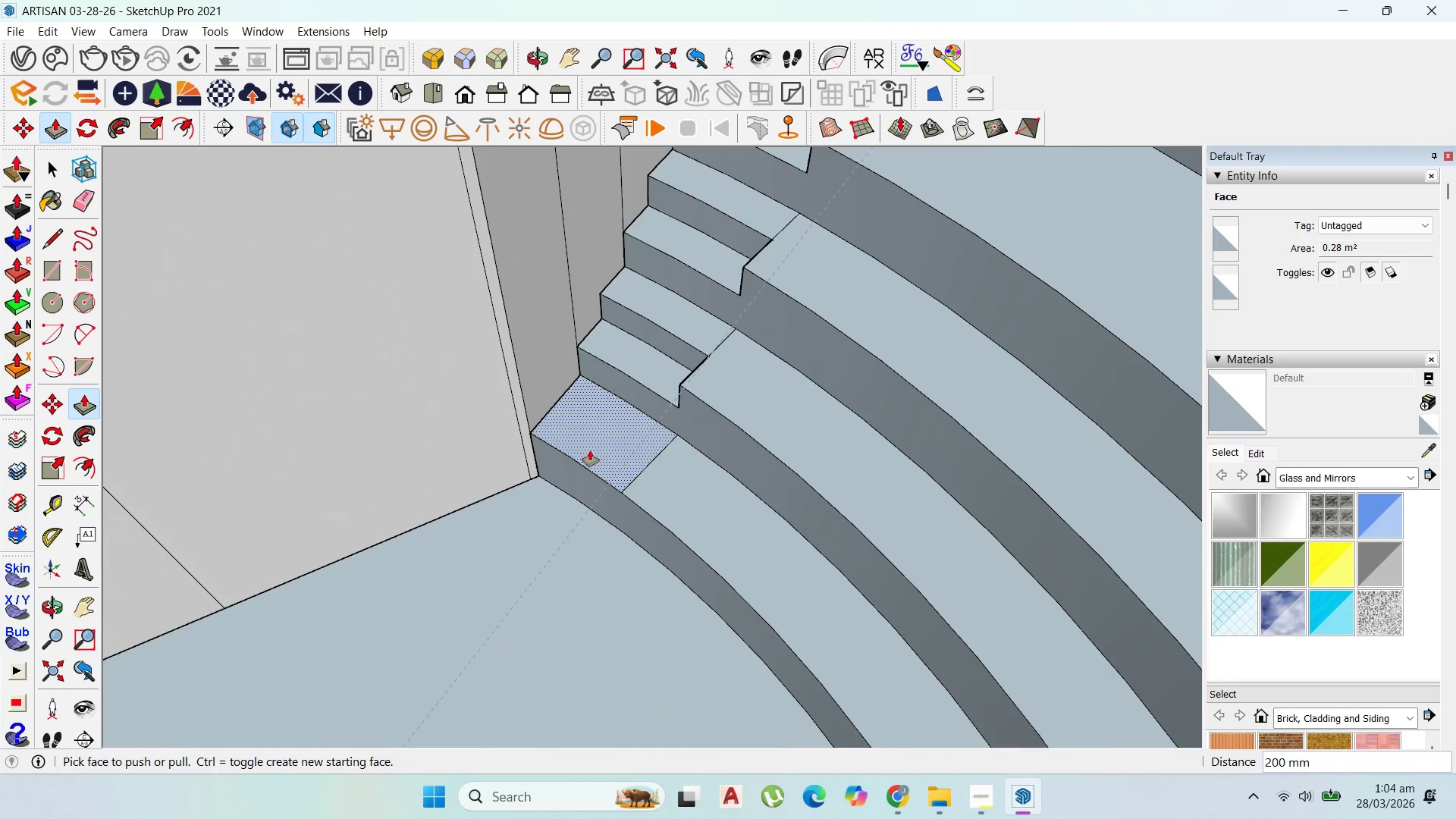 
scroll: coordinate [615, 460], scroll_direction: down, amount: 19.0
 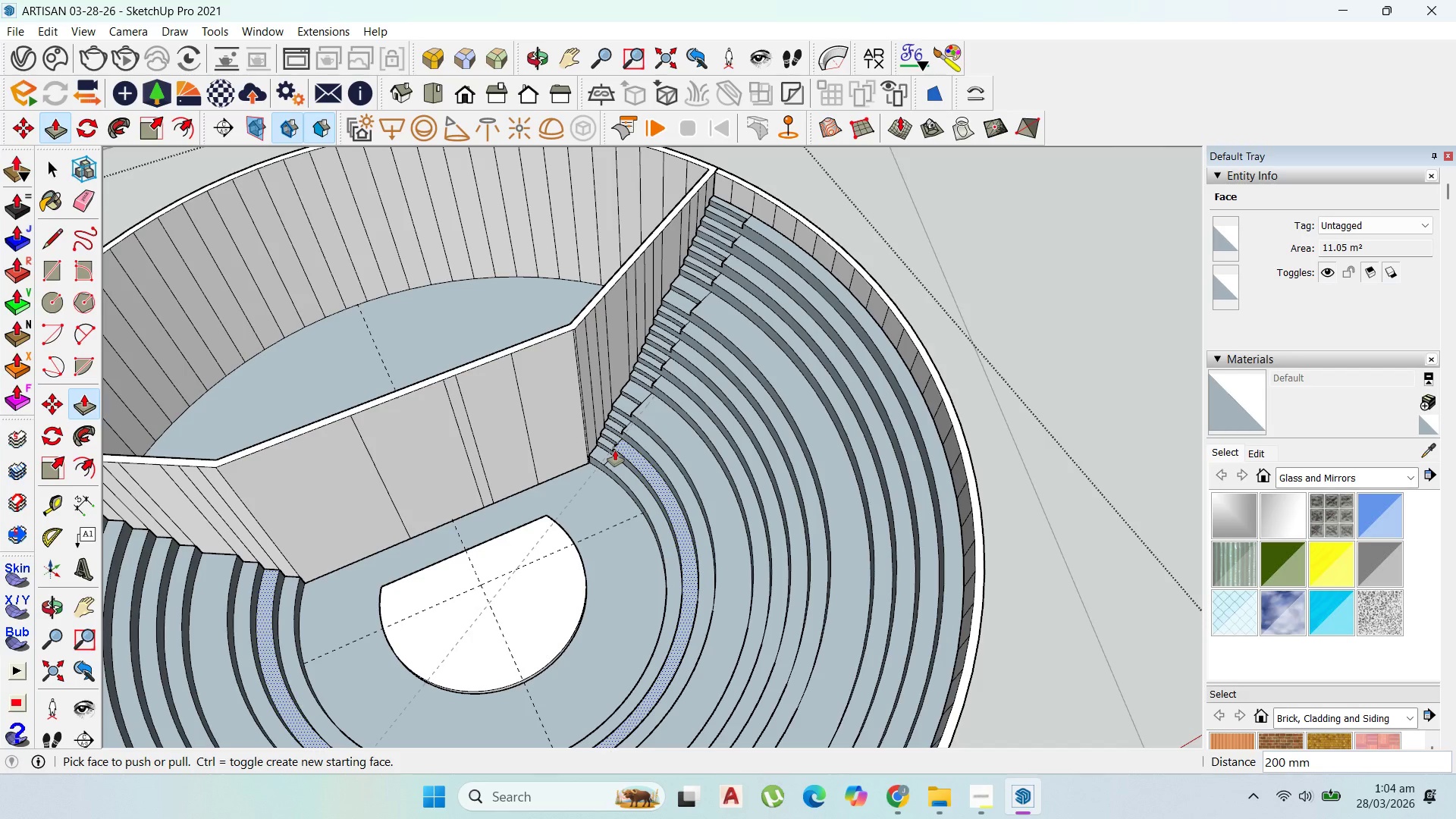 
wait(6.49)
 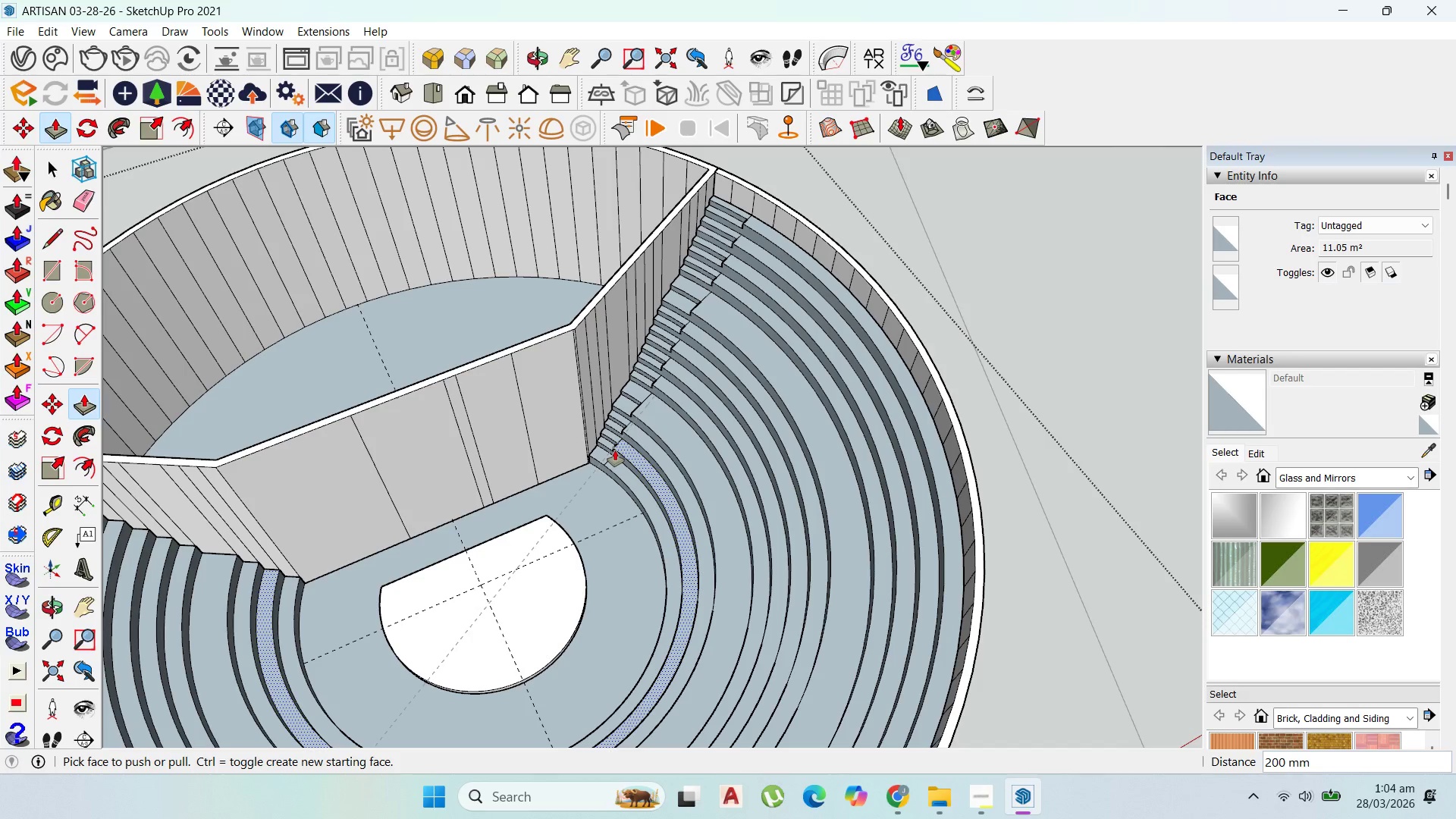 
scroll: coordinate [155, 284], scroll_direction: up, amount: 15.0
 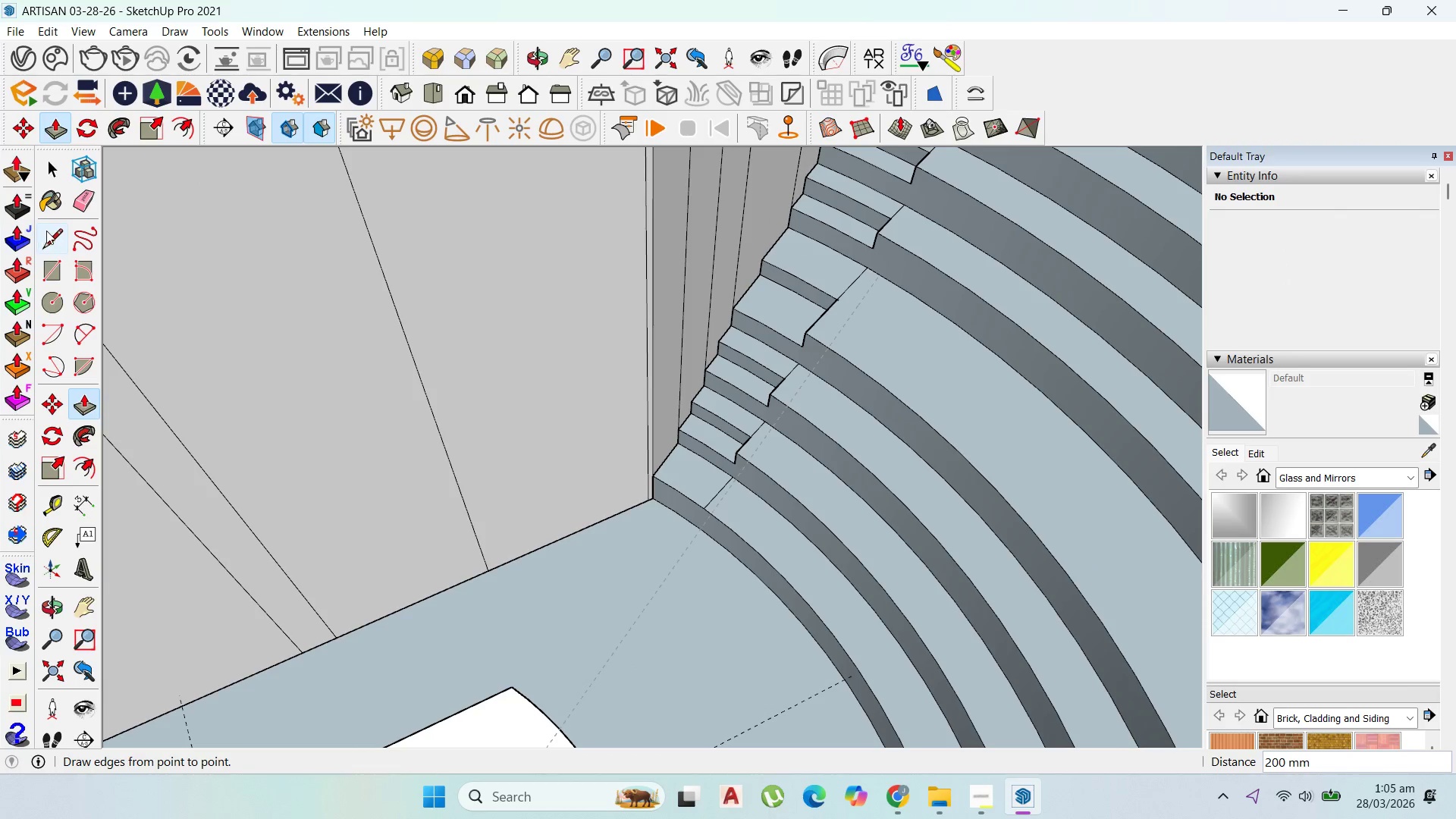 
left_click([52, 231])
 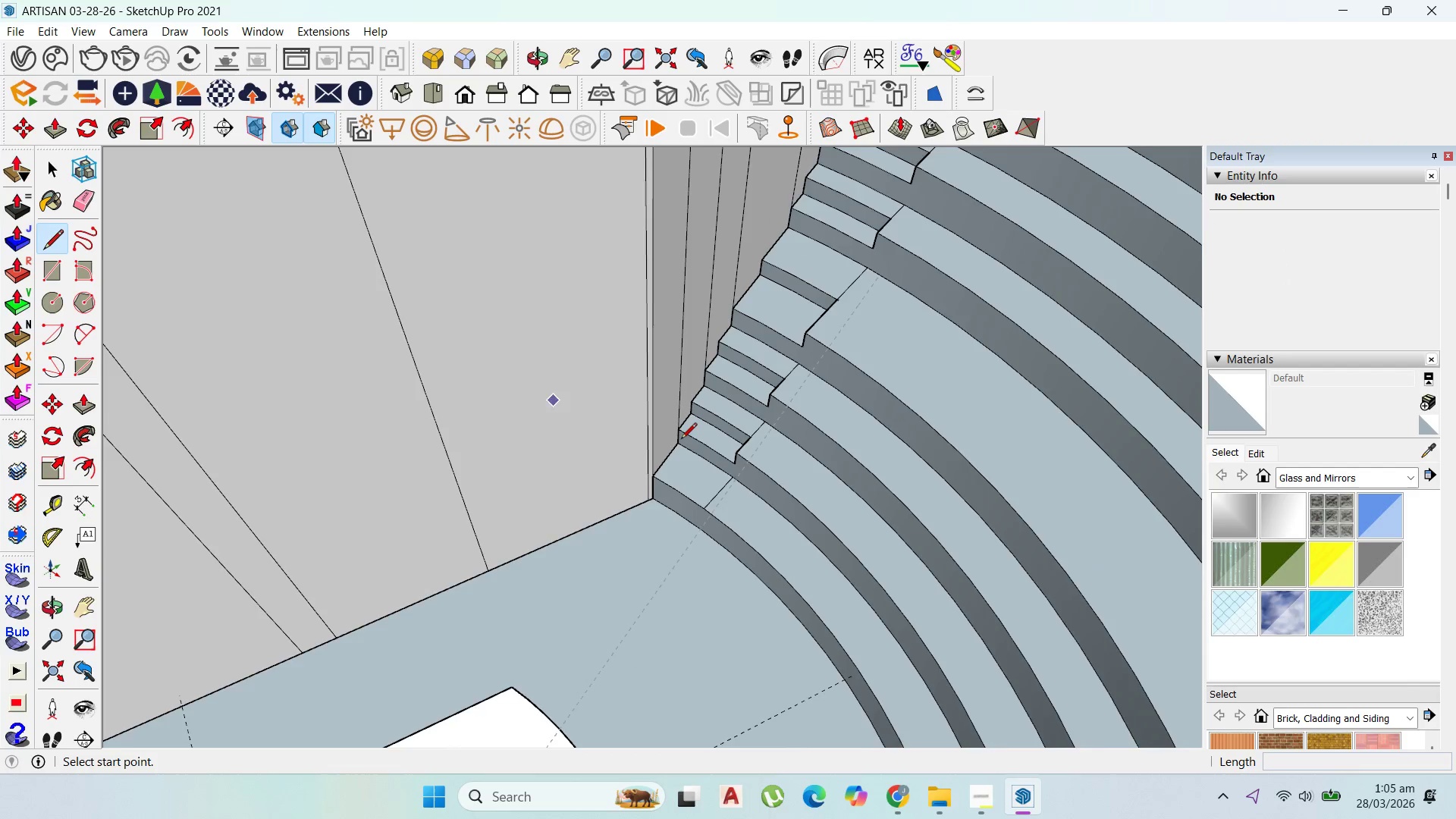 
left_click_drag(start_coordinate=[661, 471], to_coordinate=[669, 471])
 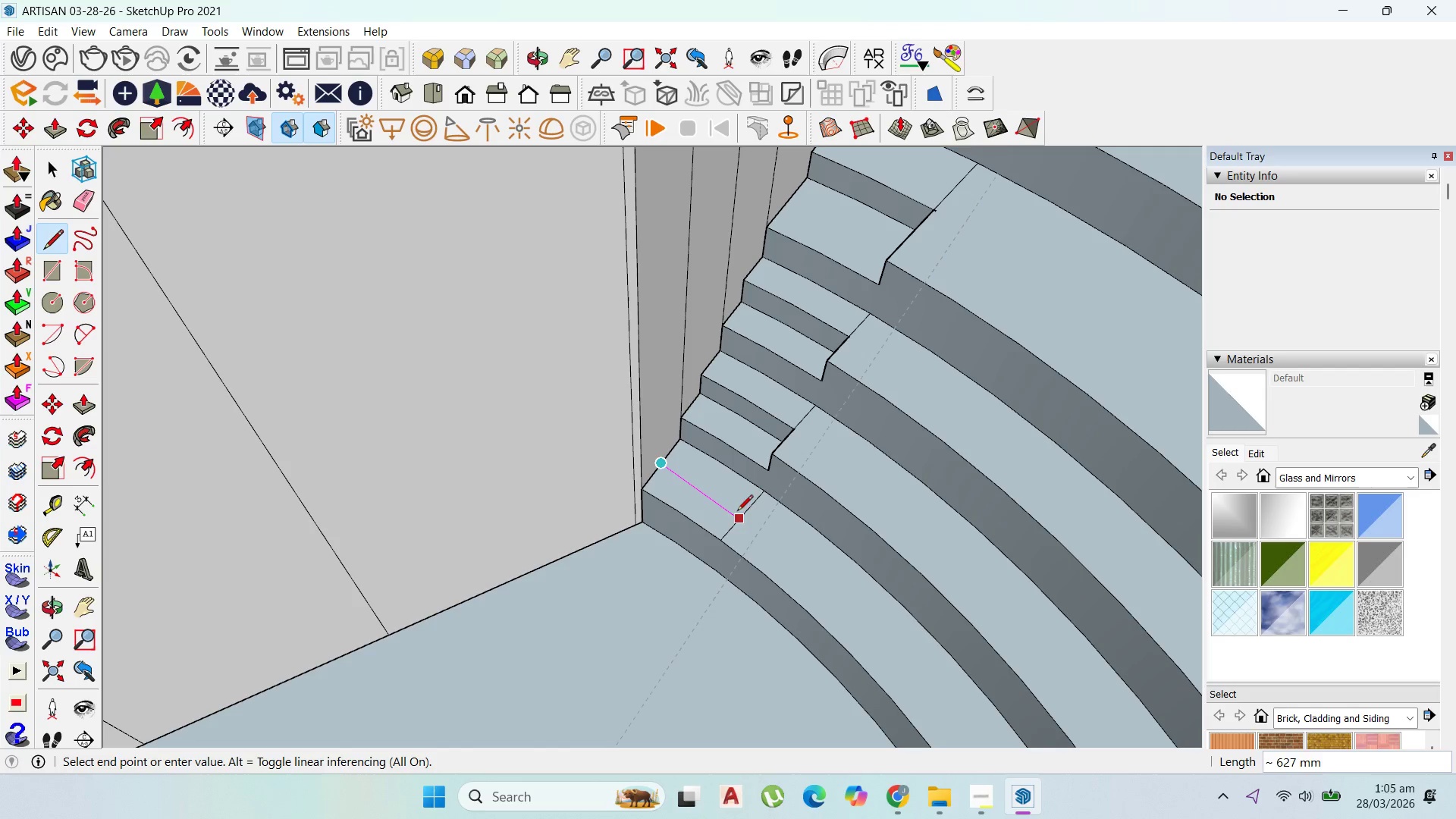 
scroll: coordinate [661, 471], scroll_direction: up, amount: 4.0
 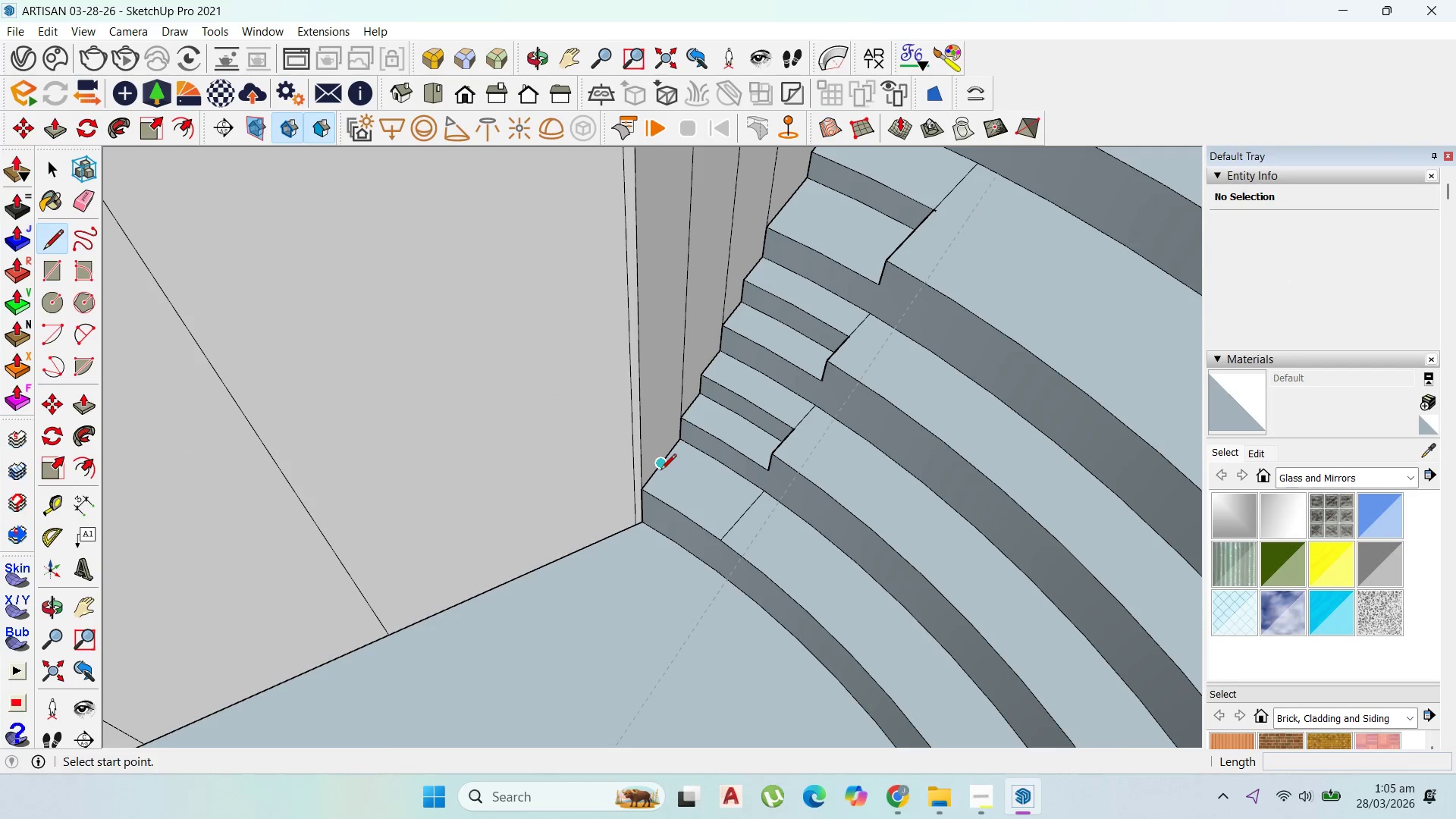 
key(Backquote)
 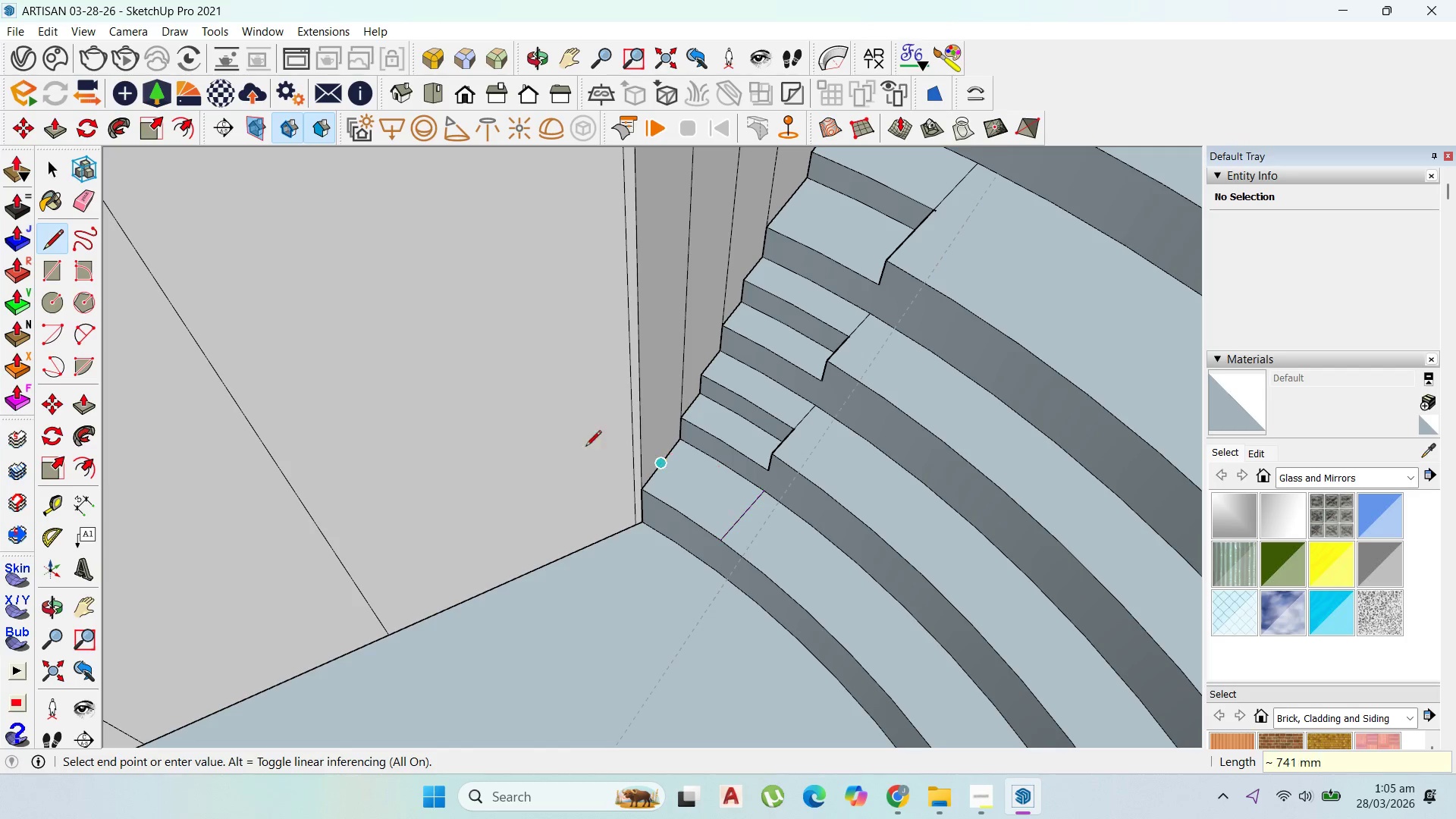 
key(Escape)
 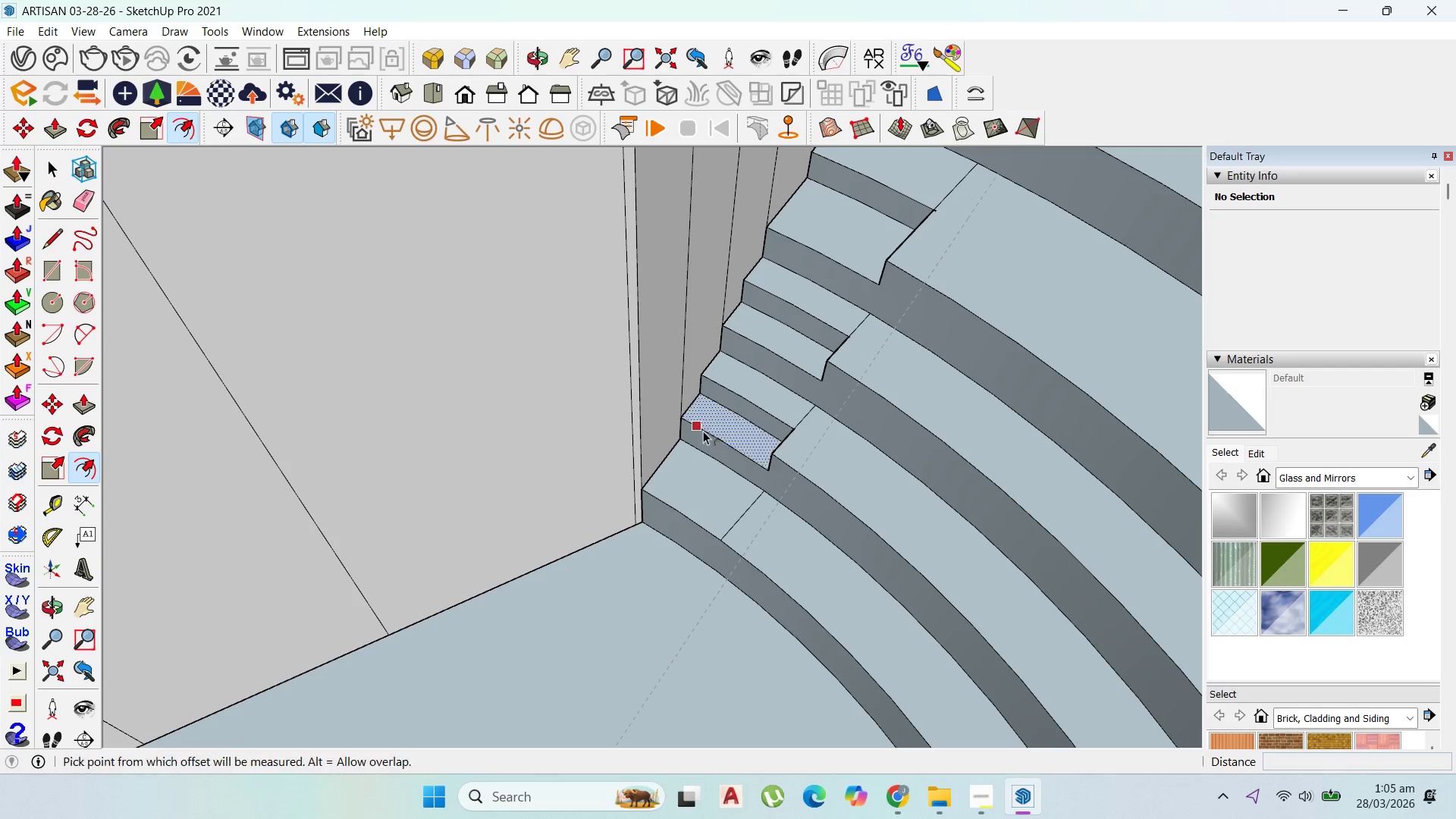 
left_click_drag(start_coordinate=[724, 467], to_coordinate=[742, 519])
 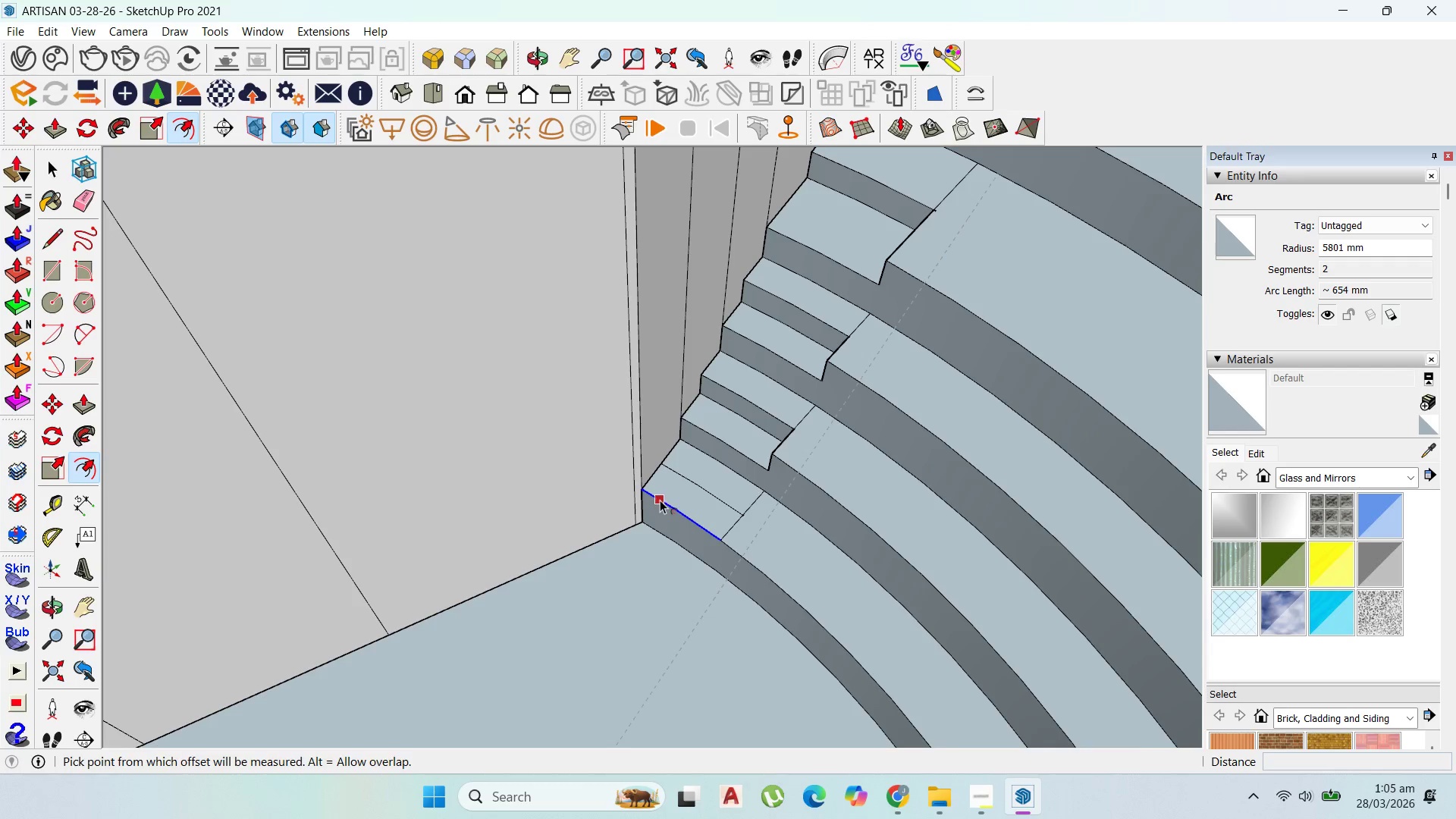 
scroll: coordinate [659, 506], scroll_direction: up, amount: 2.0
 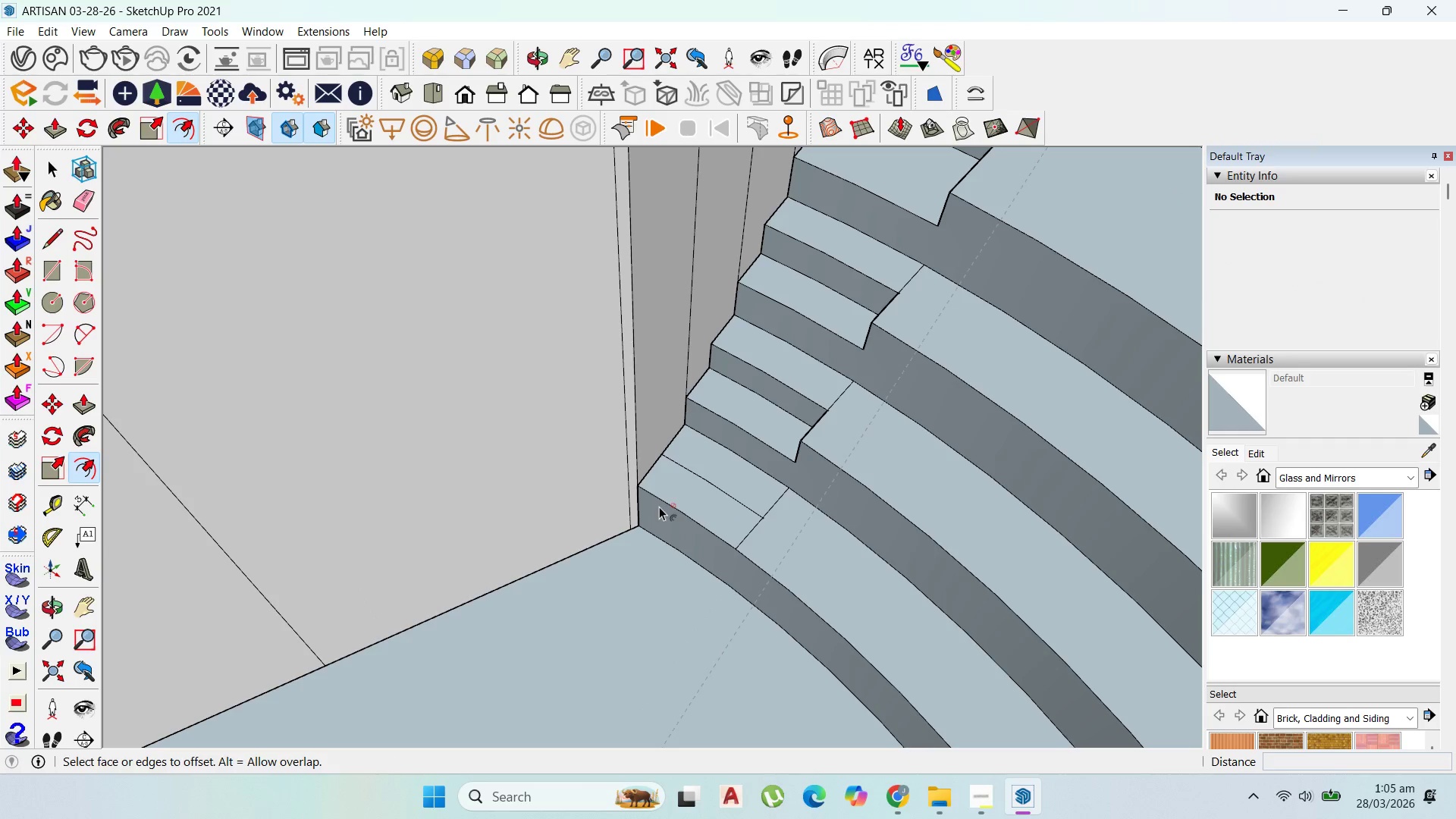 
type(P200)
 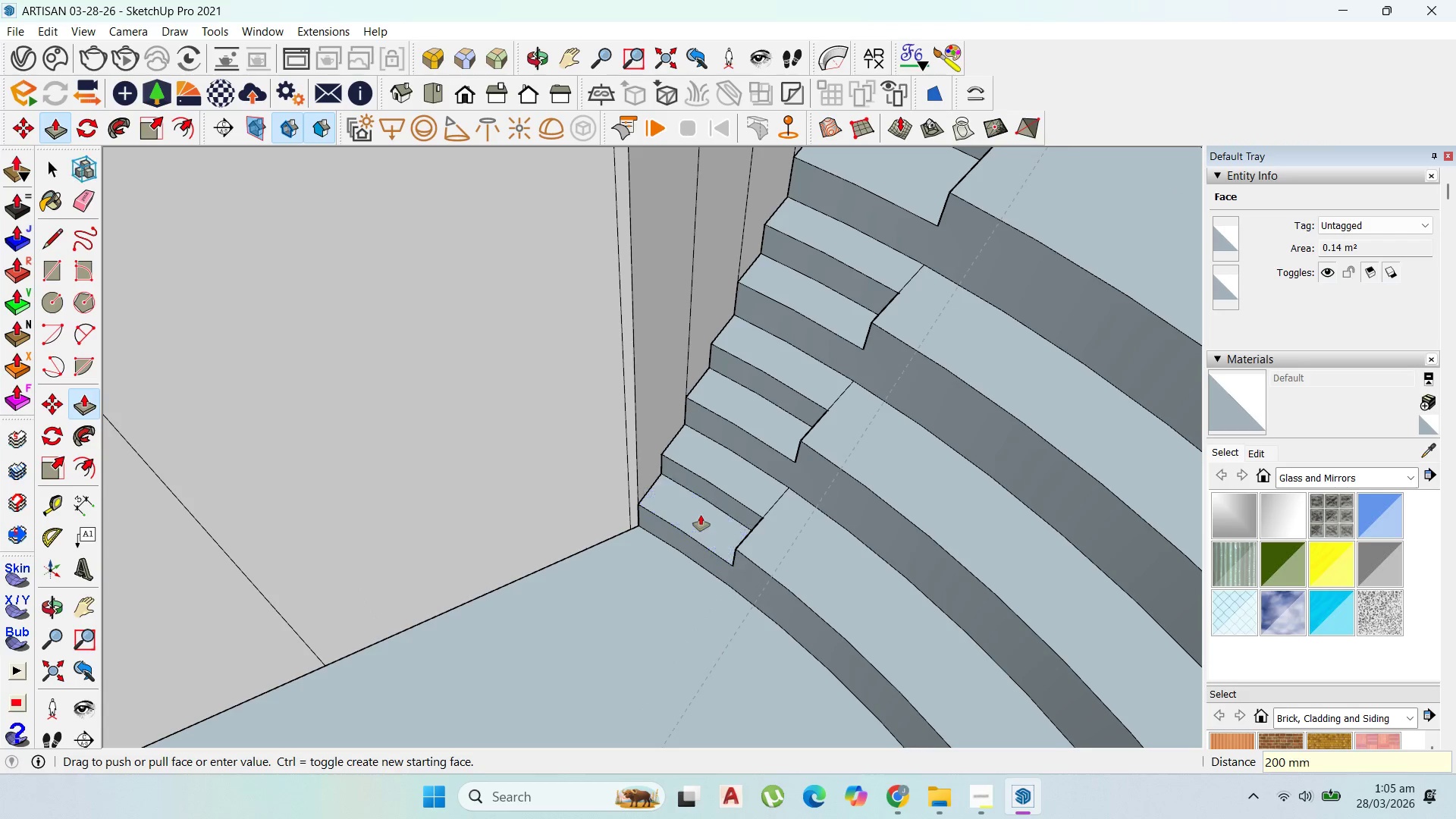 
left_click_drag(start_coordinate=[693, 497], to_coordinate=[701, 515])
 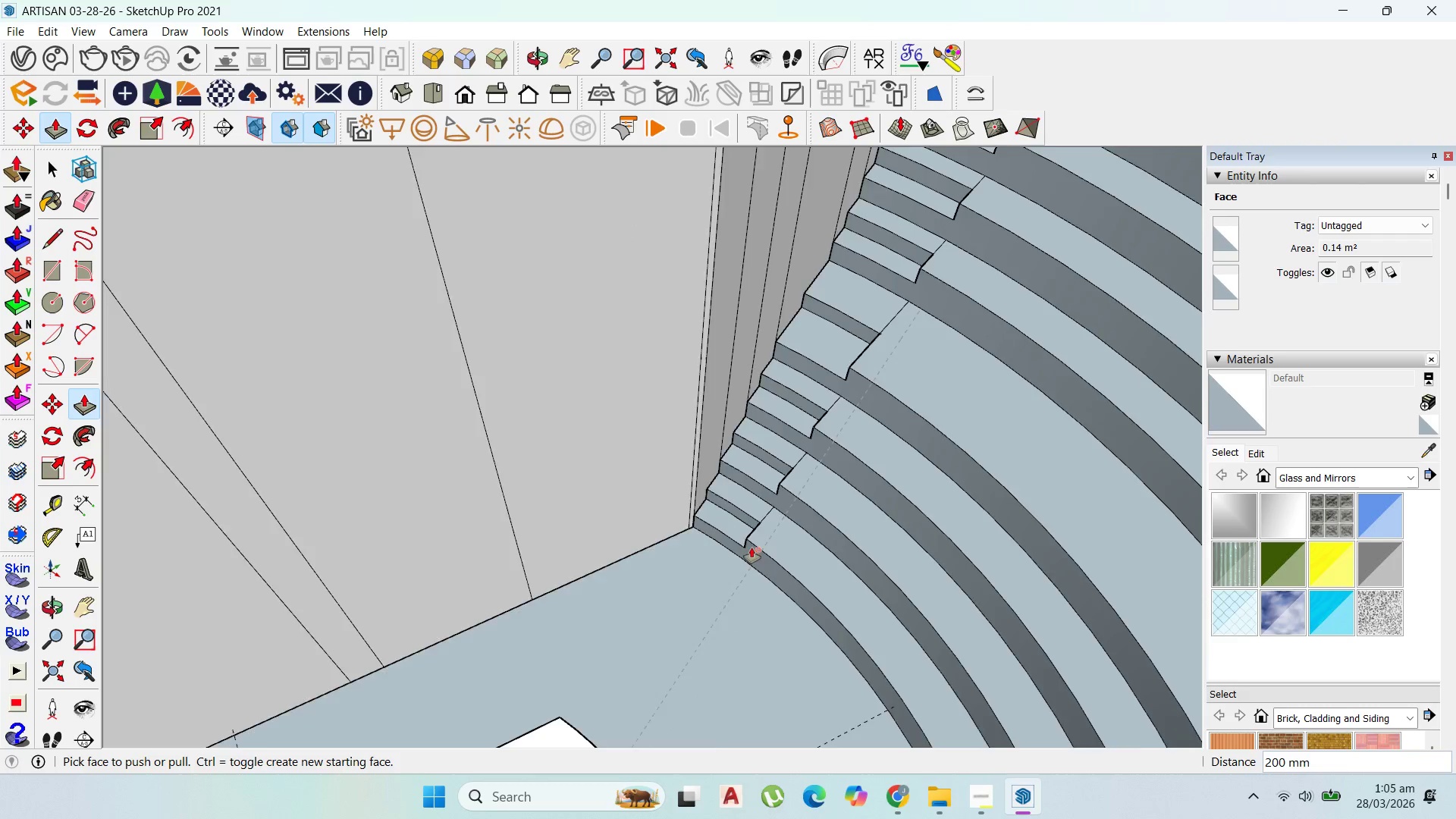 
key(Enter)
 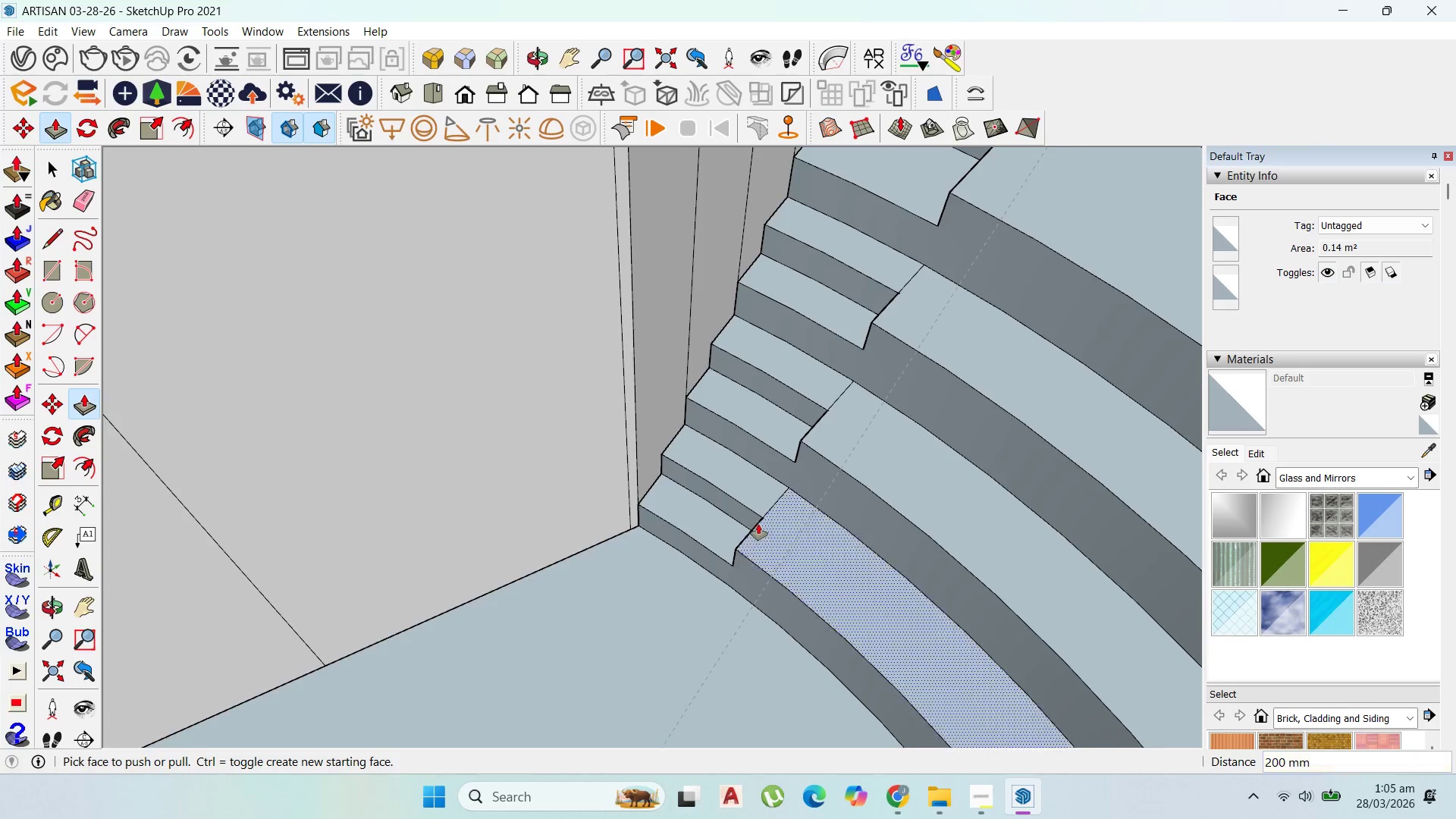 
scroll: coordinate [745, 359], scroll_direction: down, amount: 26.0
 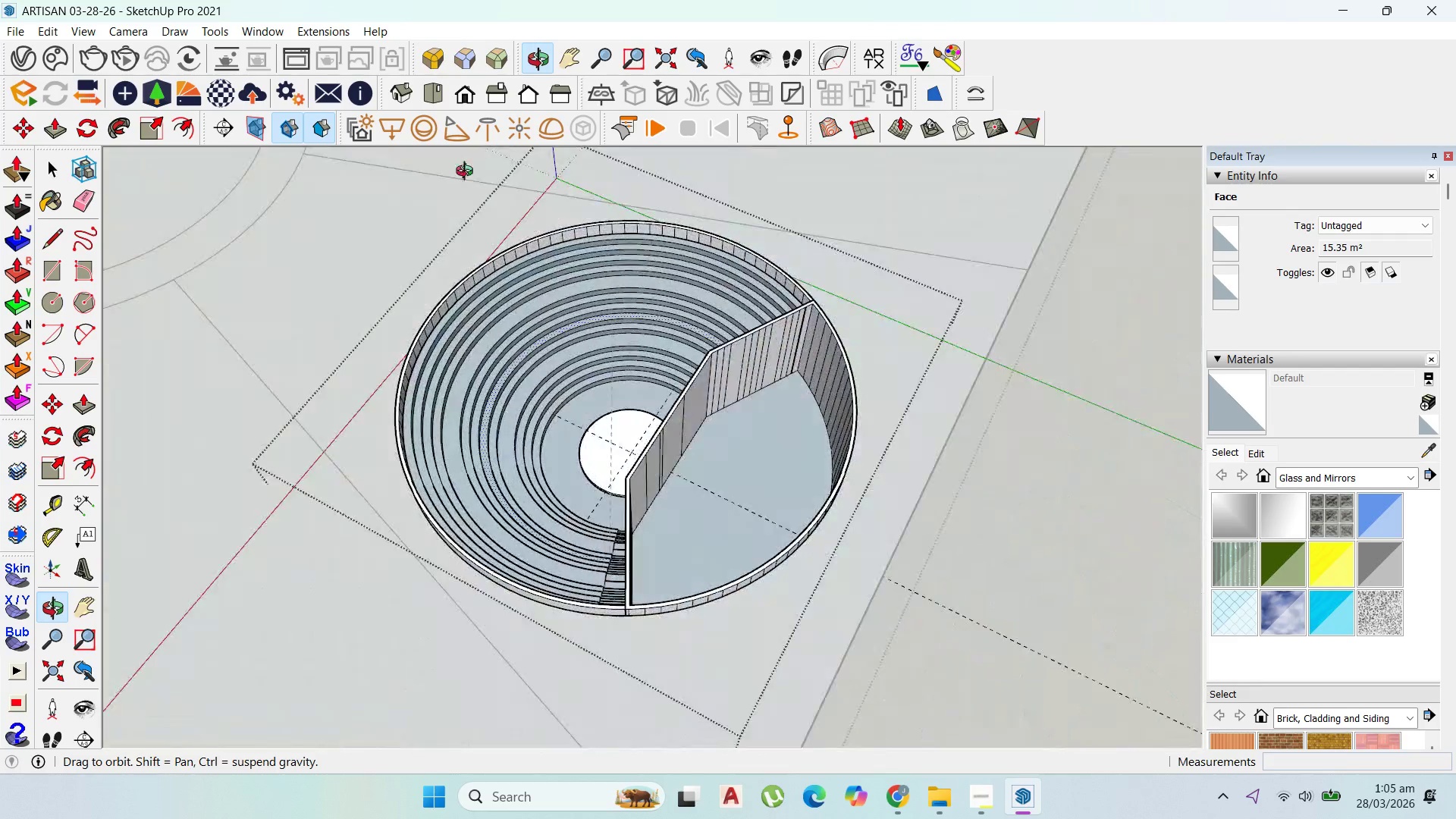 
scroll: coordinate [466, 400], scroll_direction: up, amount: 7.0
 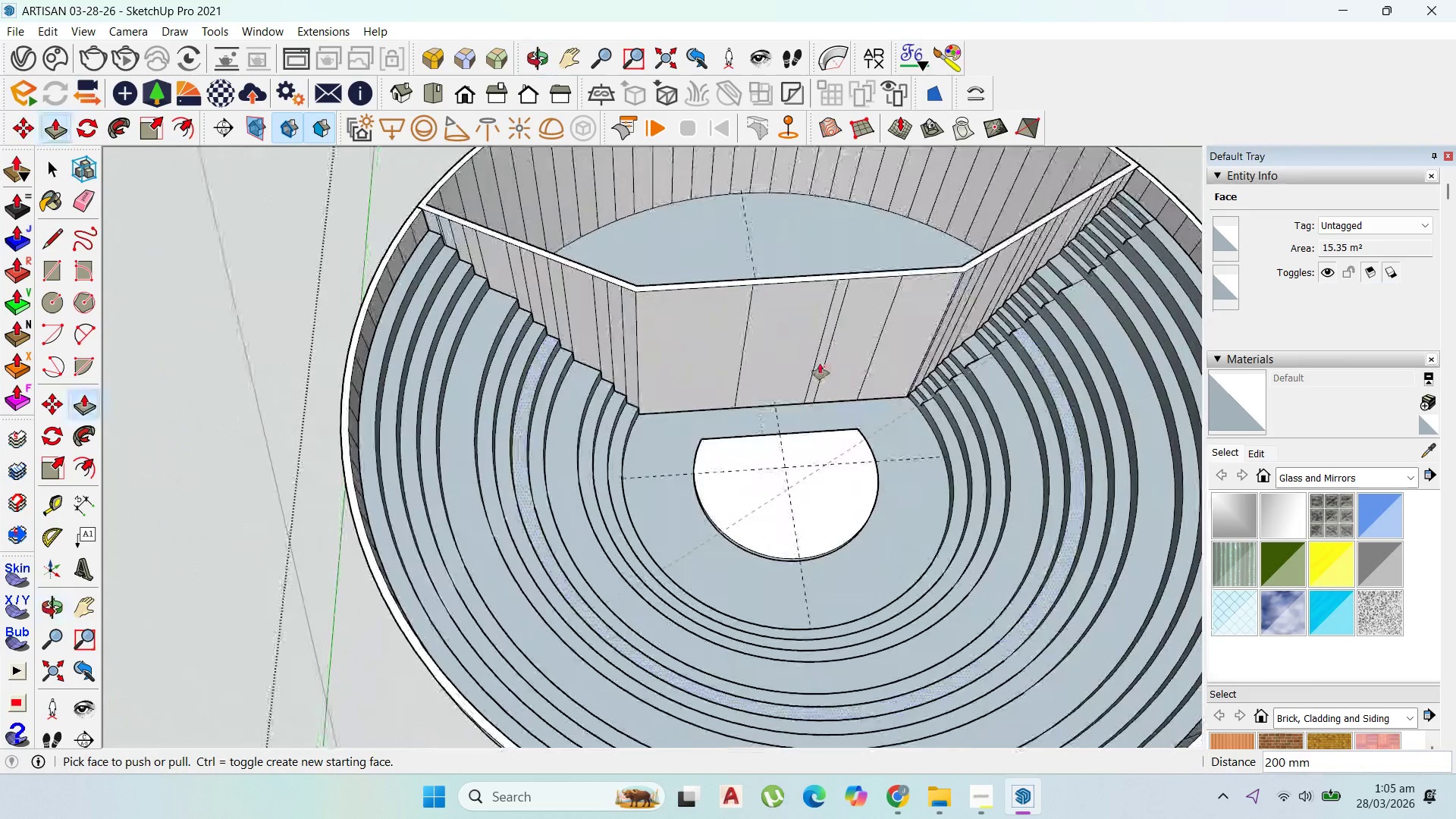 
scroll: coordinate [704, 484], scroll_direction: down, amount: 4.0
 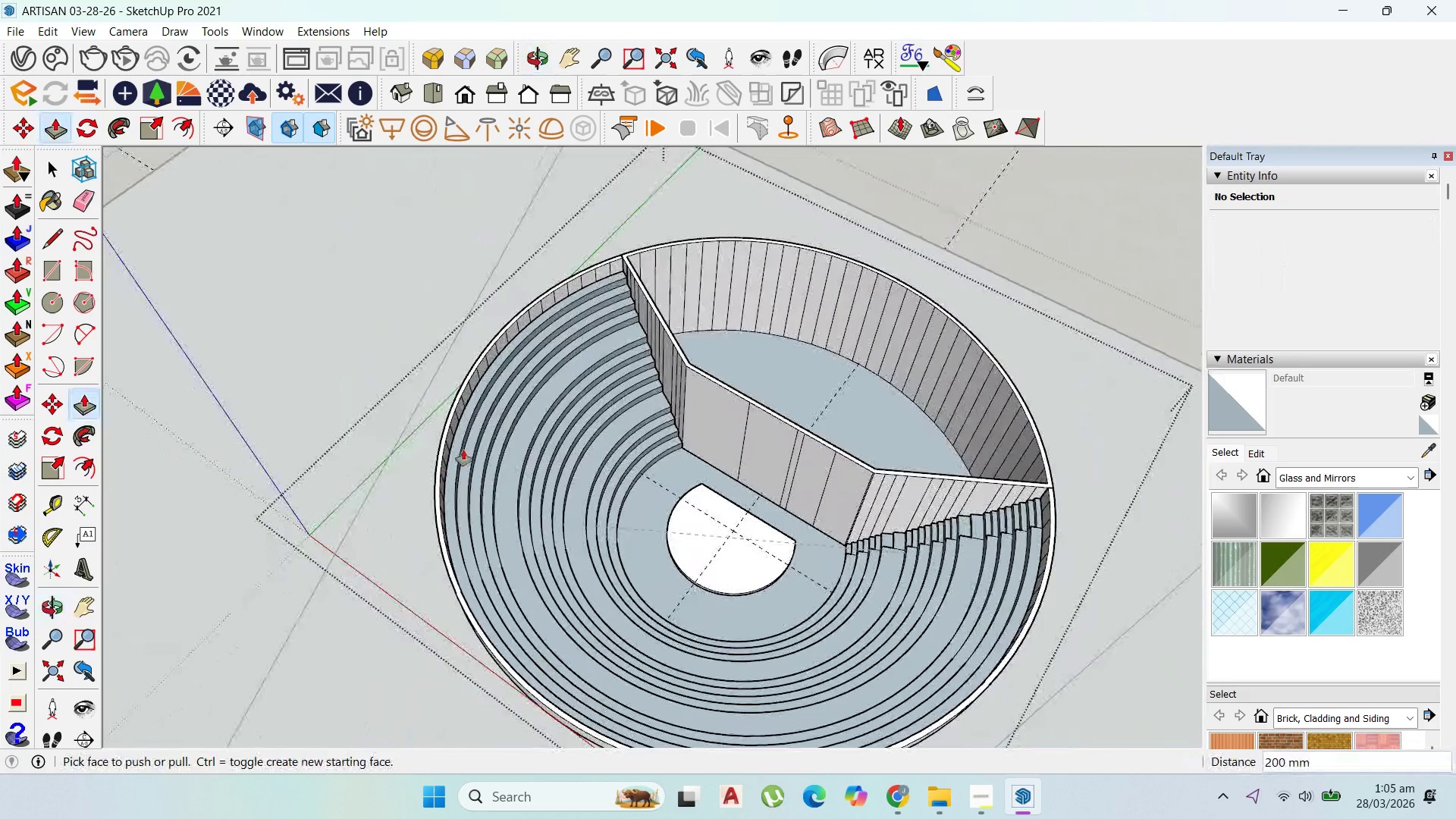 
scroll: coordinate [536, 288], scroll_direction: up, amount: 8.0
 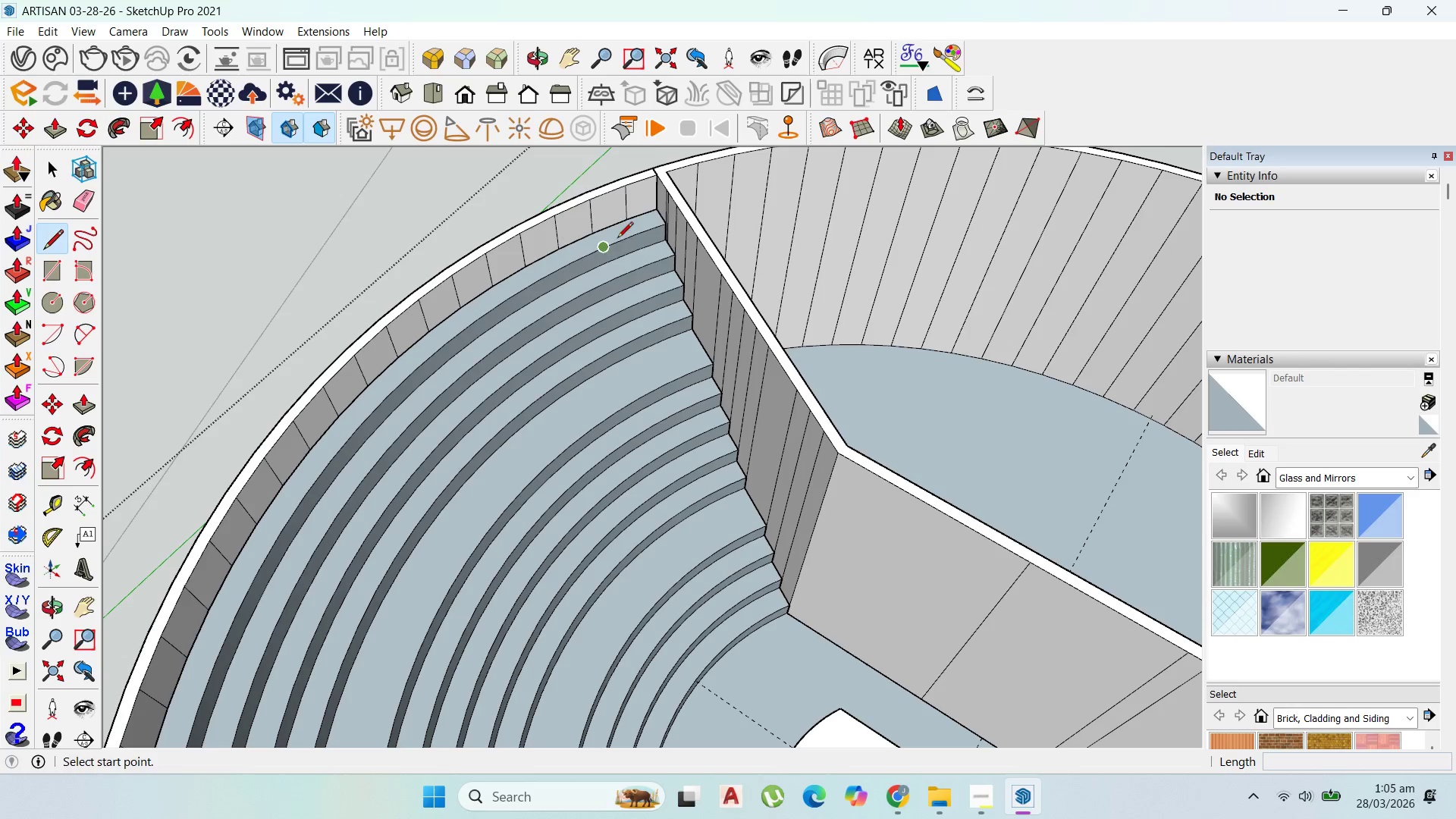 
scroll: coordinate [828, 506], scroll_direction: down, amount: 20.0
 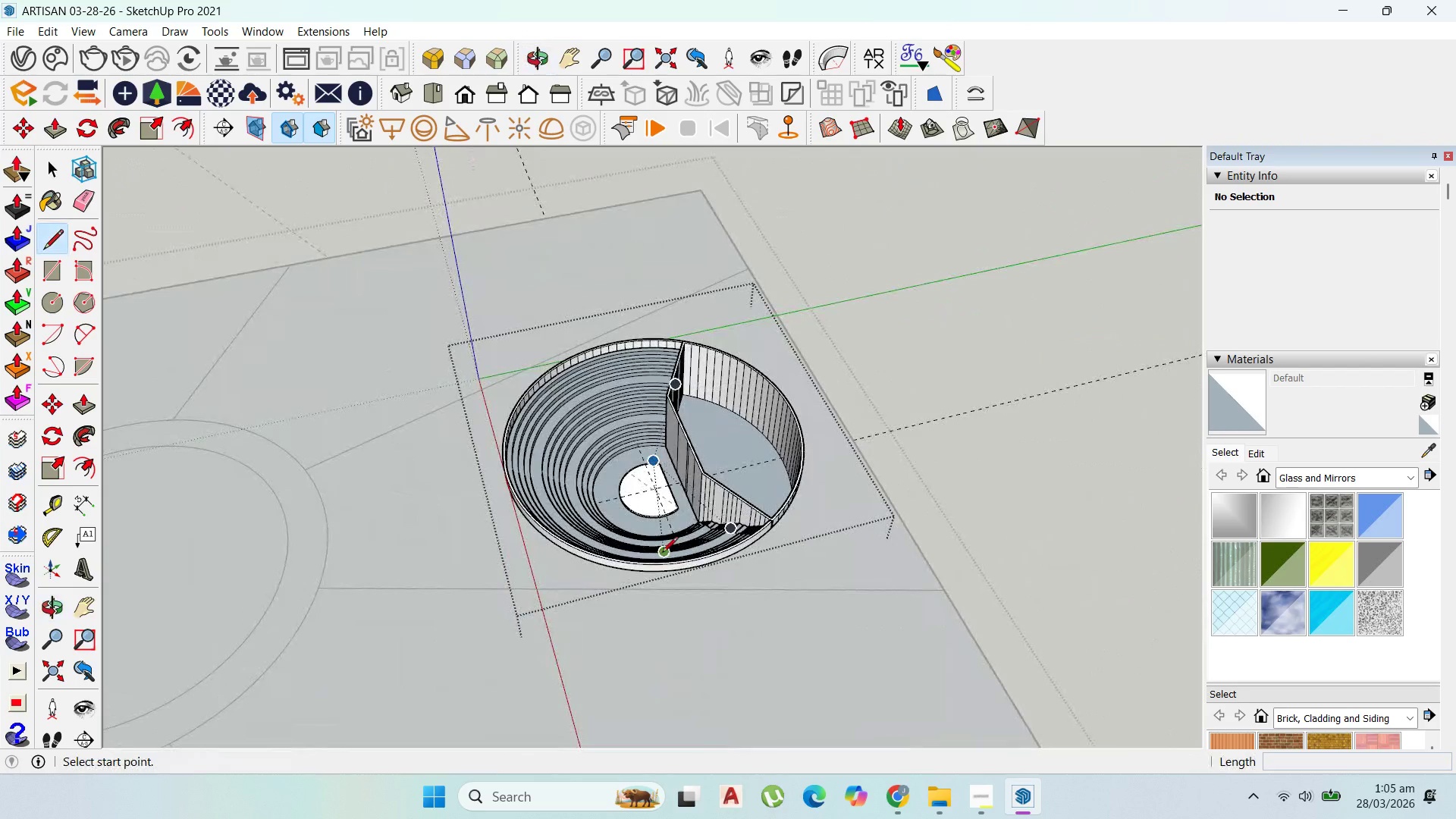 
scroll: coordinate [704, 295], scroll_direction: up, amount: 25.0
 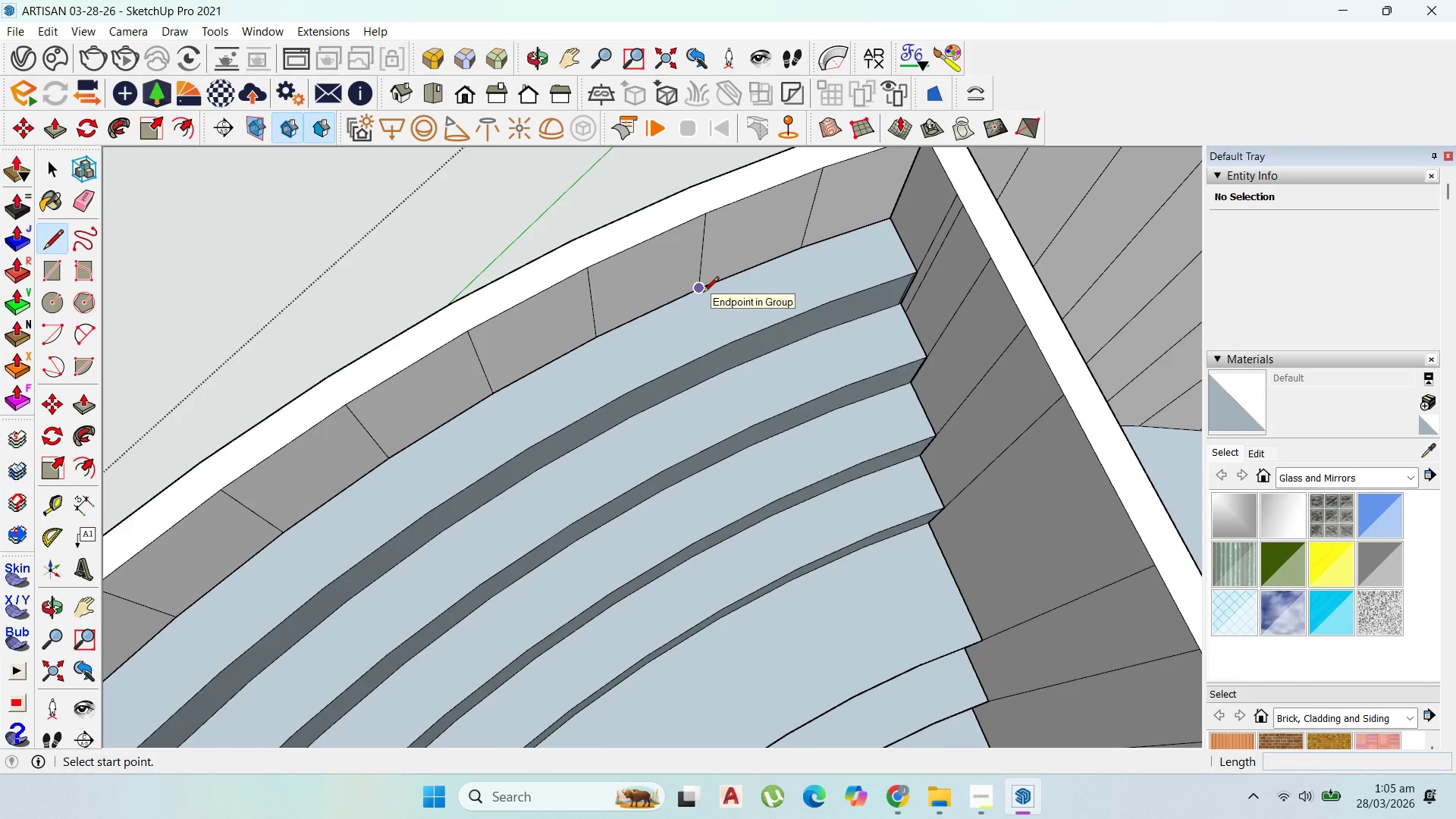 
left_click([703, 293])
 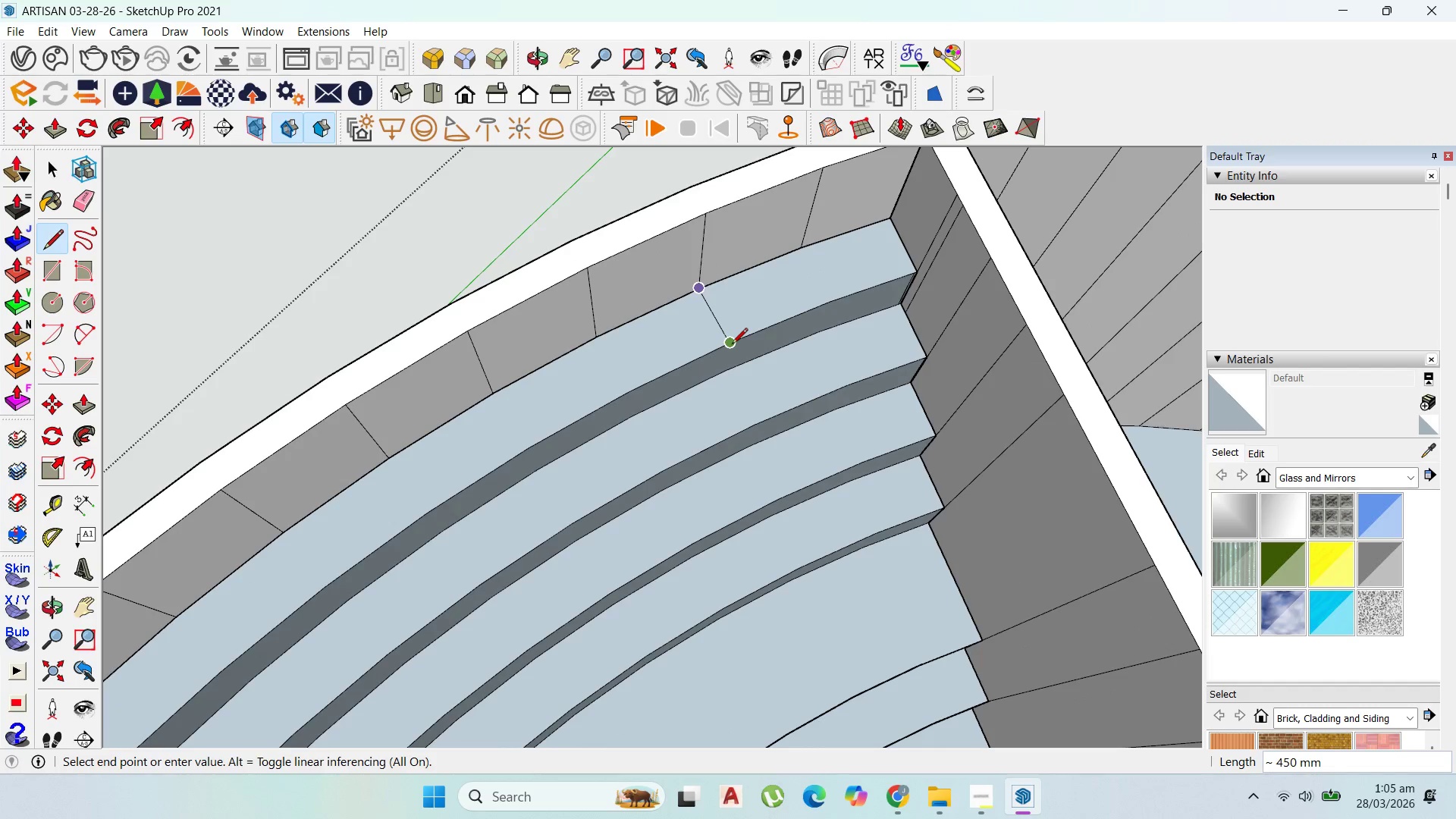 
left_click([732, 345])
 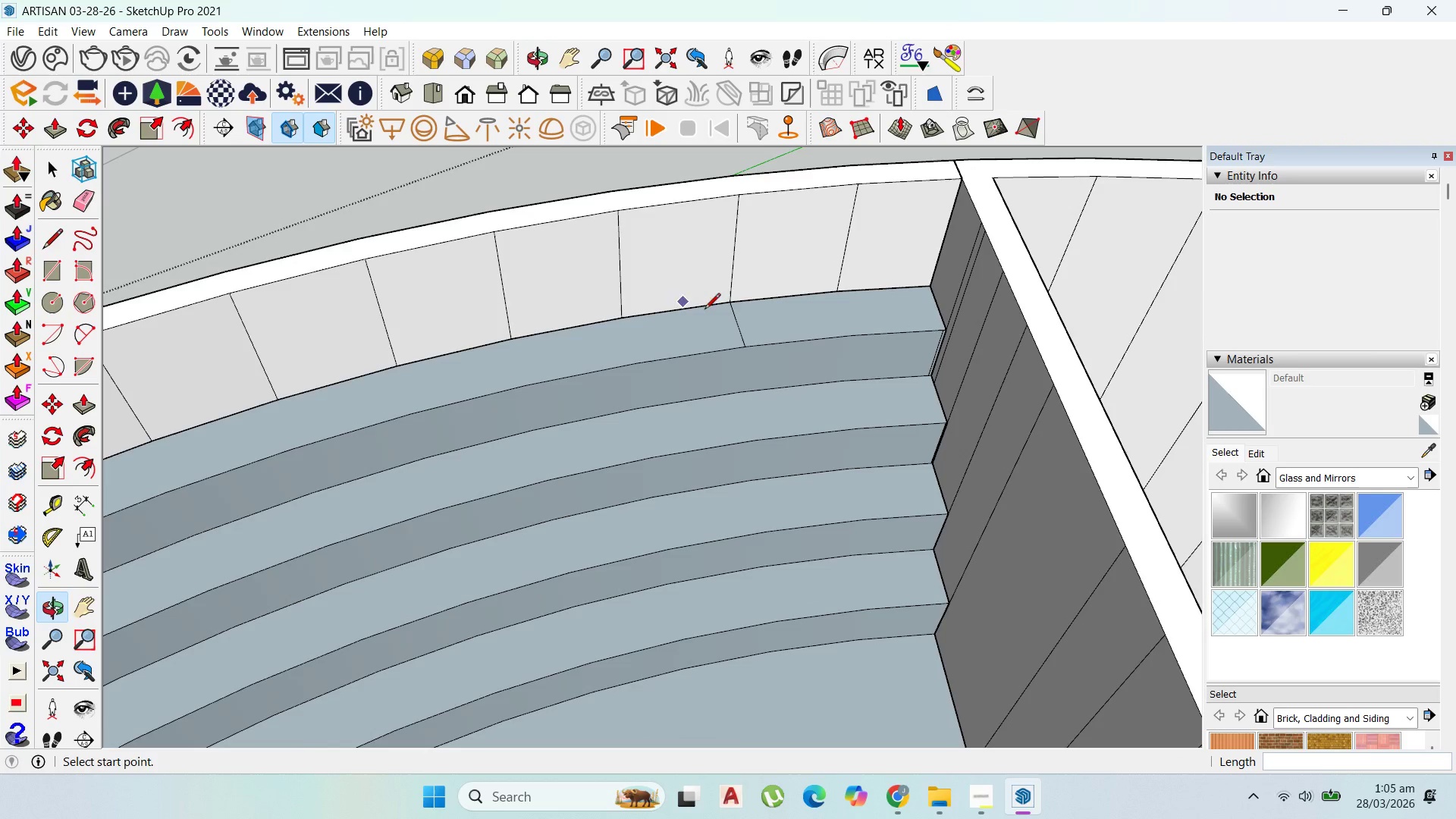 
left_click_drag(start_coordinate=[745, 347], to_coordinate=[745, 352])
 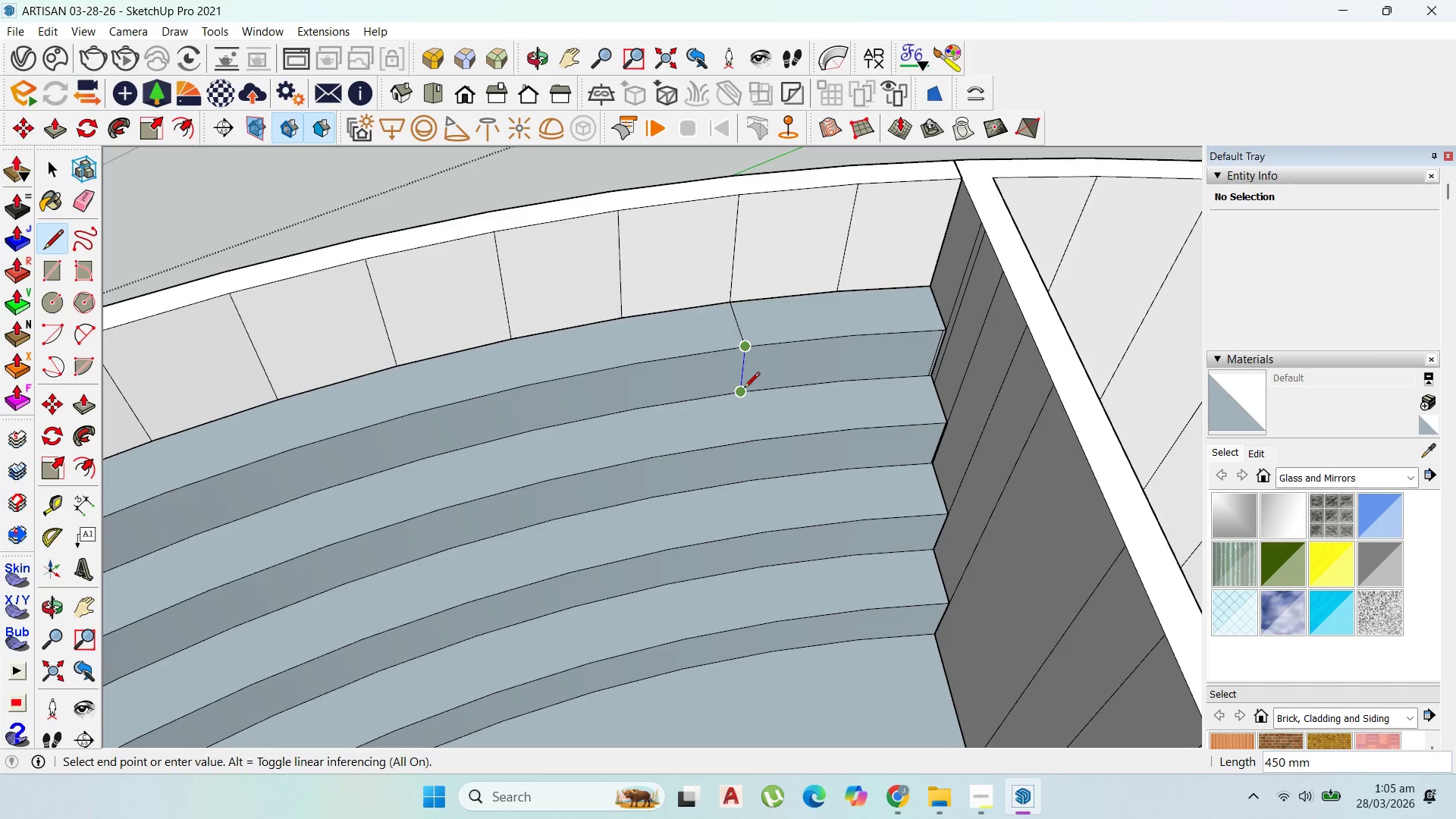 
left_click([744, 389])
 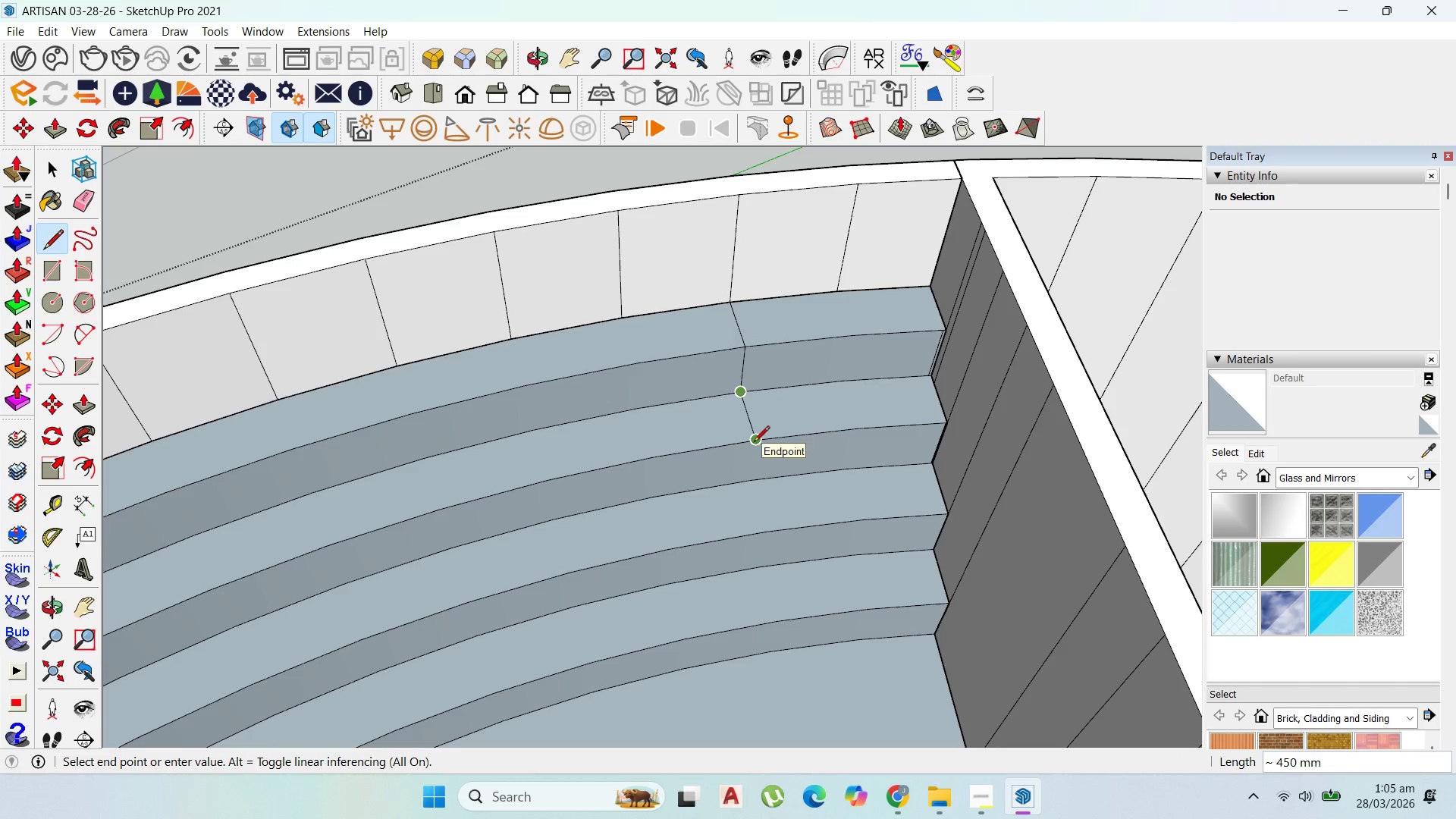 
left_click([754, 443])
 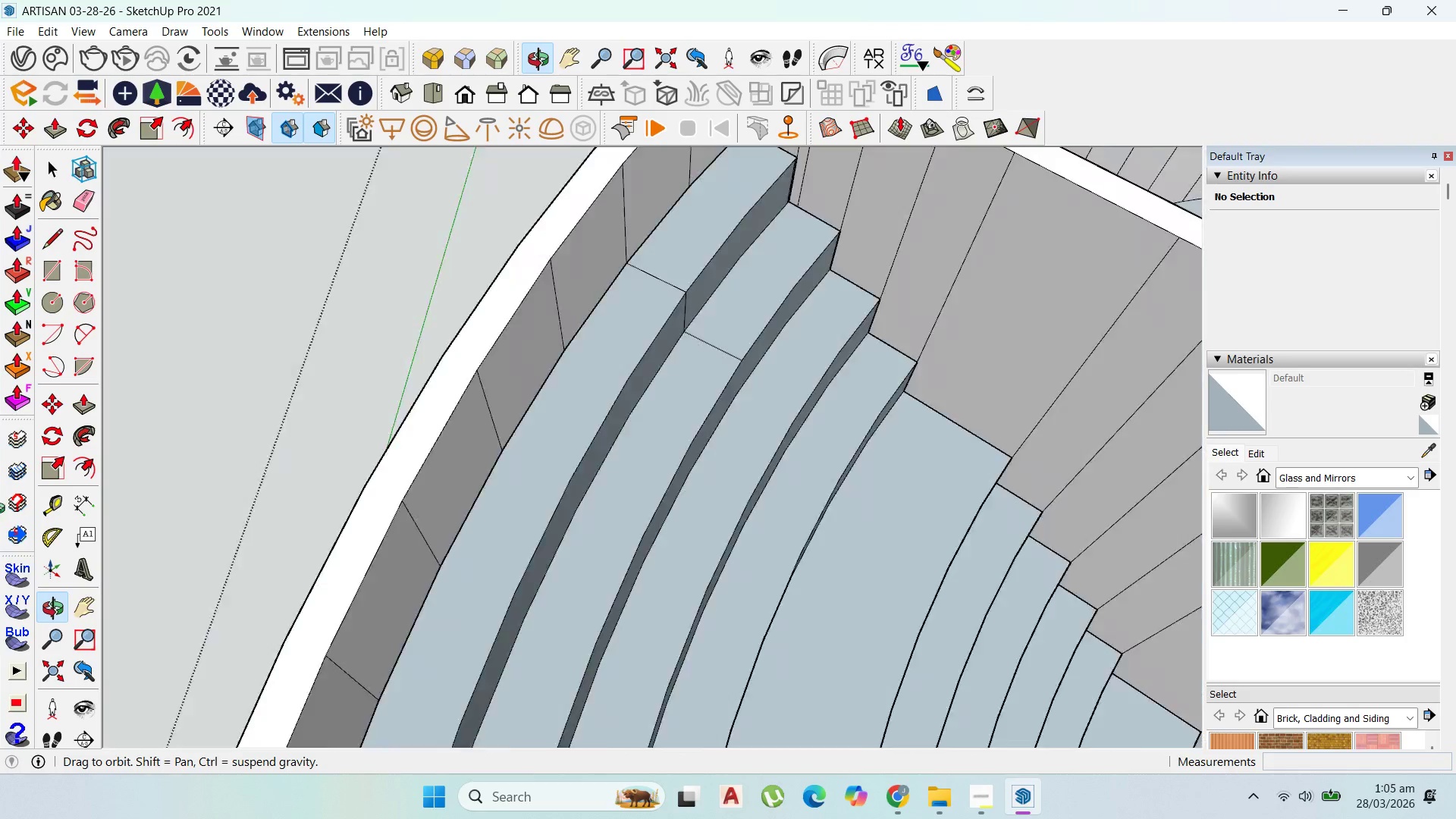 
scroll: coordinate [570, 485], scroll_direction: up, amount: 1.0
 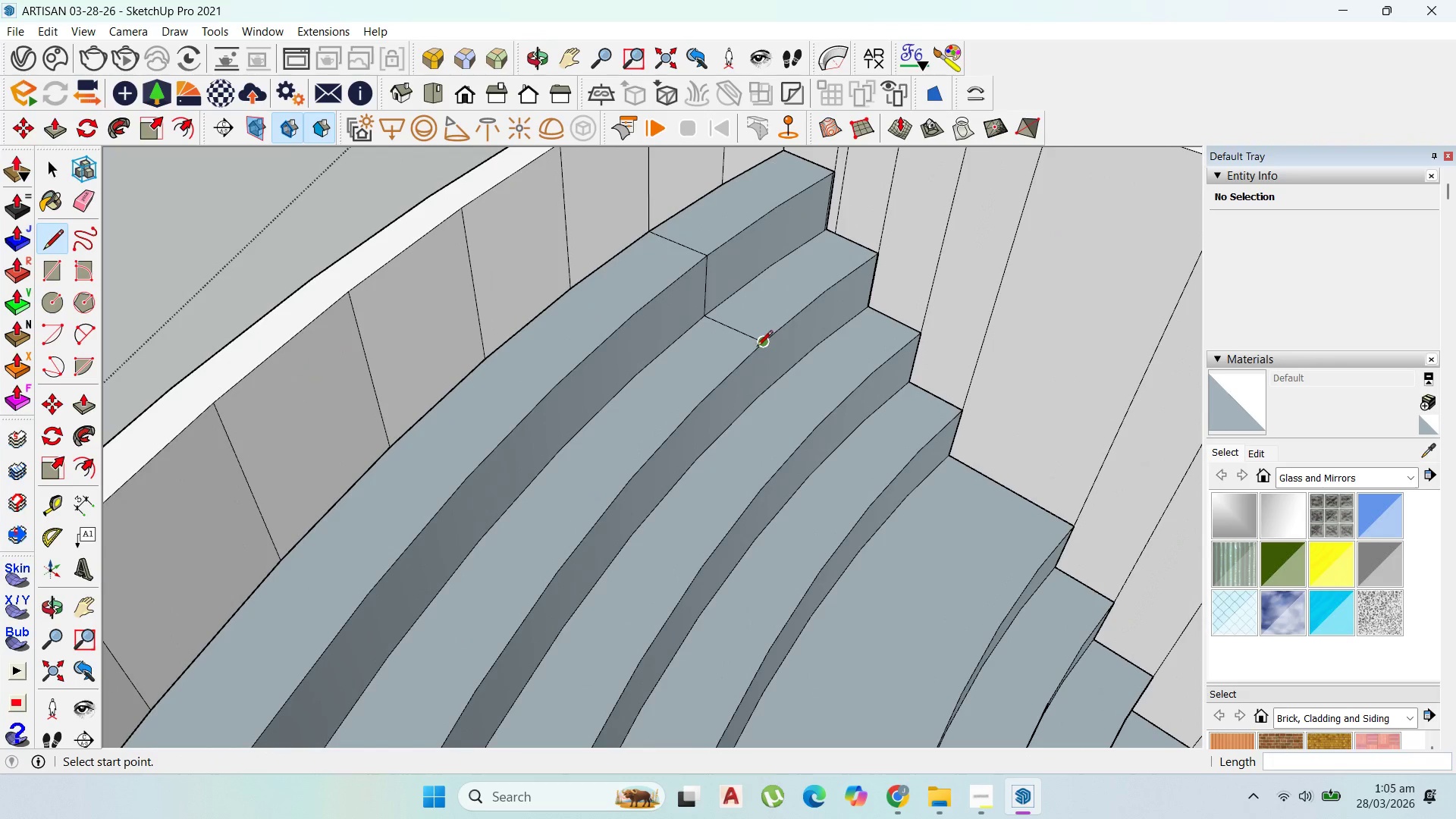 
scroll: coordinate [500, 375], scroll_direction: down, amount: 18.0
 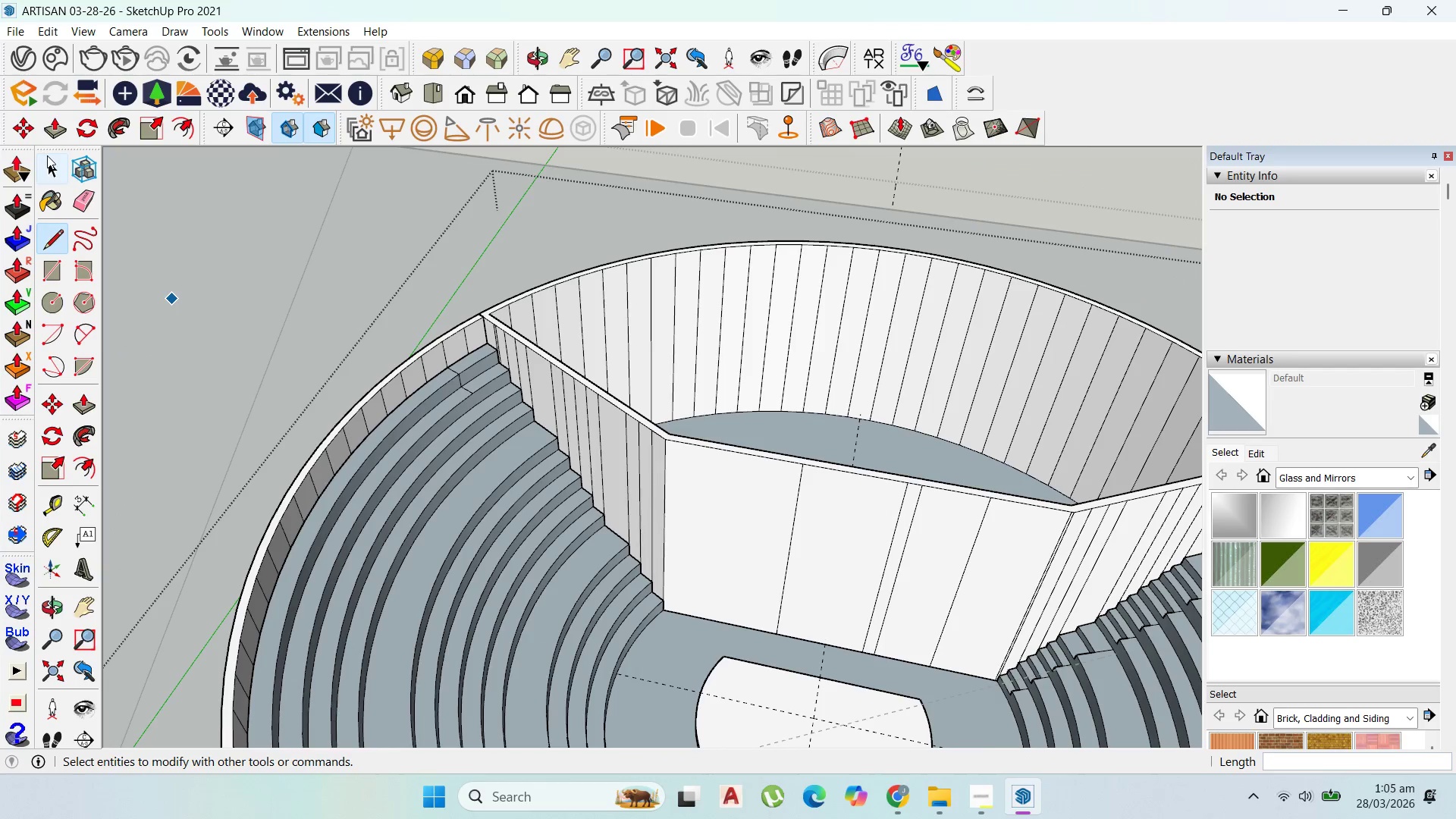 
left_click_drag(start_coordinate=[47, 155], to_coordinate=[66, 174])
 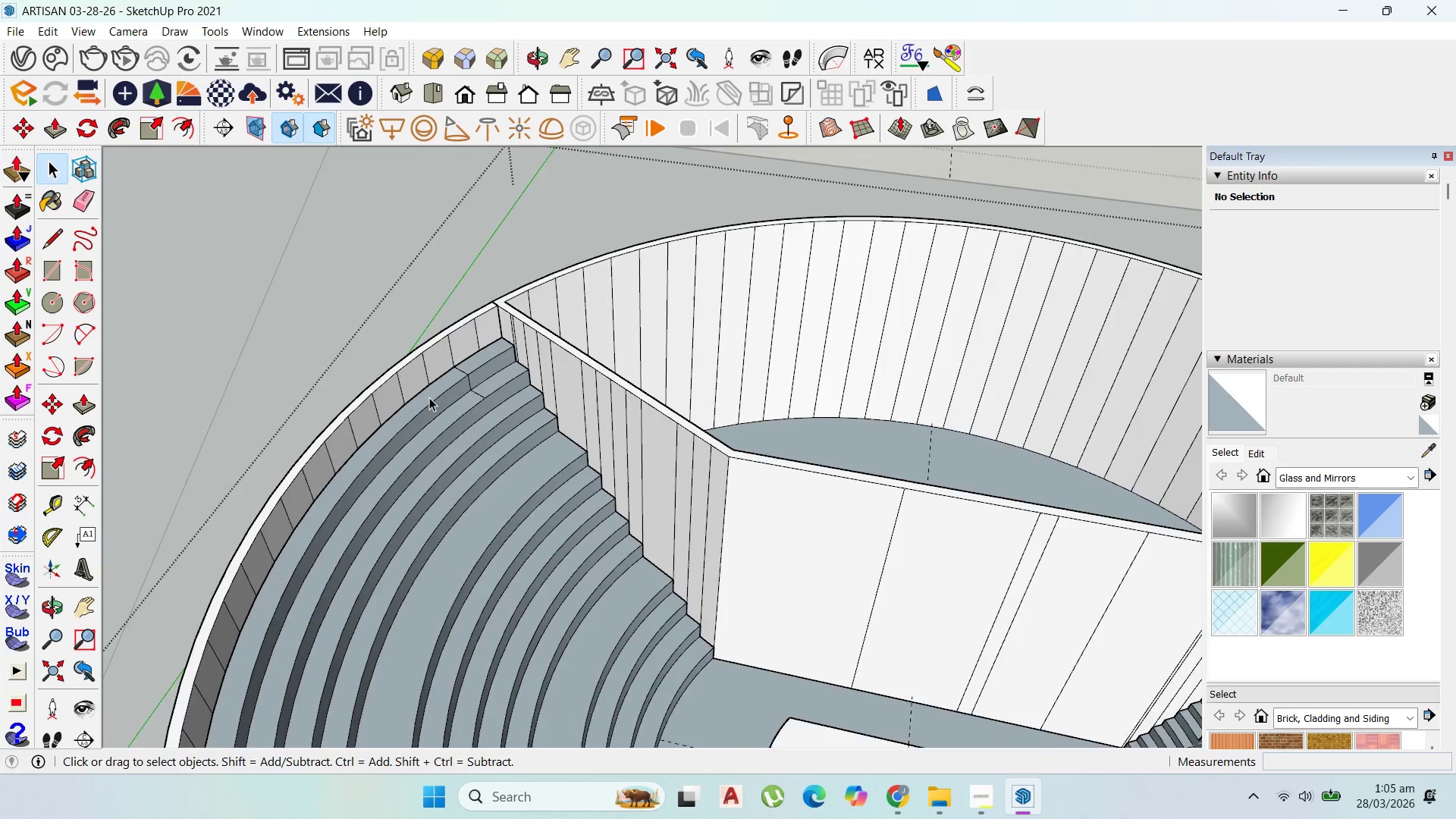 
left_click([492, 385])
 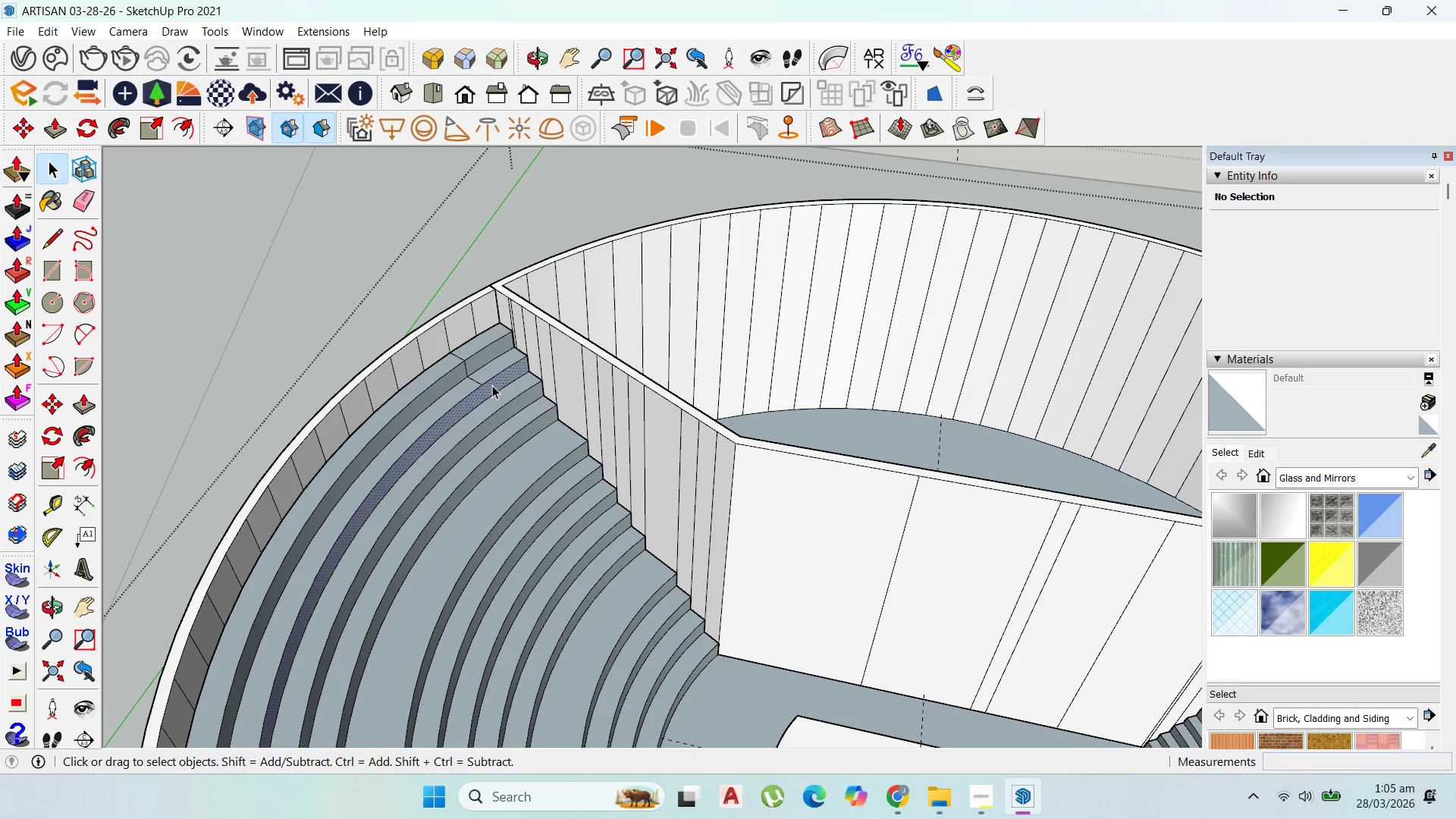 
scroll: coordinate [413, 338], scroll_direction: up, amount: 2.0
 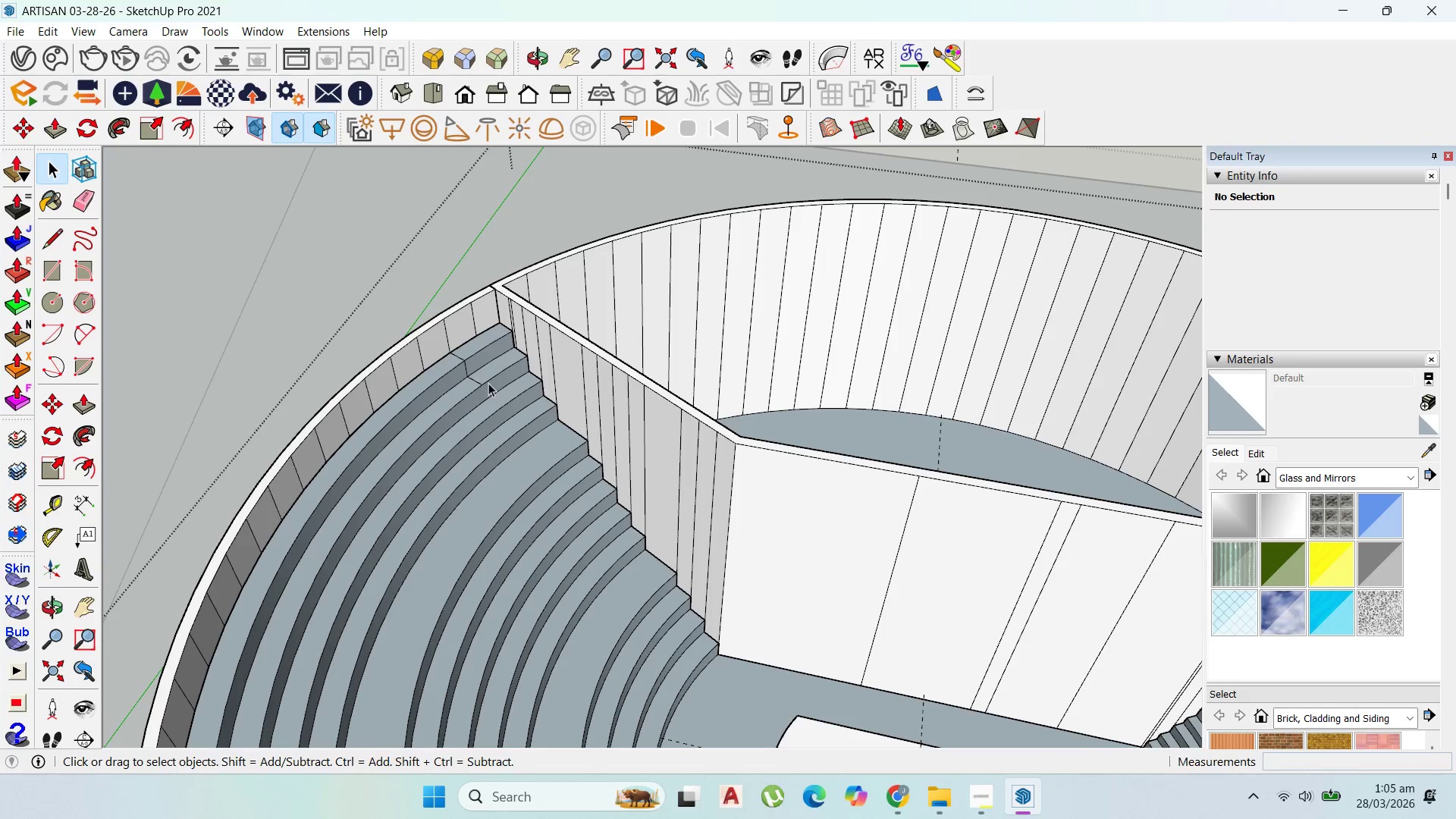 
double_click([492, 385])
 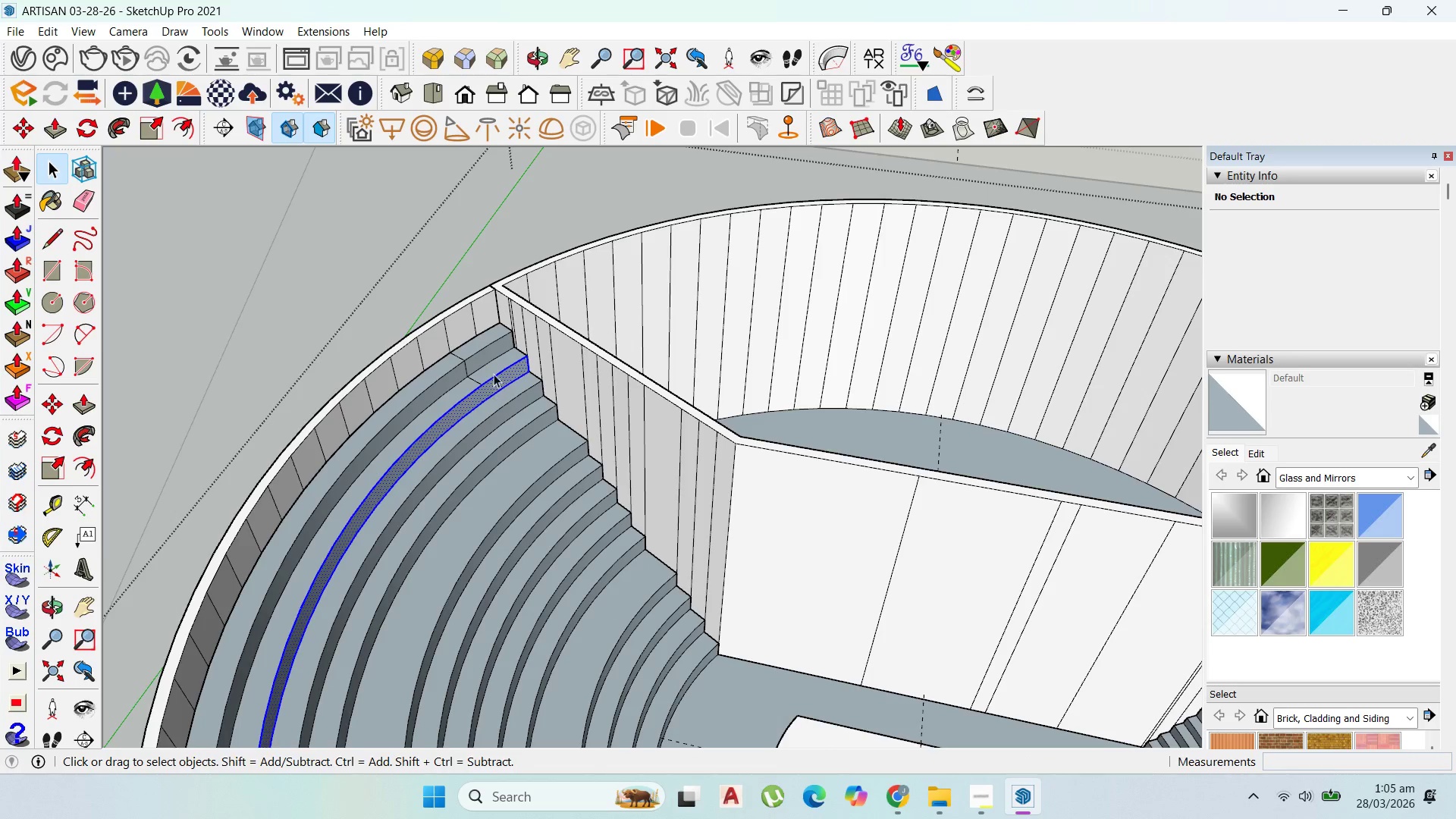 
scroll: coordinate [505, 364], scroll_direction: up, amount: 6.0
 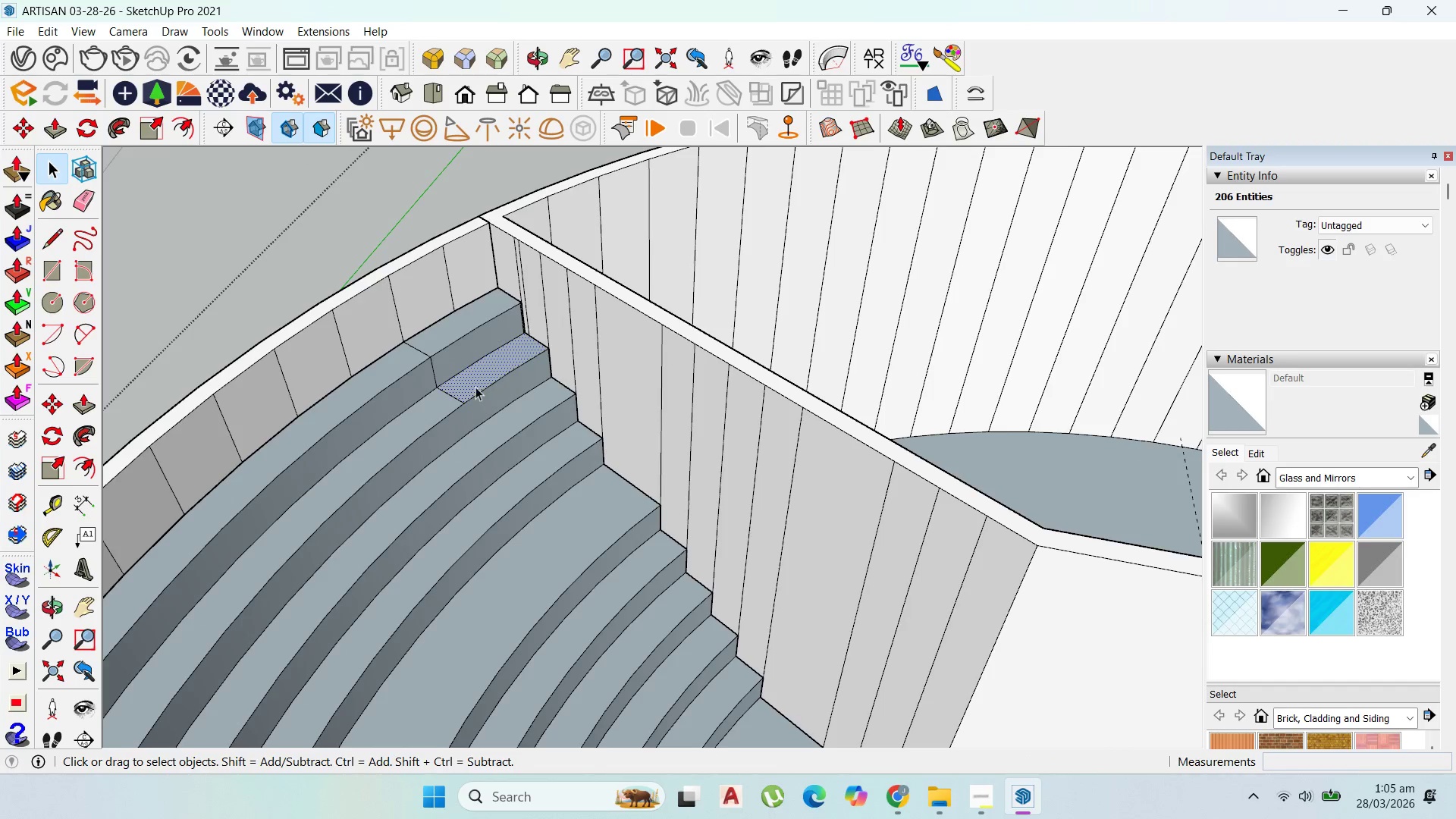 
scroll: coordinate [400, 427], scroll_direction: down, amount: 8.0
 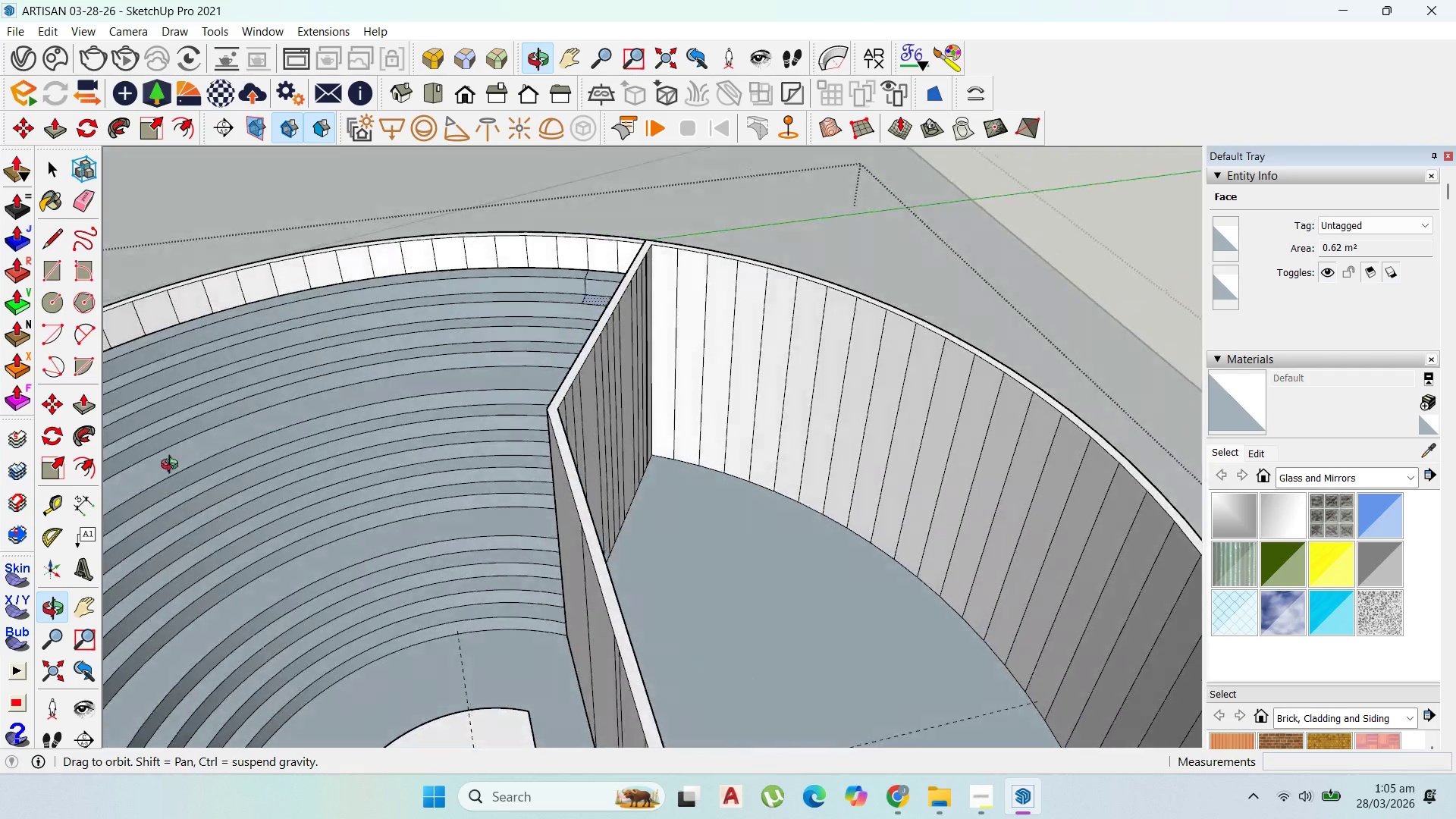 
scroll: coordinate [487, 330], scroll_direction: up, amount: 8.0
 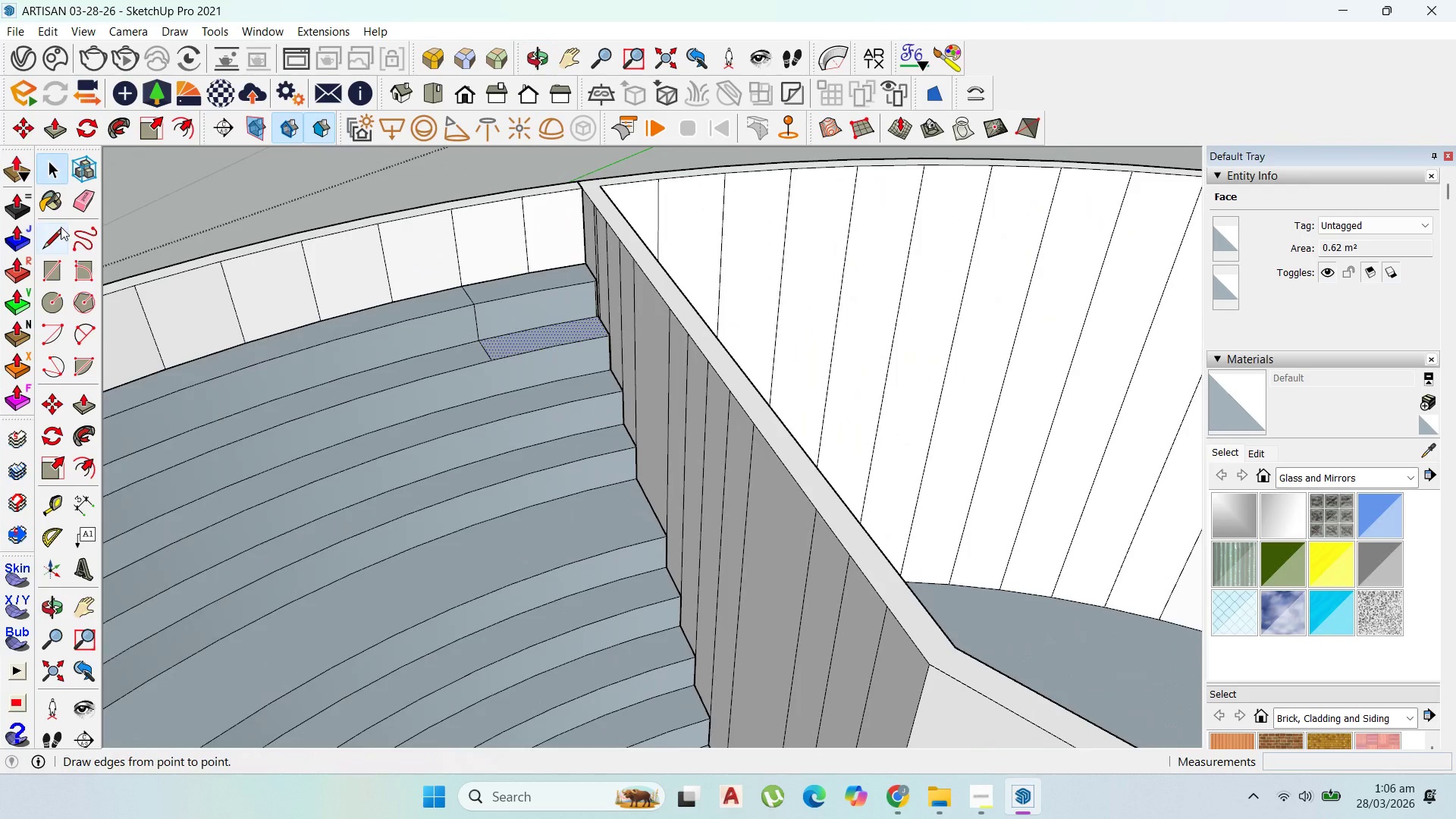 
left_click([61, 227])
 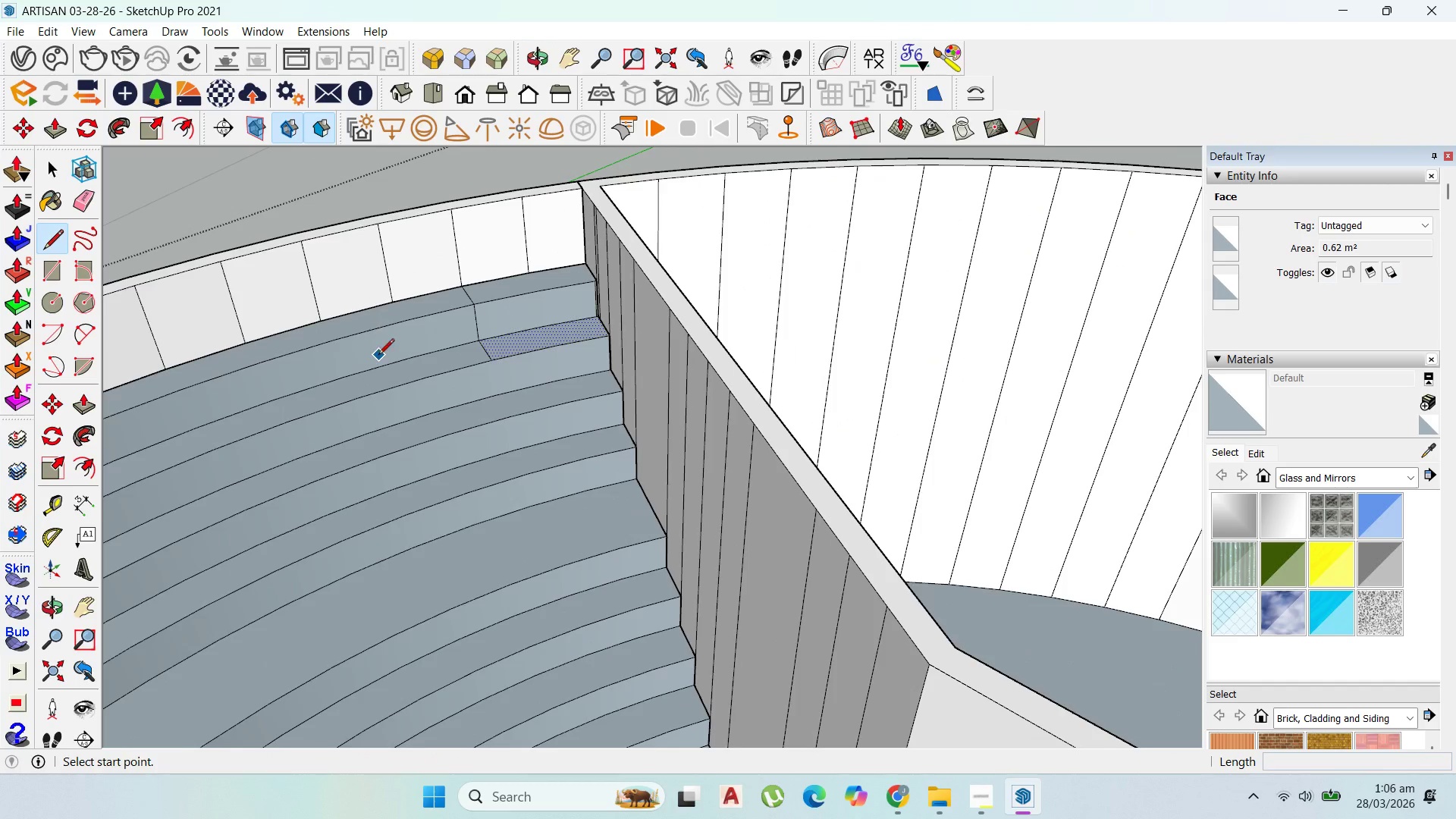 
scroll: coordinate [378, 356], scroll_direction: up, amount: 2.0
 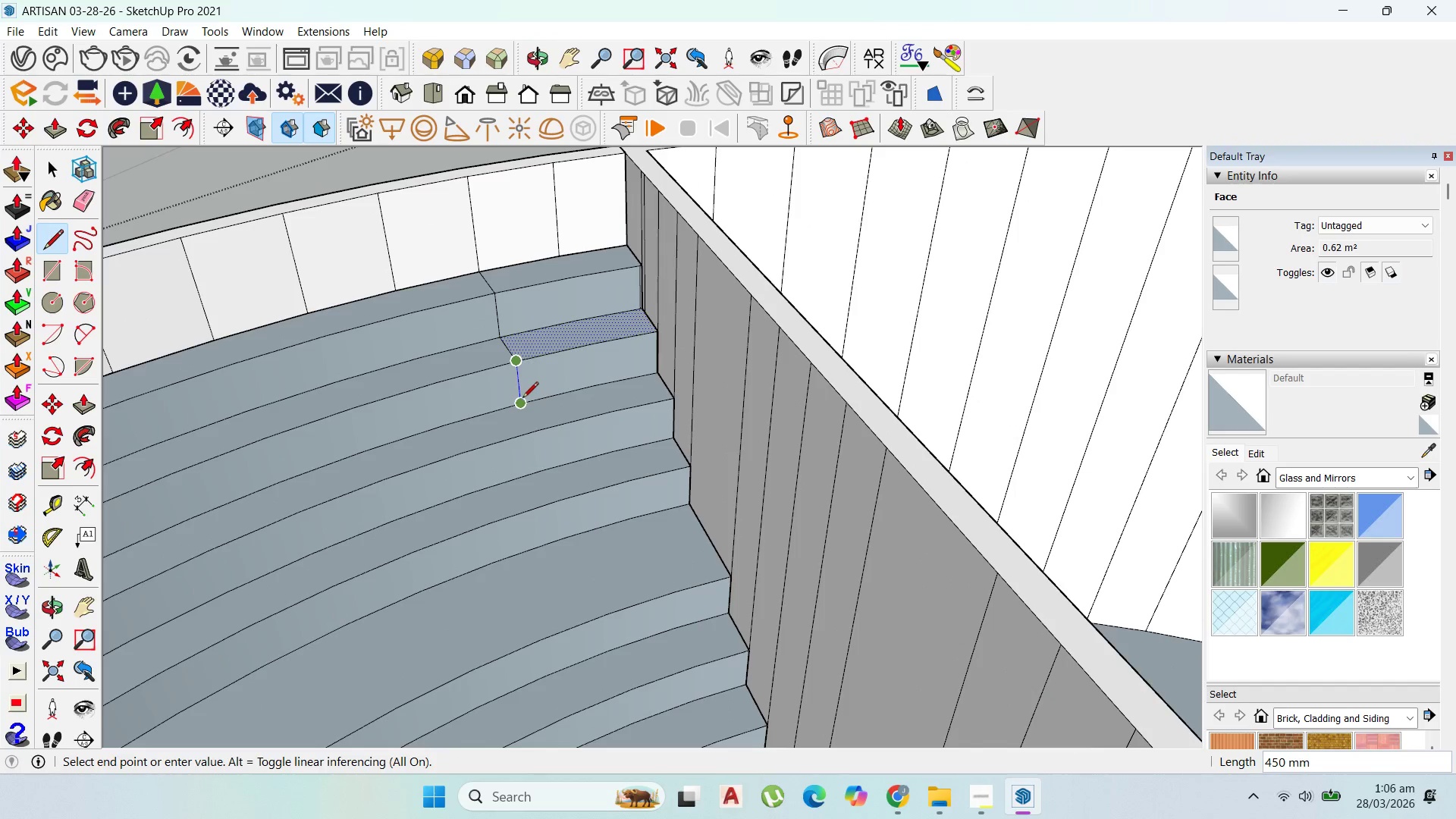 
left_click([522, 400])
 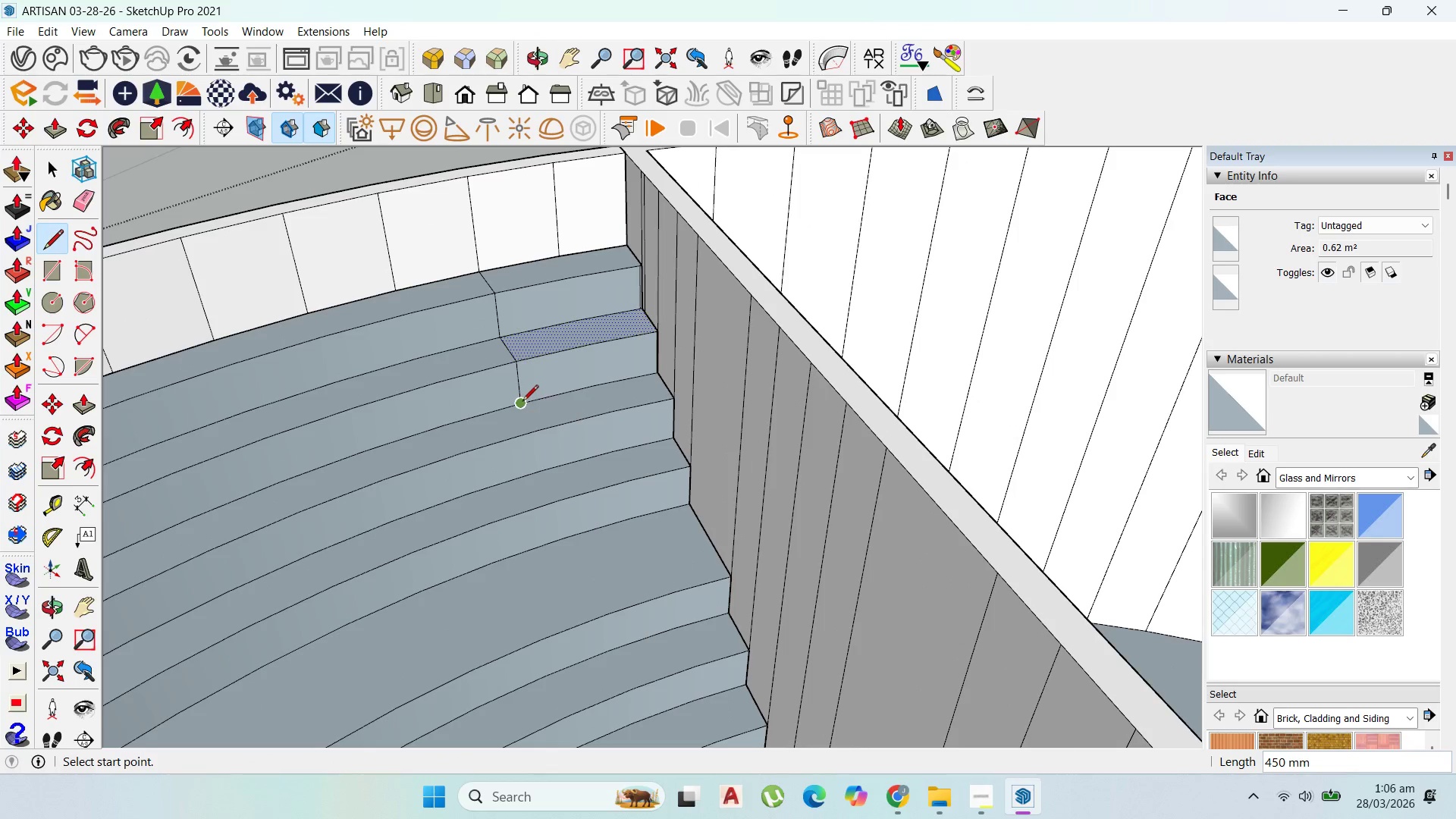 
left_click([522, 402])
 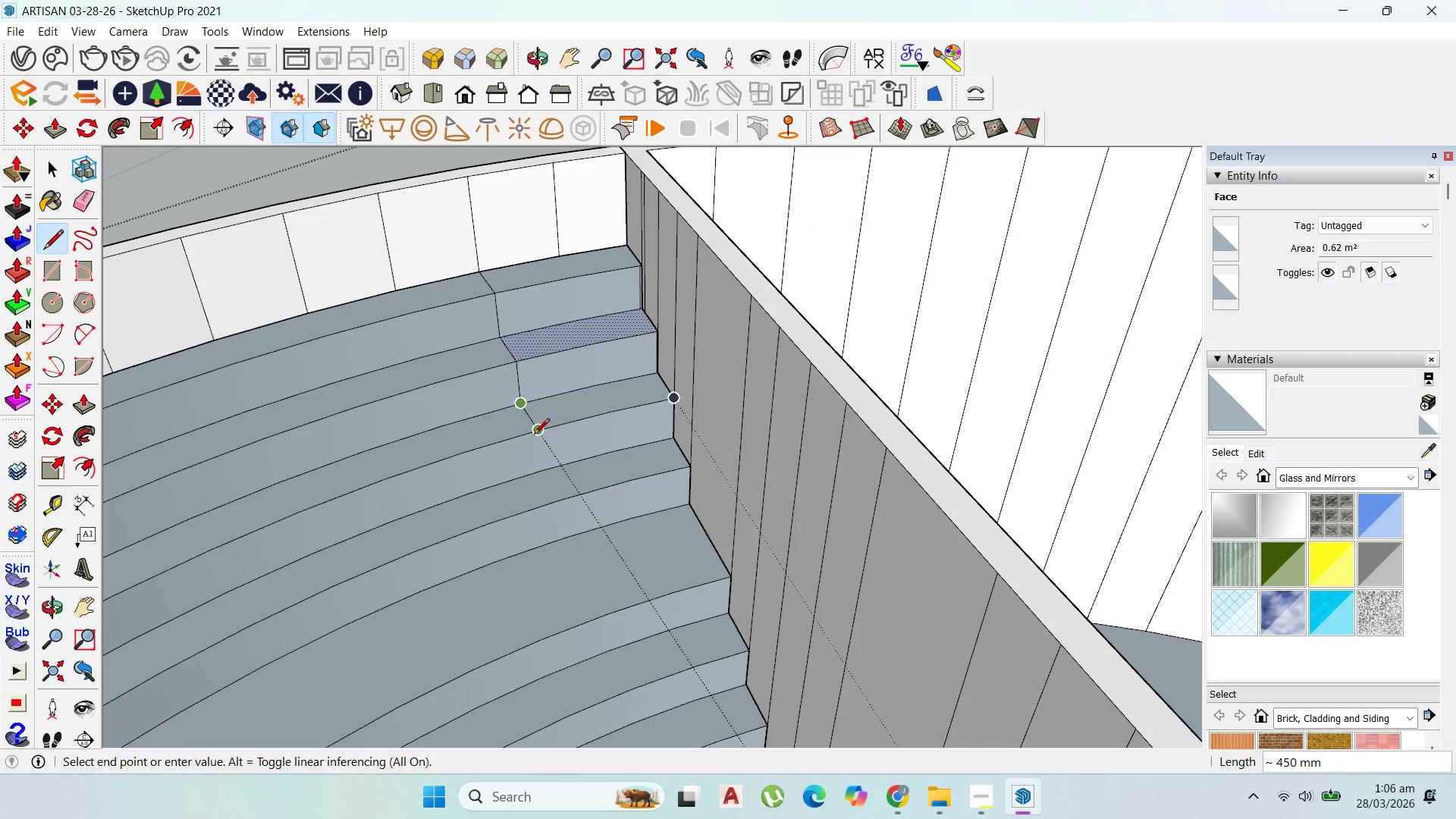 
left_click([535, 437])
 